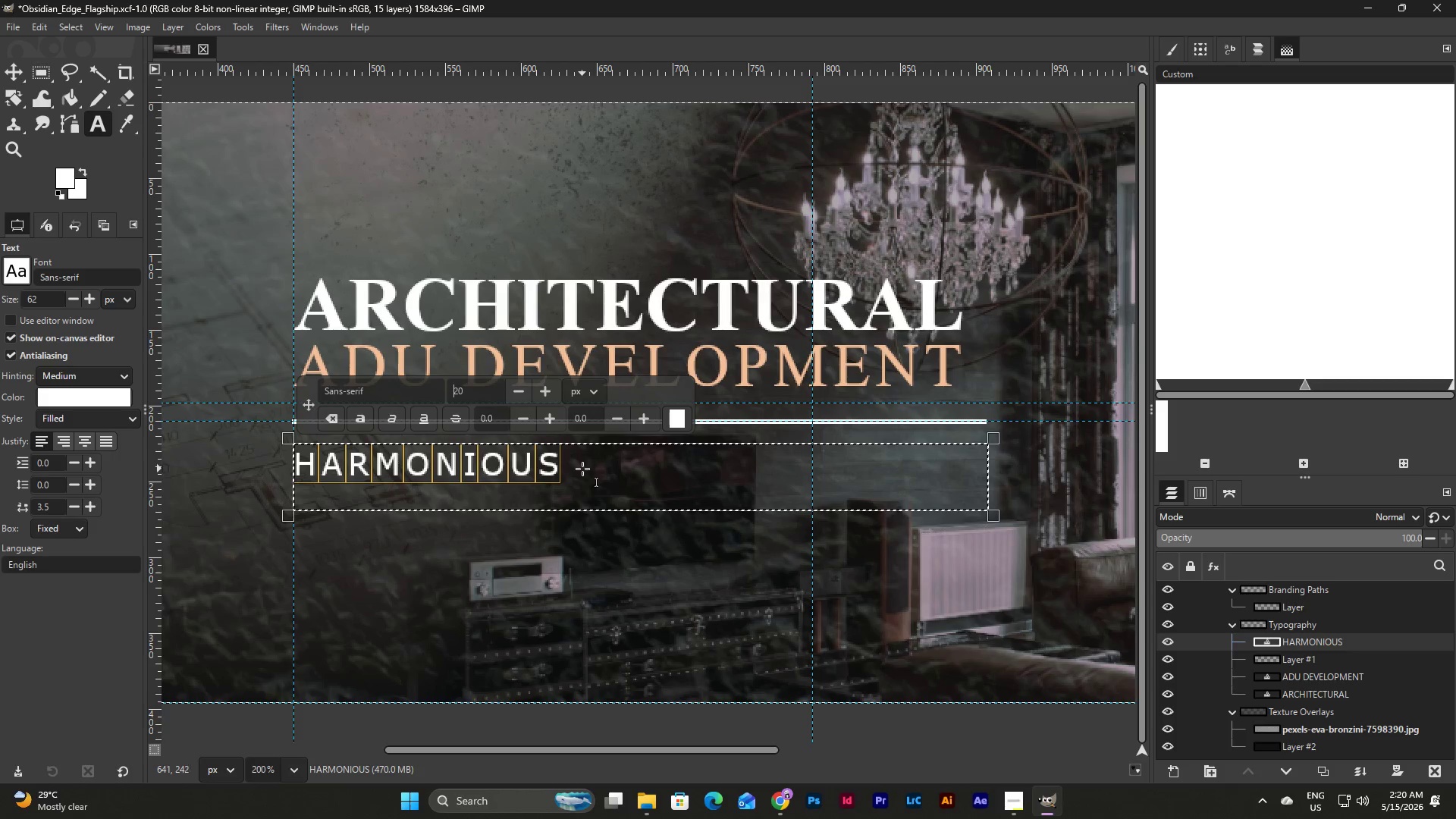 
left_click([583, 465])
 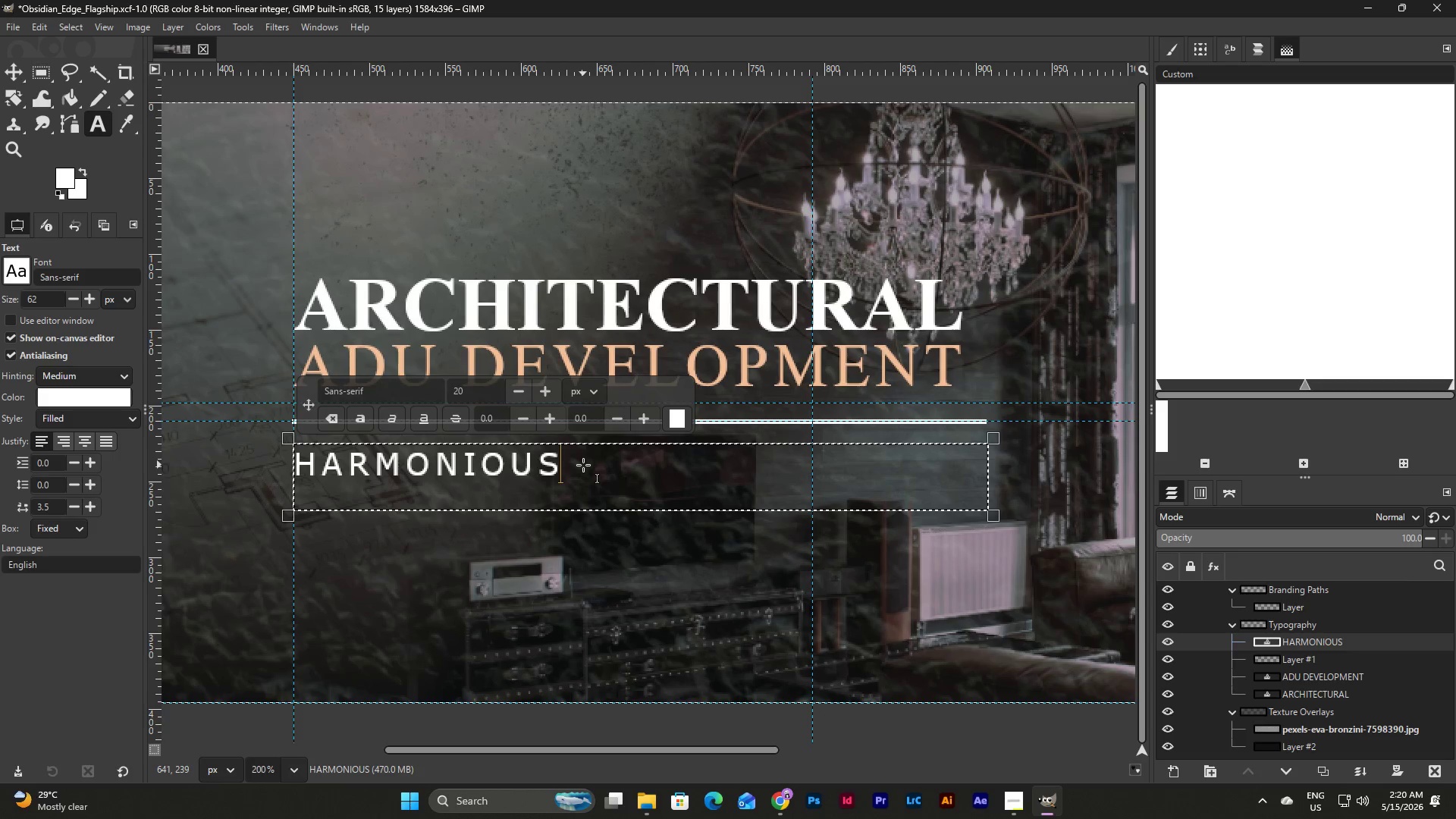 
left_click_drag(start_coordinate=[583, 465], to_coordinate=[300, 464])
 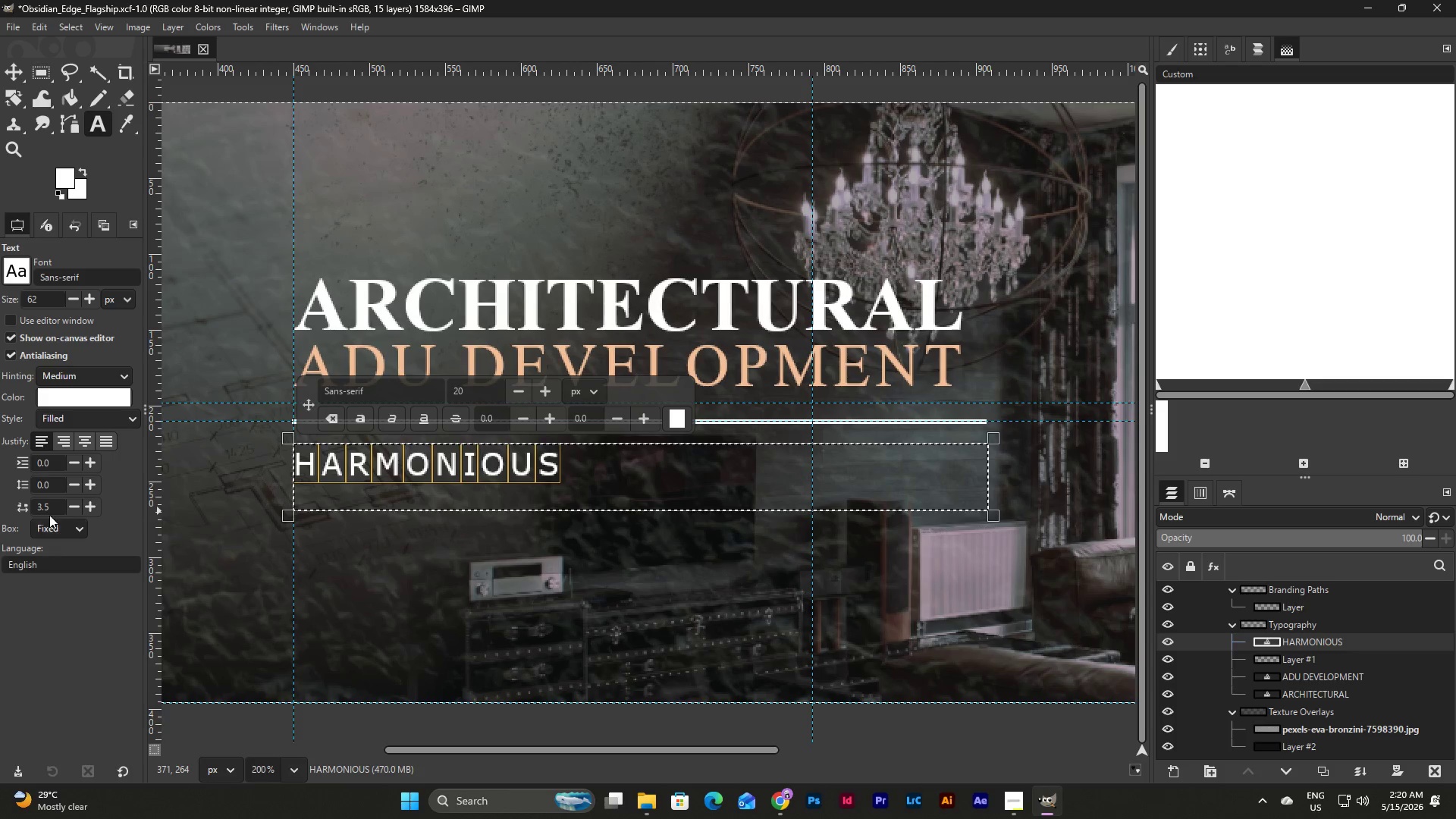 
left_click_drag(start_coordinate=[49, 504], to_coordinate=[17, 508])
 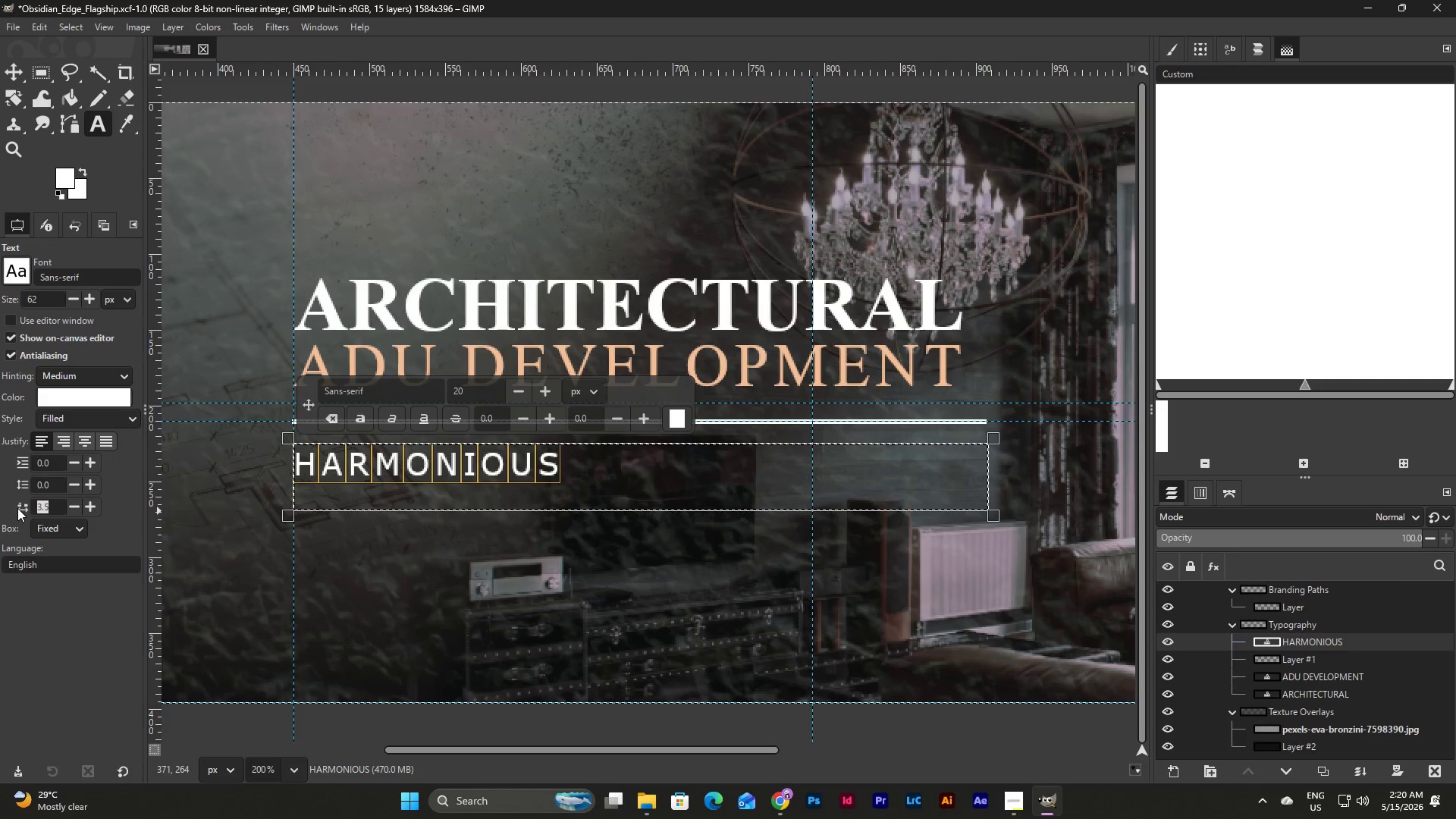 
key(Numpad0)
 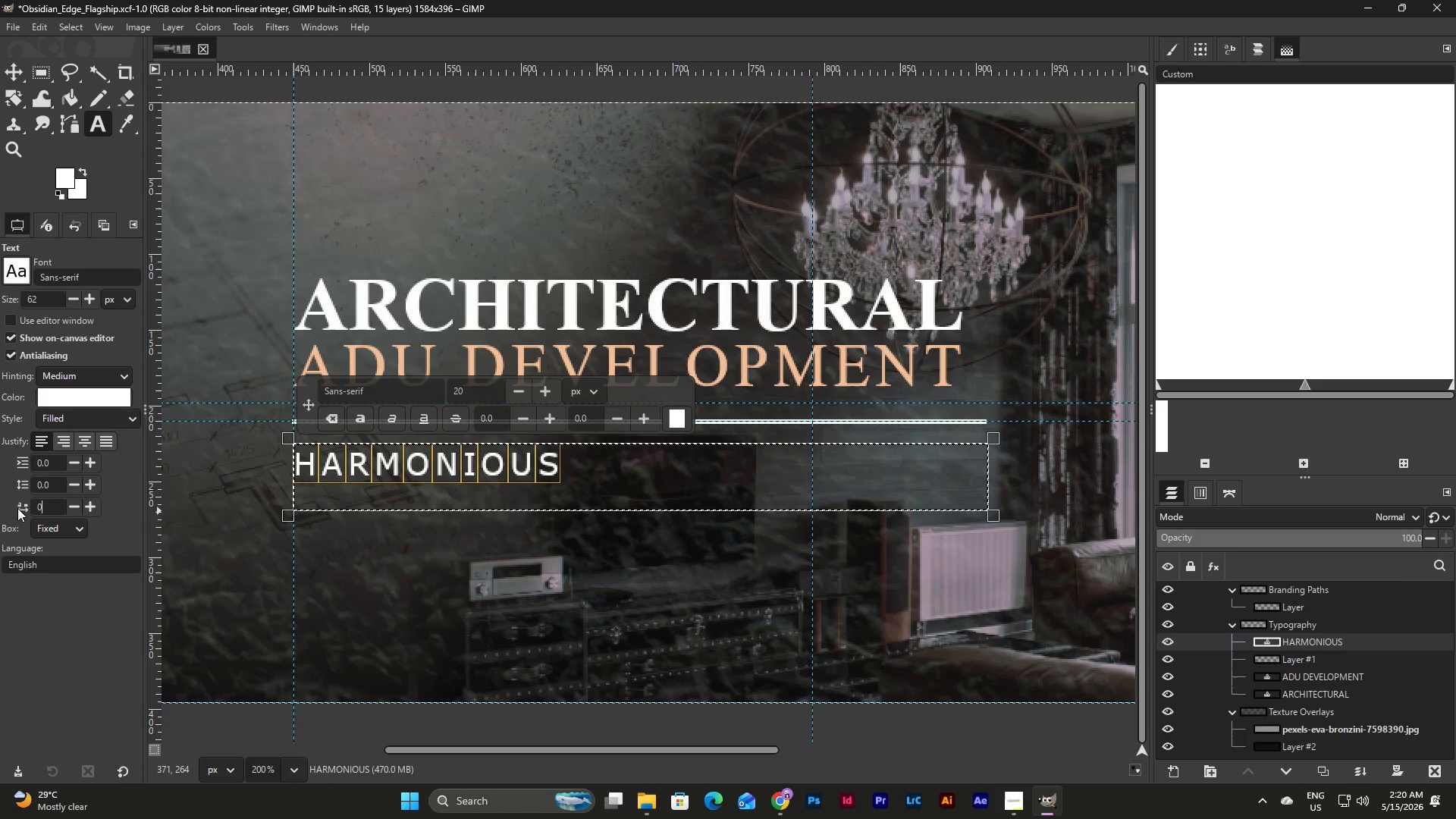 
key(NumpadEnter)
 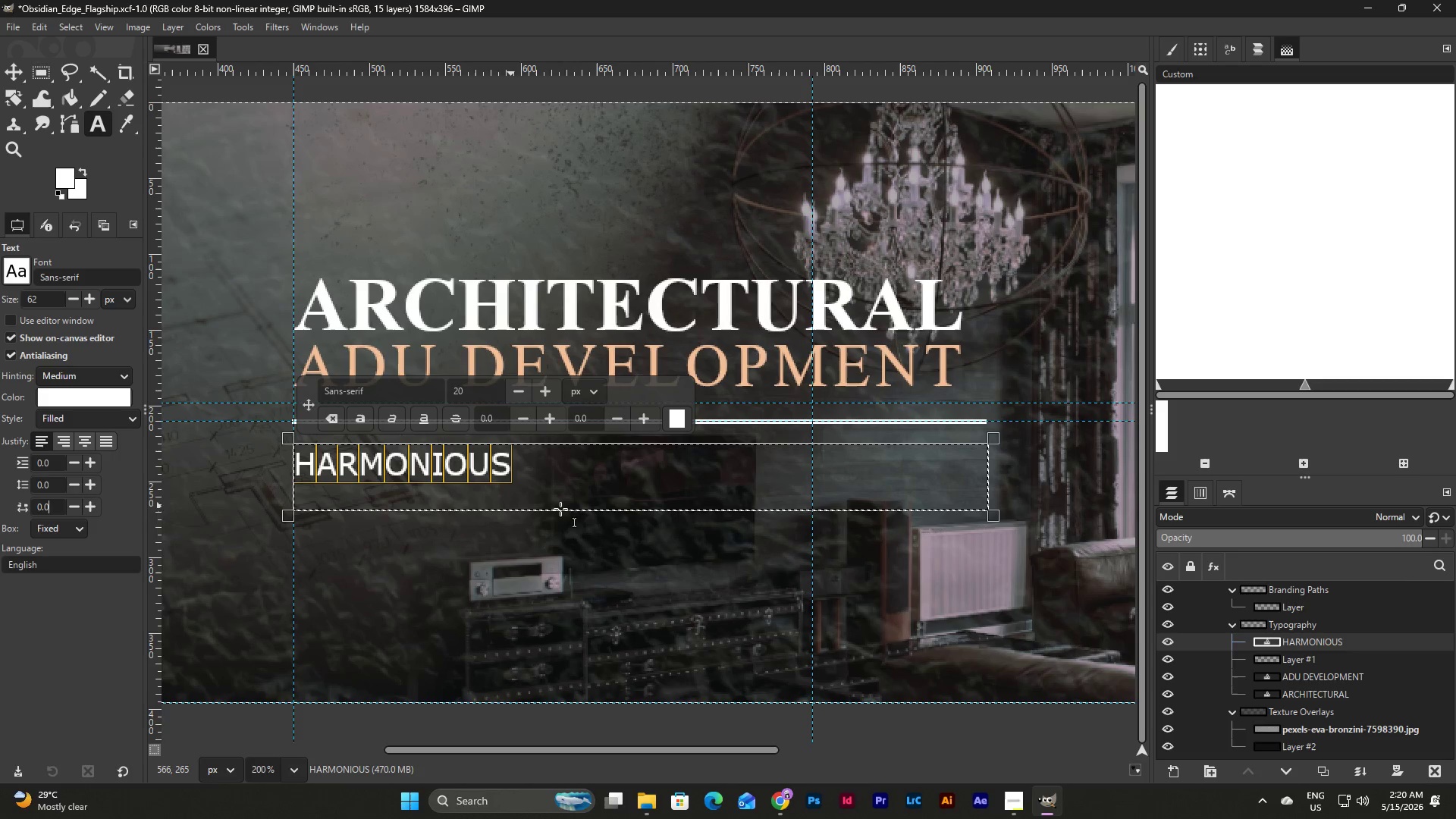 
left_click([525, 462])
 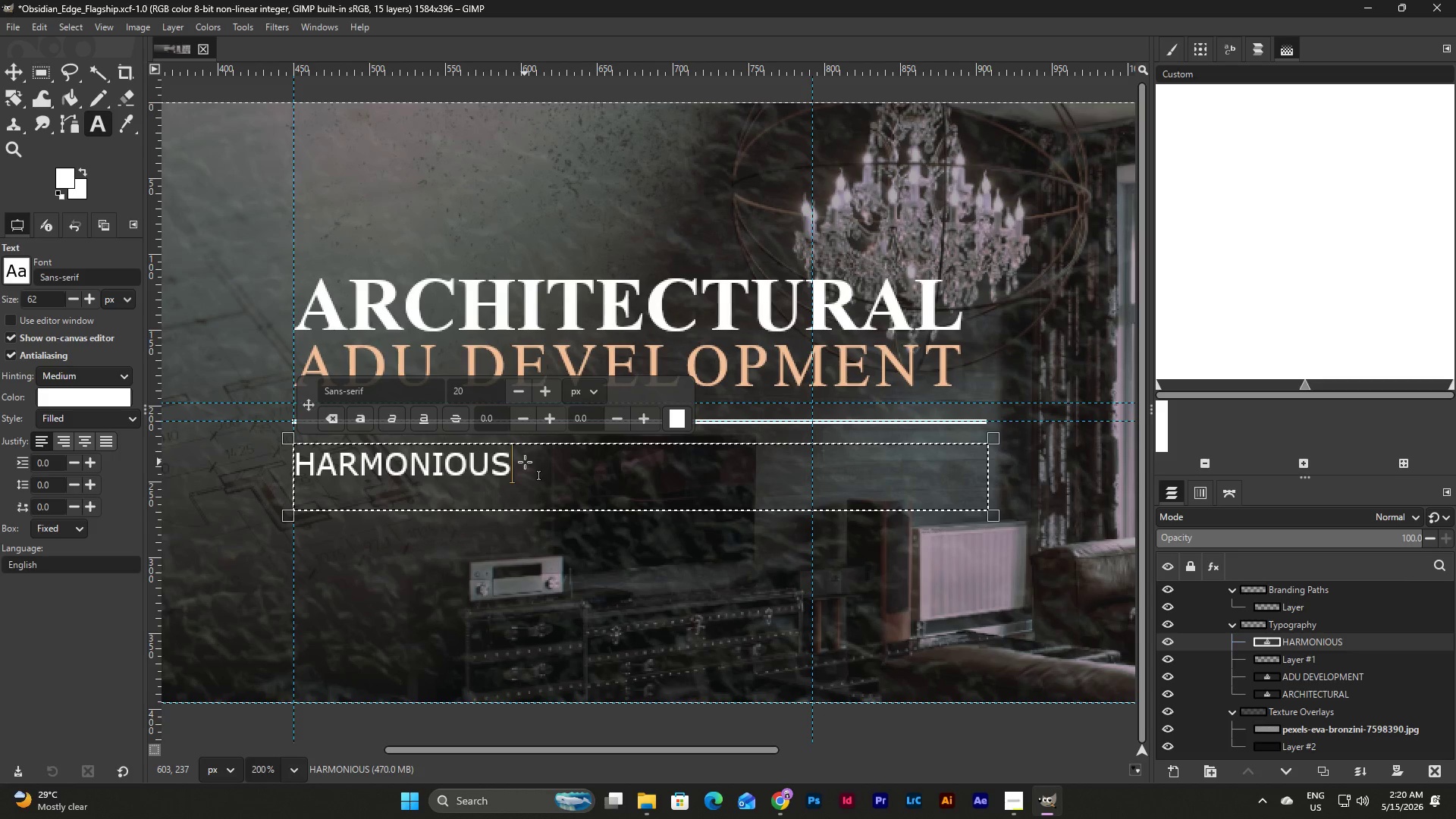 
type( DENSIFICATION)
 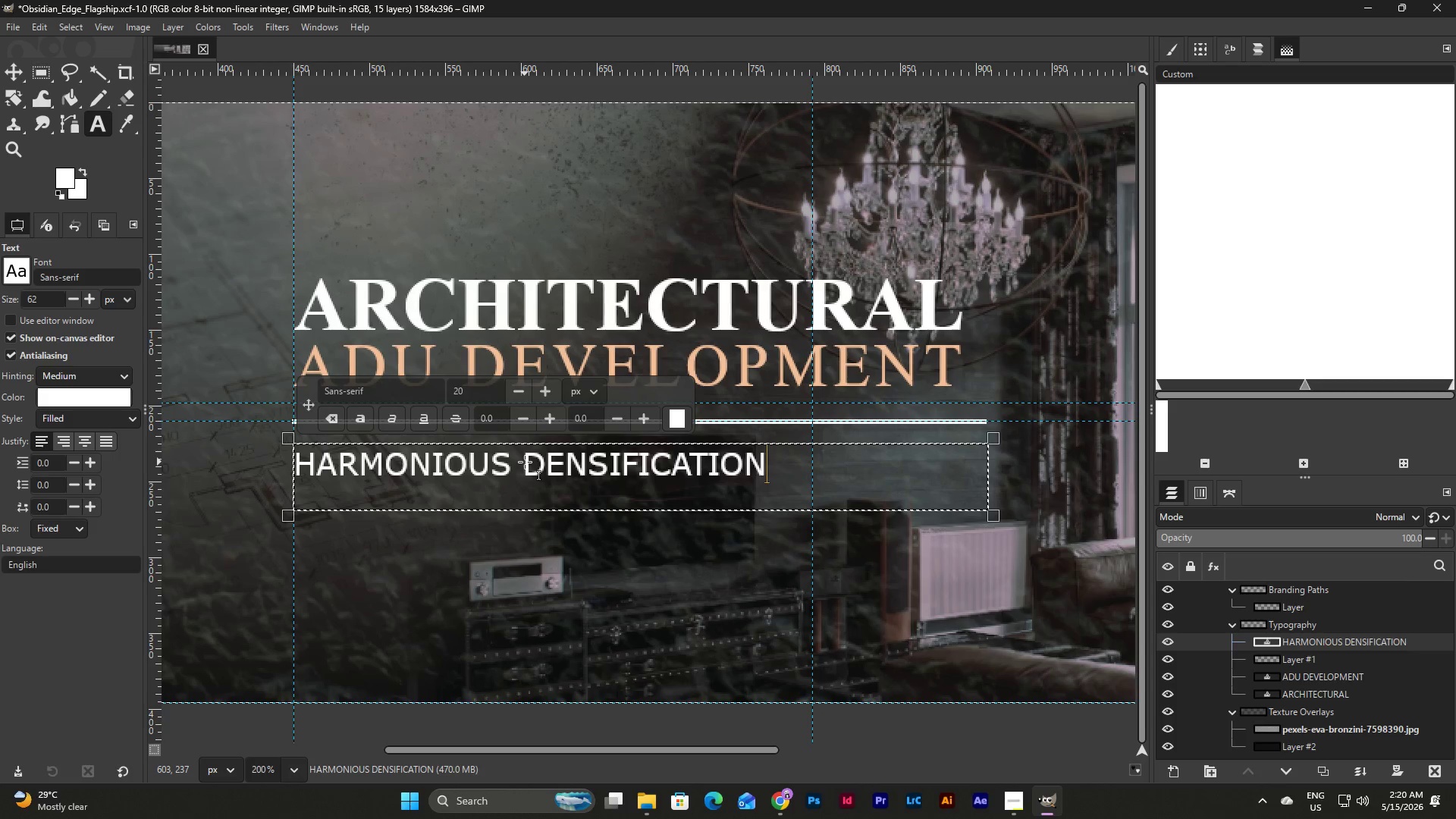 
wait(5.86)
 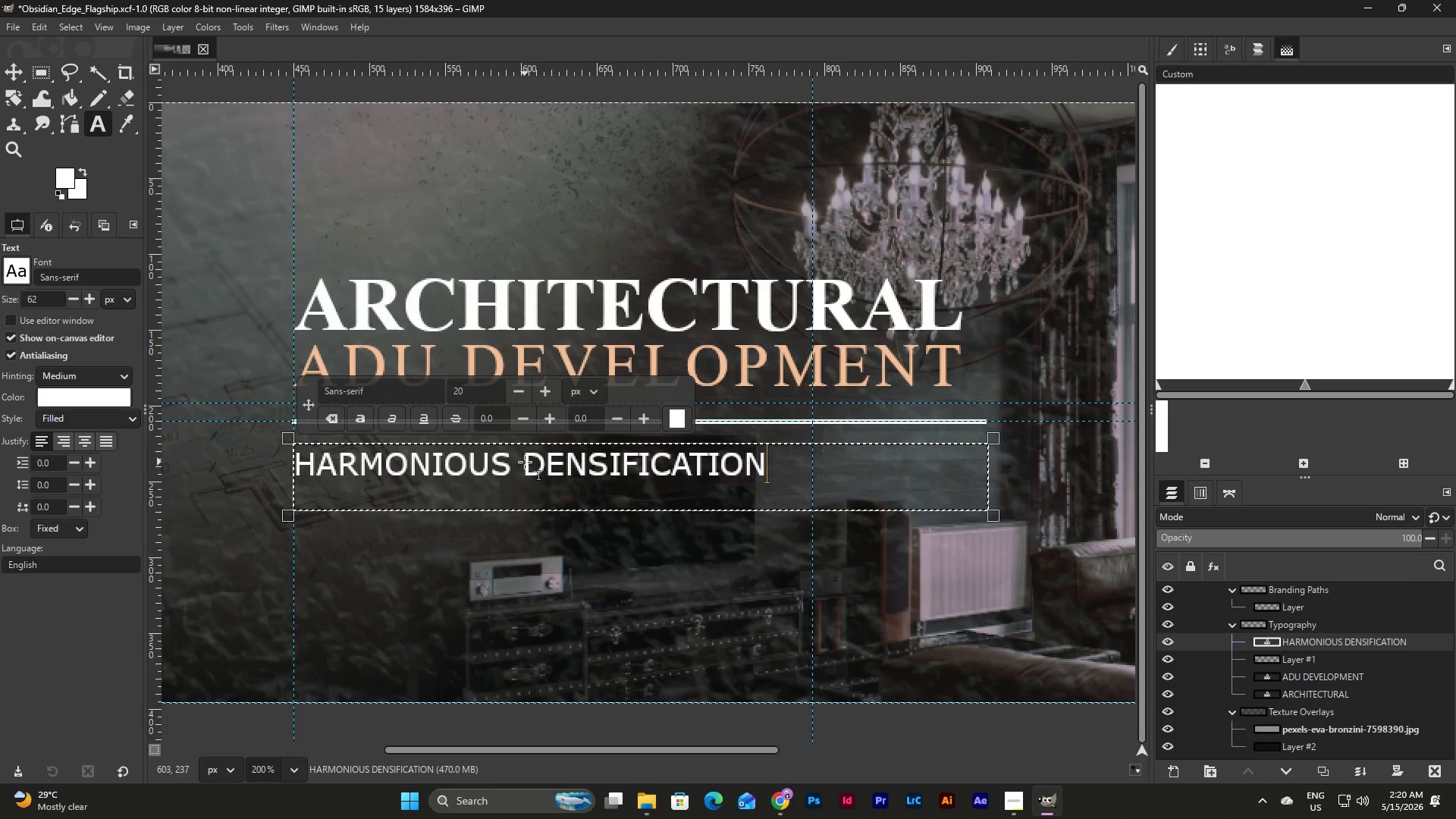 
type( FOR HISTORIX)
key(Backspace)
type(C ESTATES)
 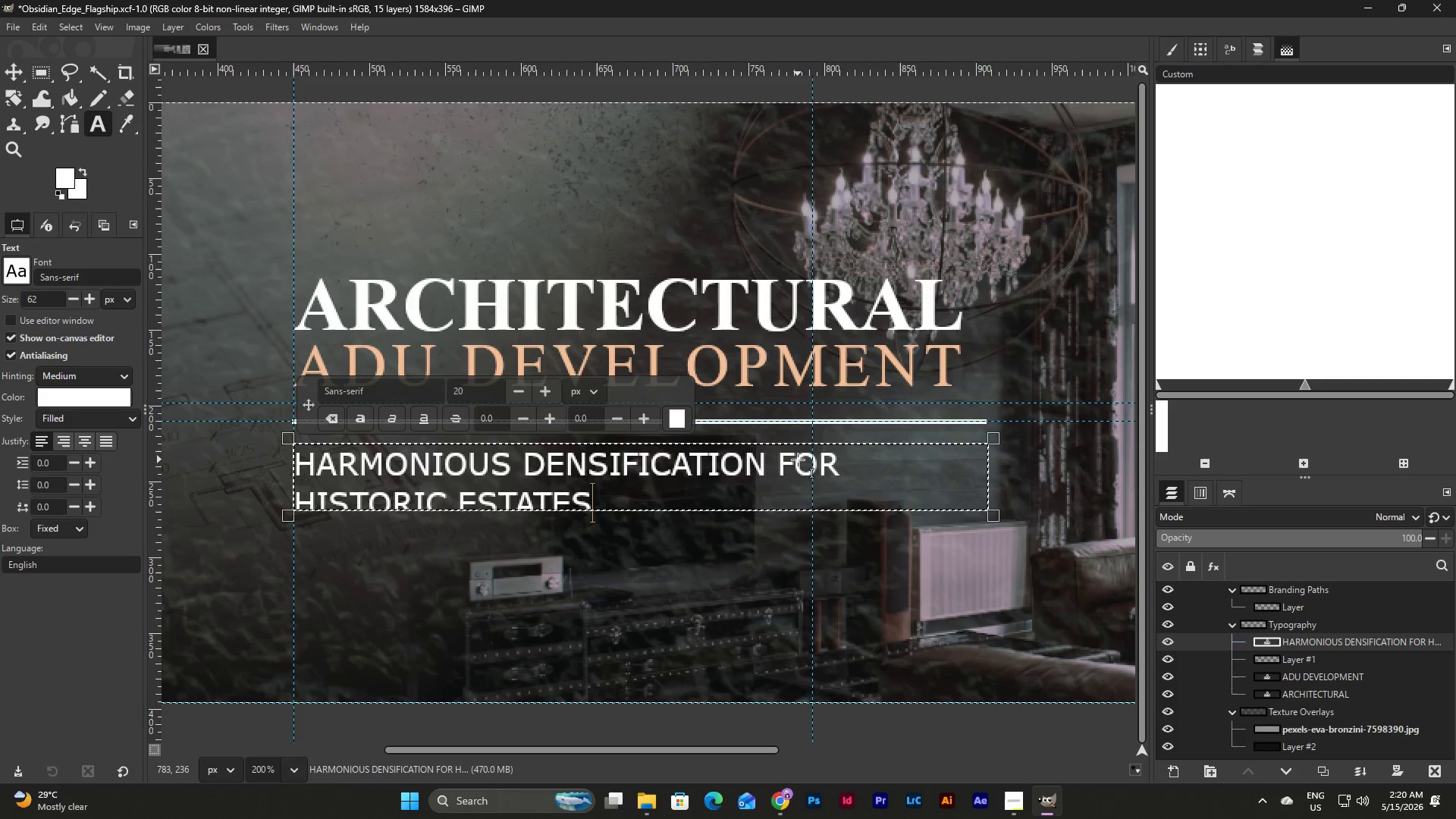 
left_click_drag(start_coordinate=[665, 515], to_coordinate=[666, 526])
 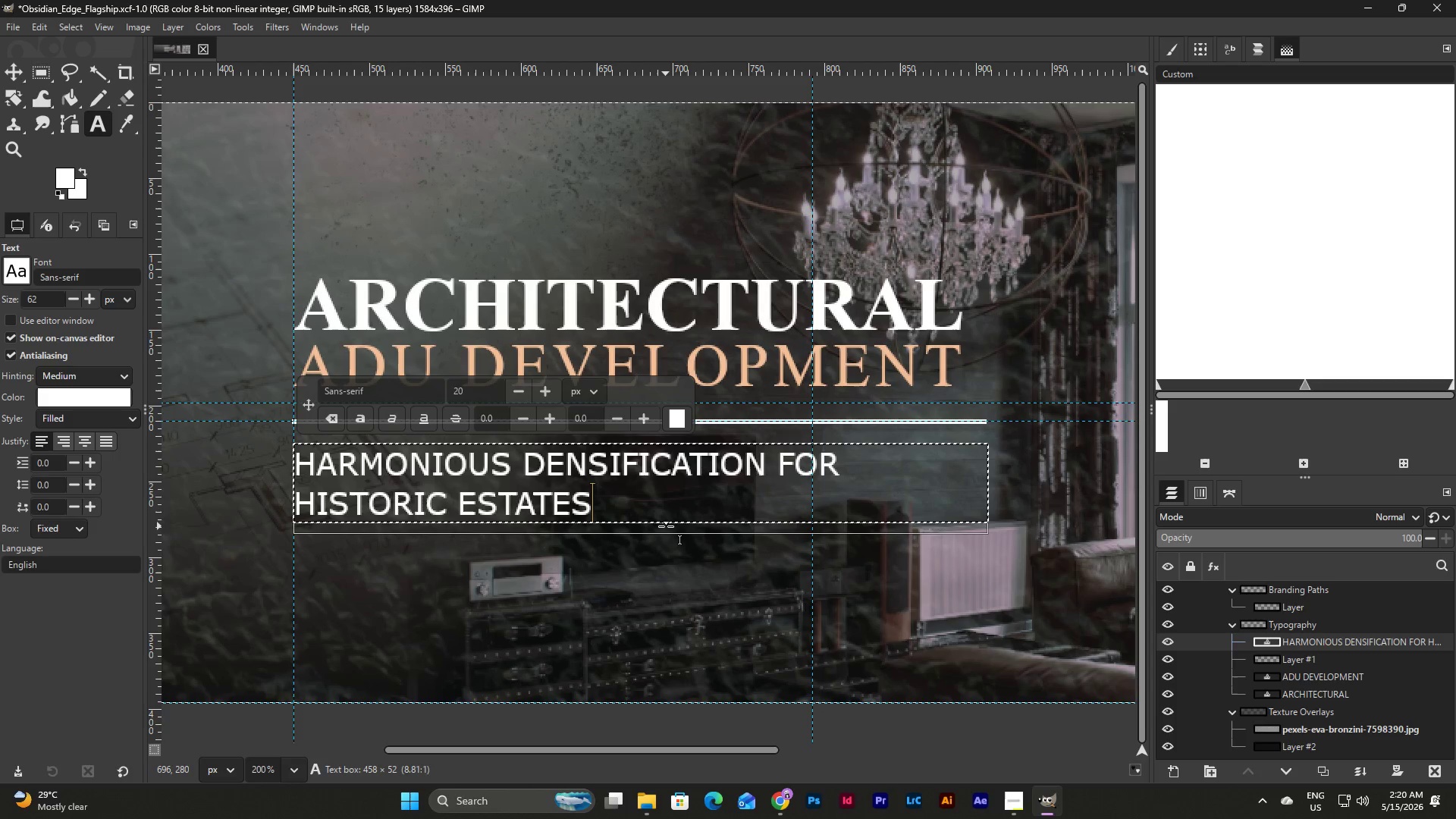 
left_click([666, 526])
 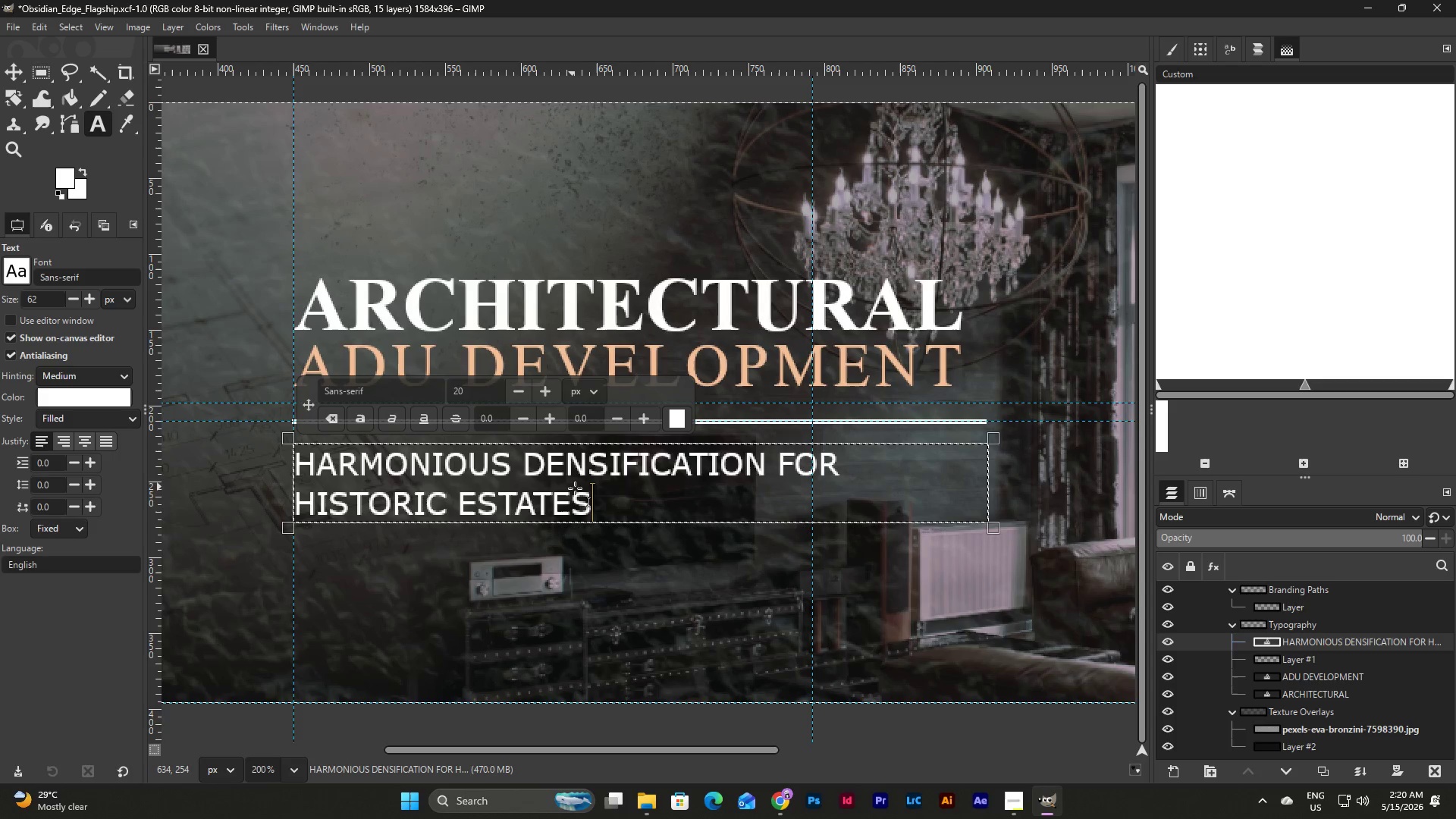 
left_click_drag(start_coordinate=[608, 501], to_coordinate=[291, 455])
 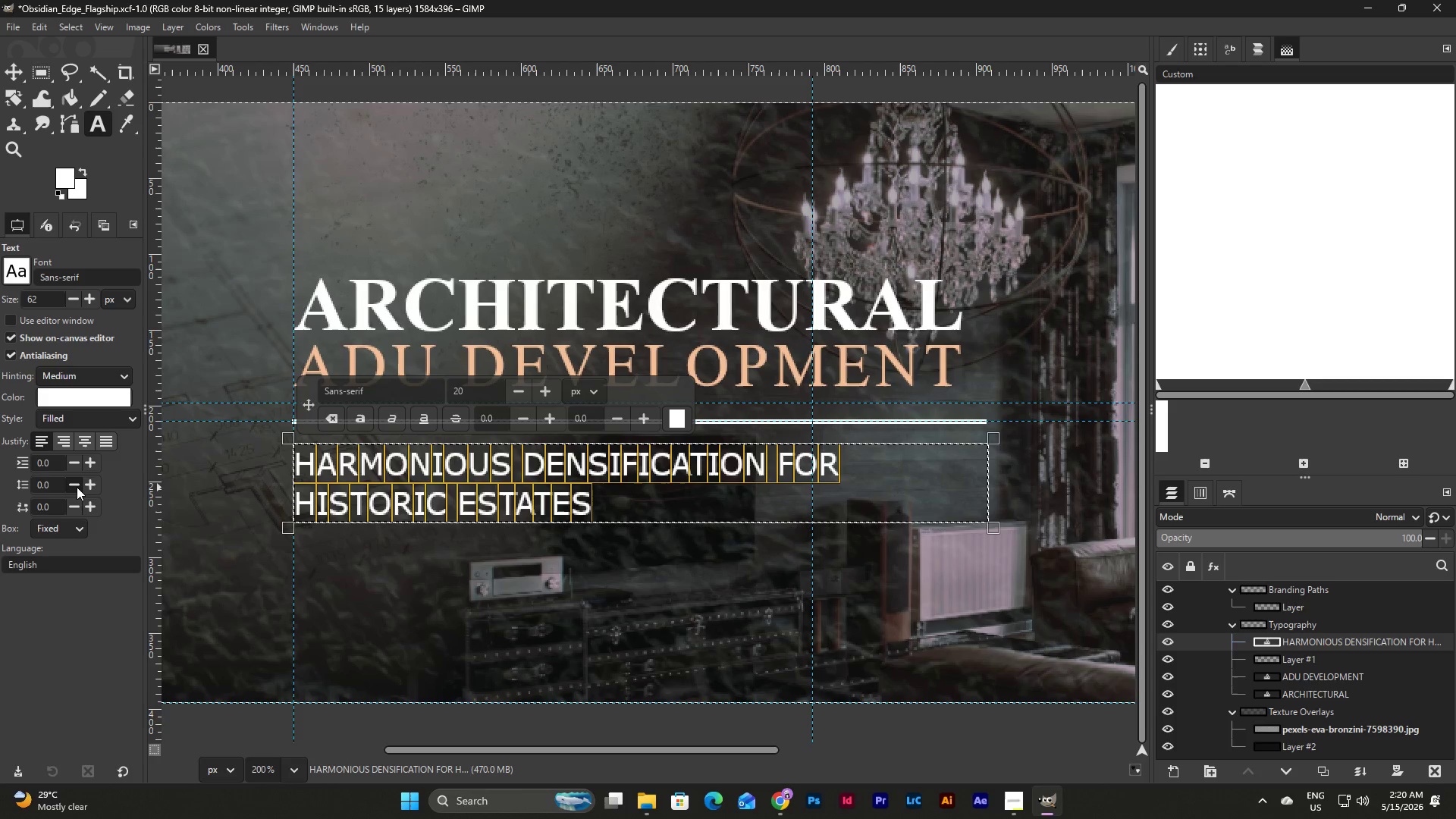 
double_click([77, 487])
 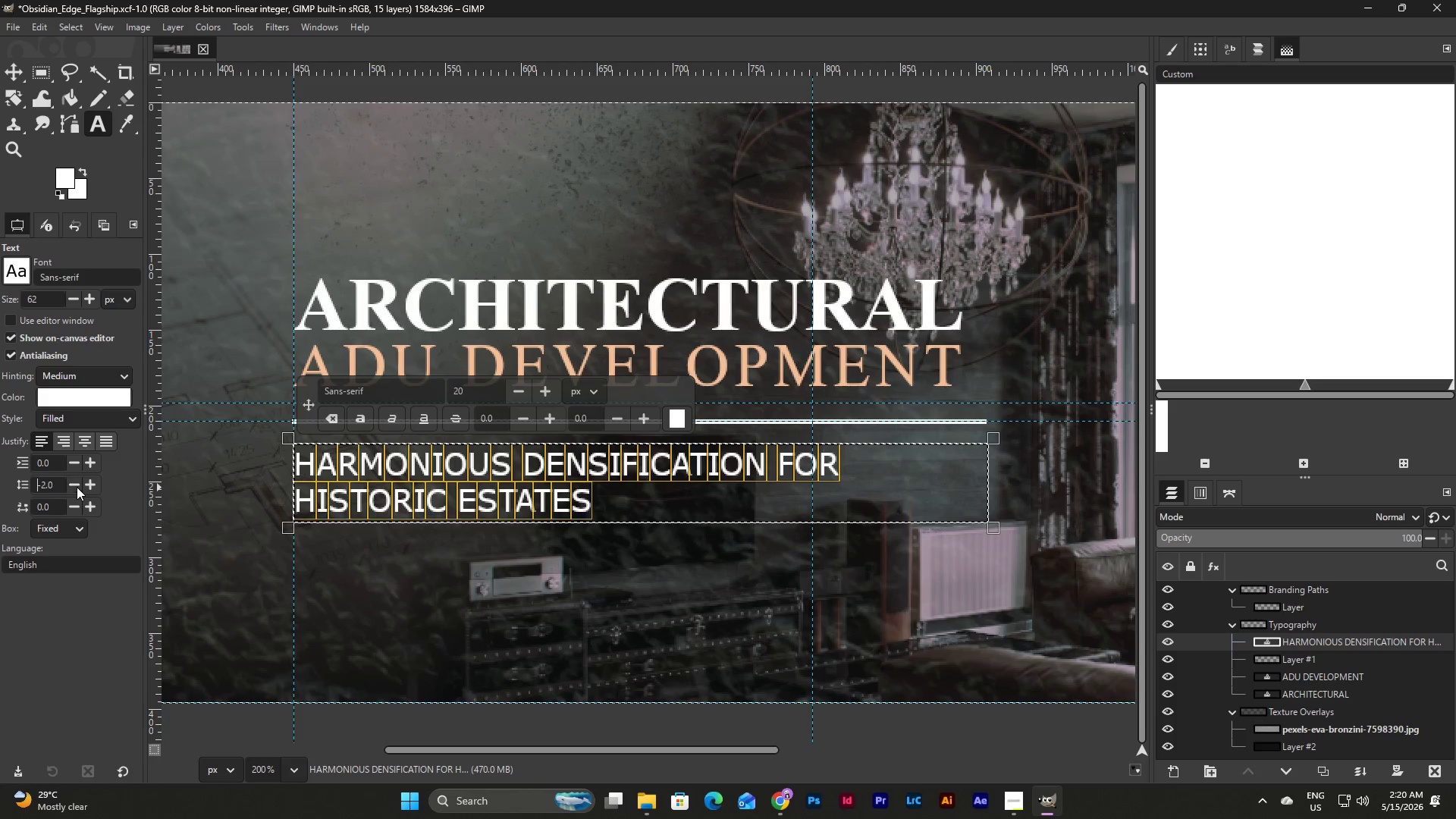 
triple_click([77, 487])
 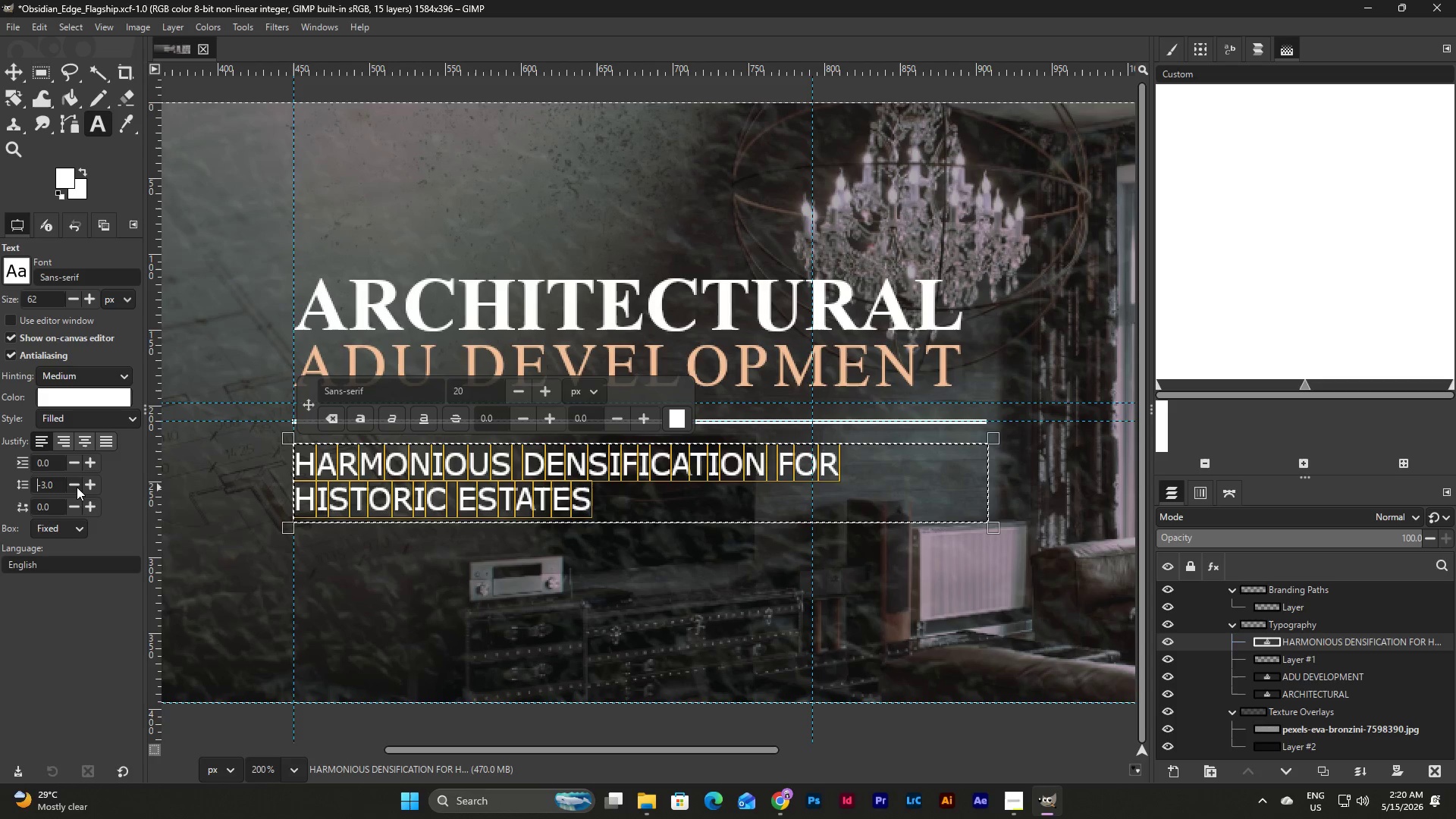 
triple_click([77, 487])
 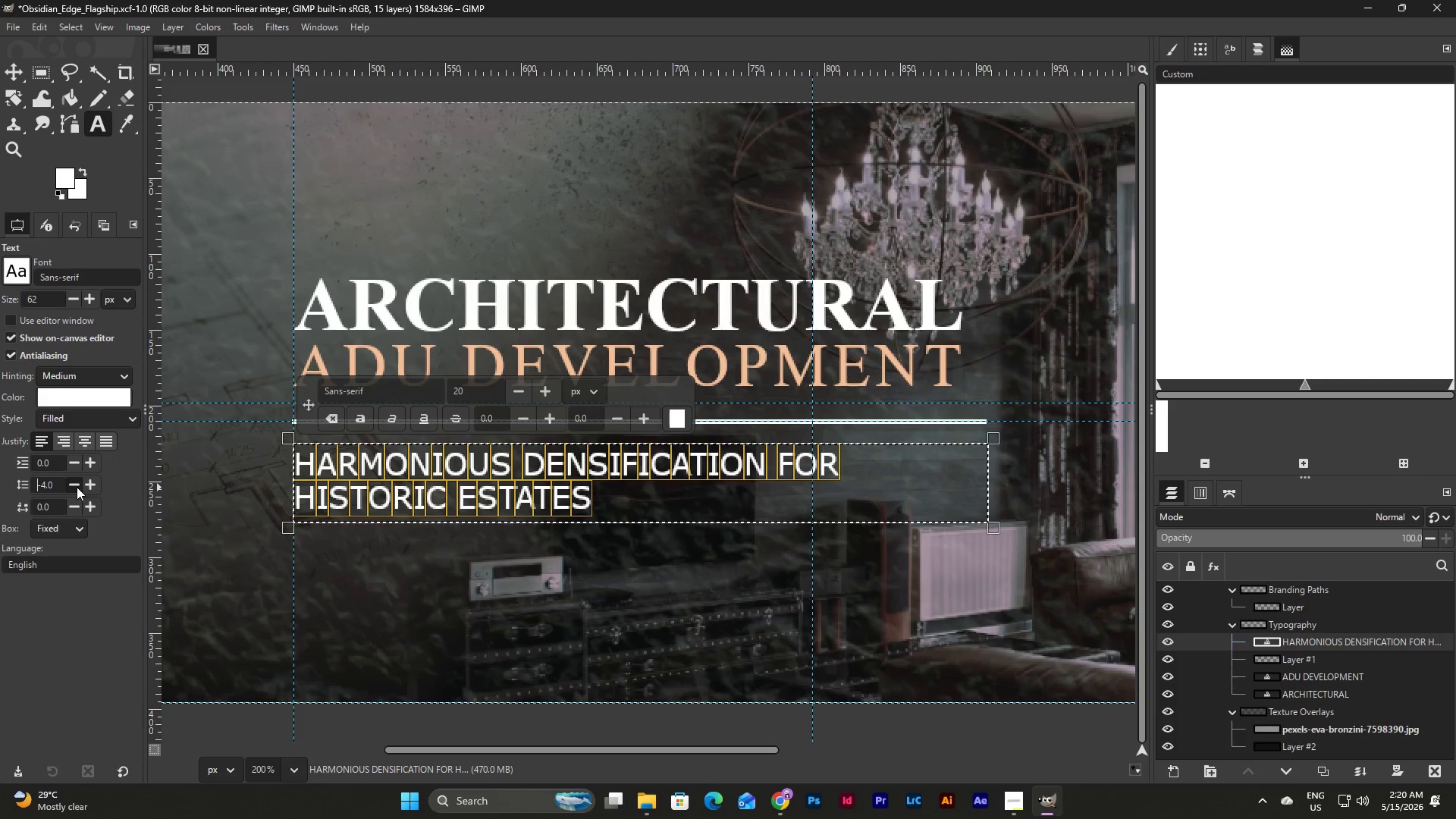 
left_click([77, 487])
 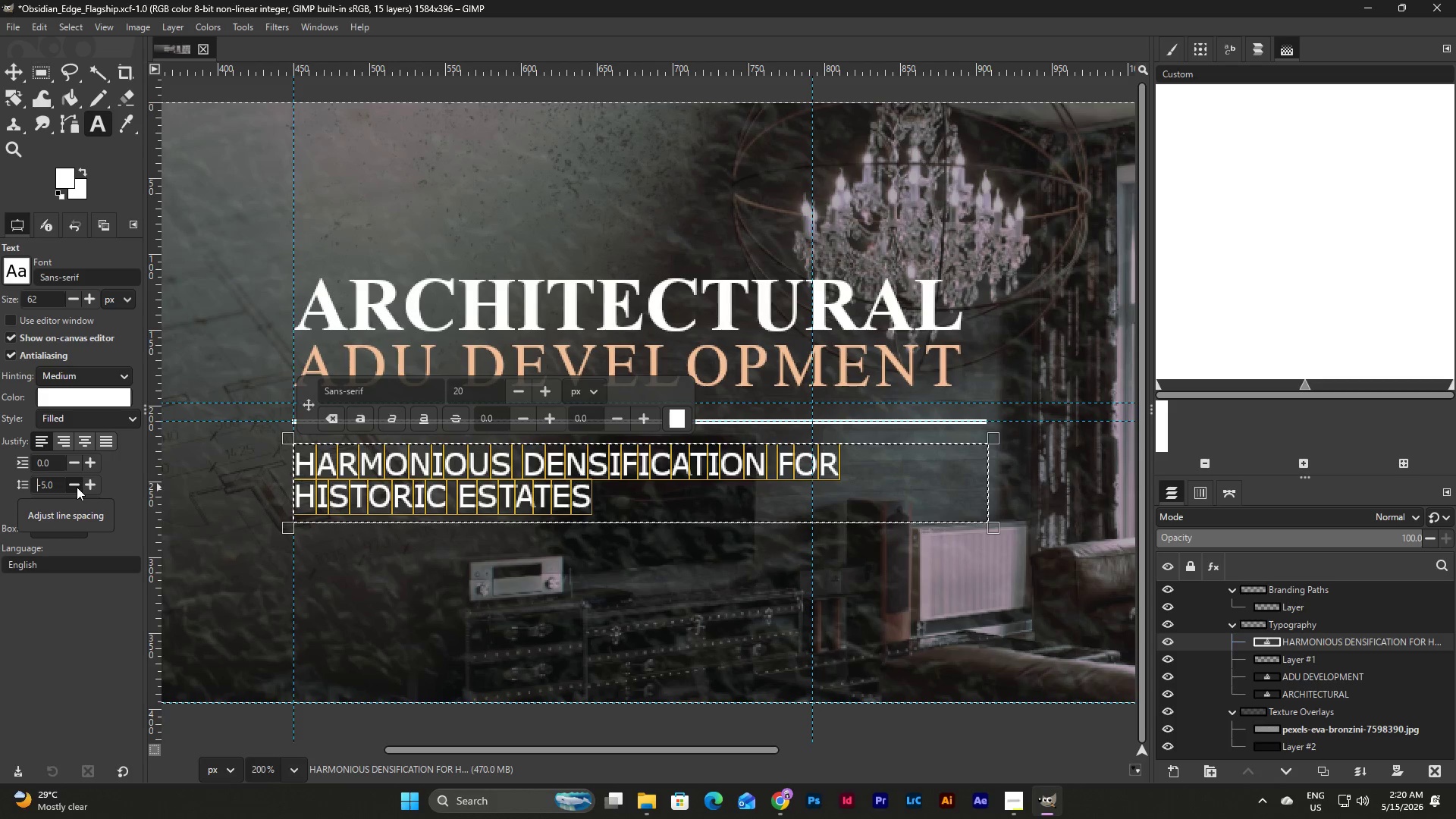 
left_click([77, 487])
 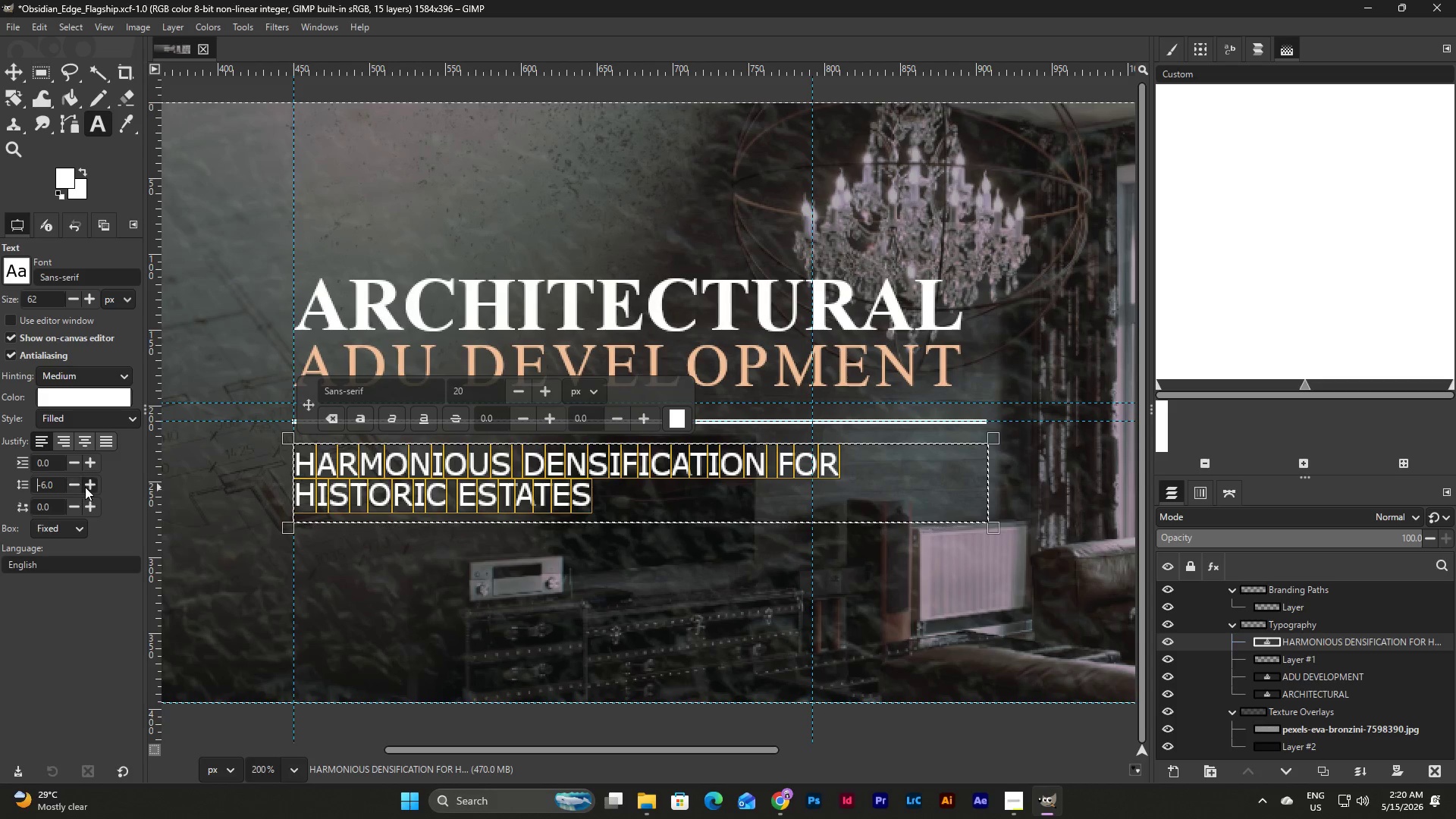 
left_click([92, 487])
 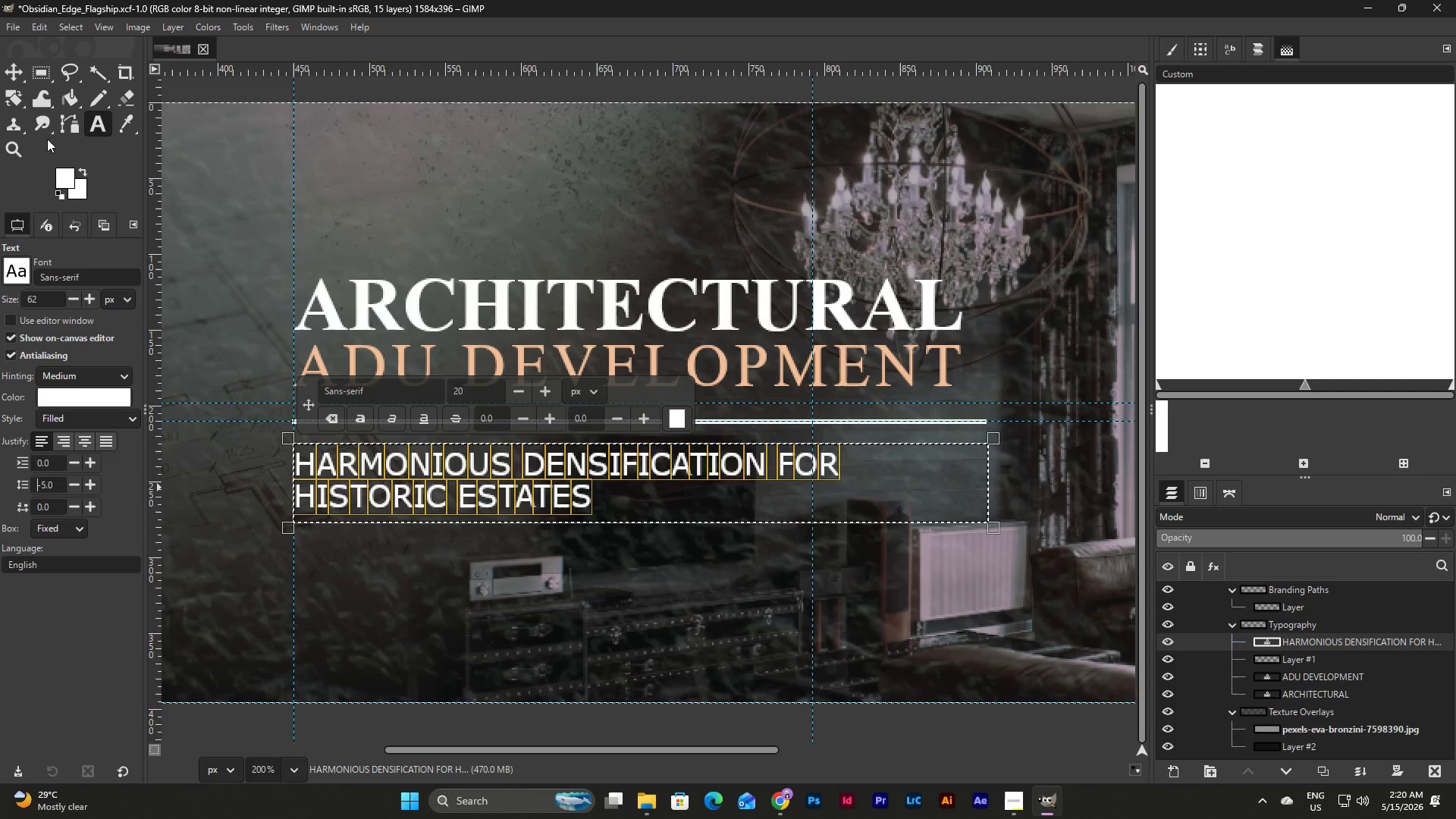 
left_click([14, 71])
 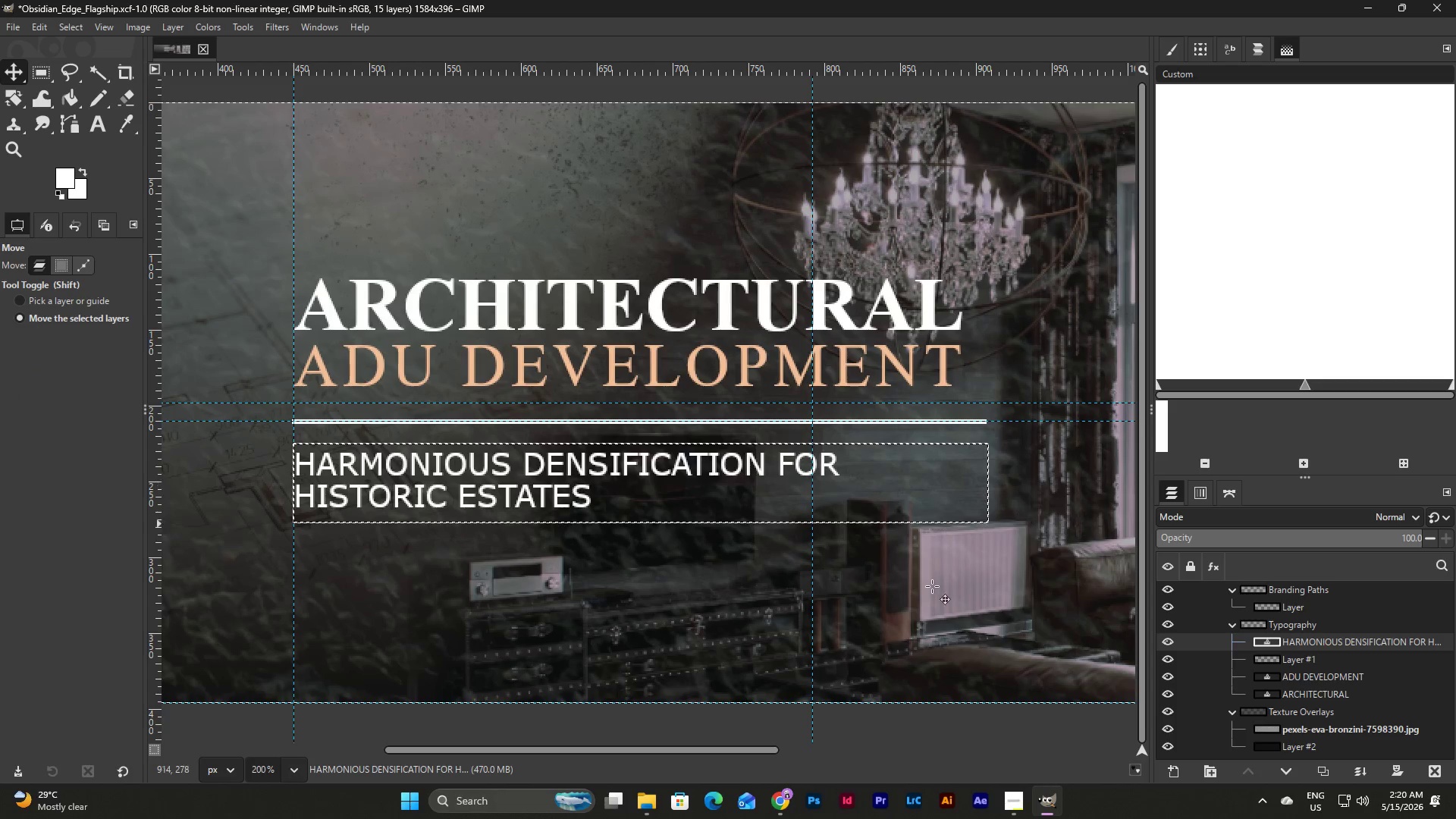 
left_click_drag(start_coordinate=[710, 753], to_coordinate=[770, 755])
 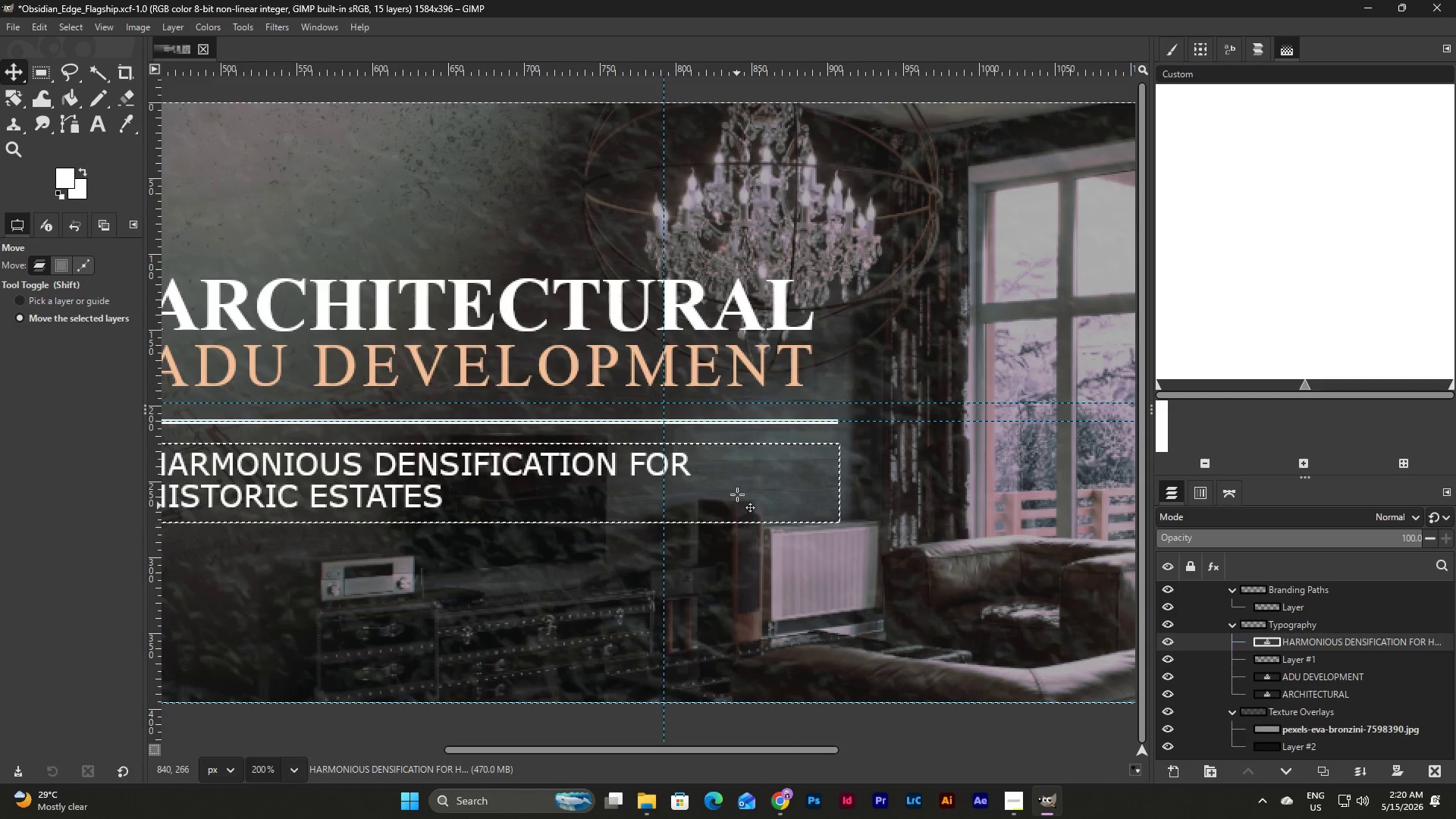 
left_click([737, 477])
 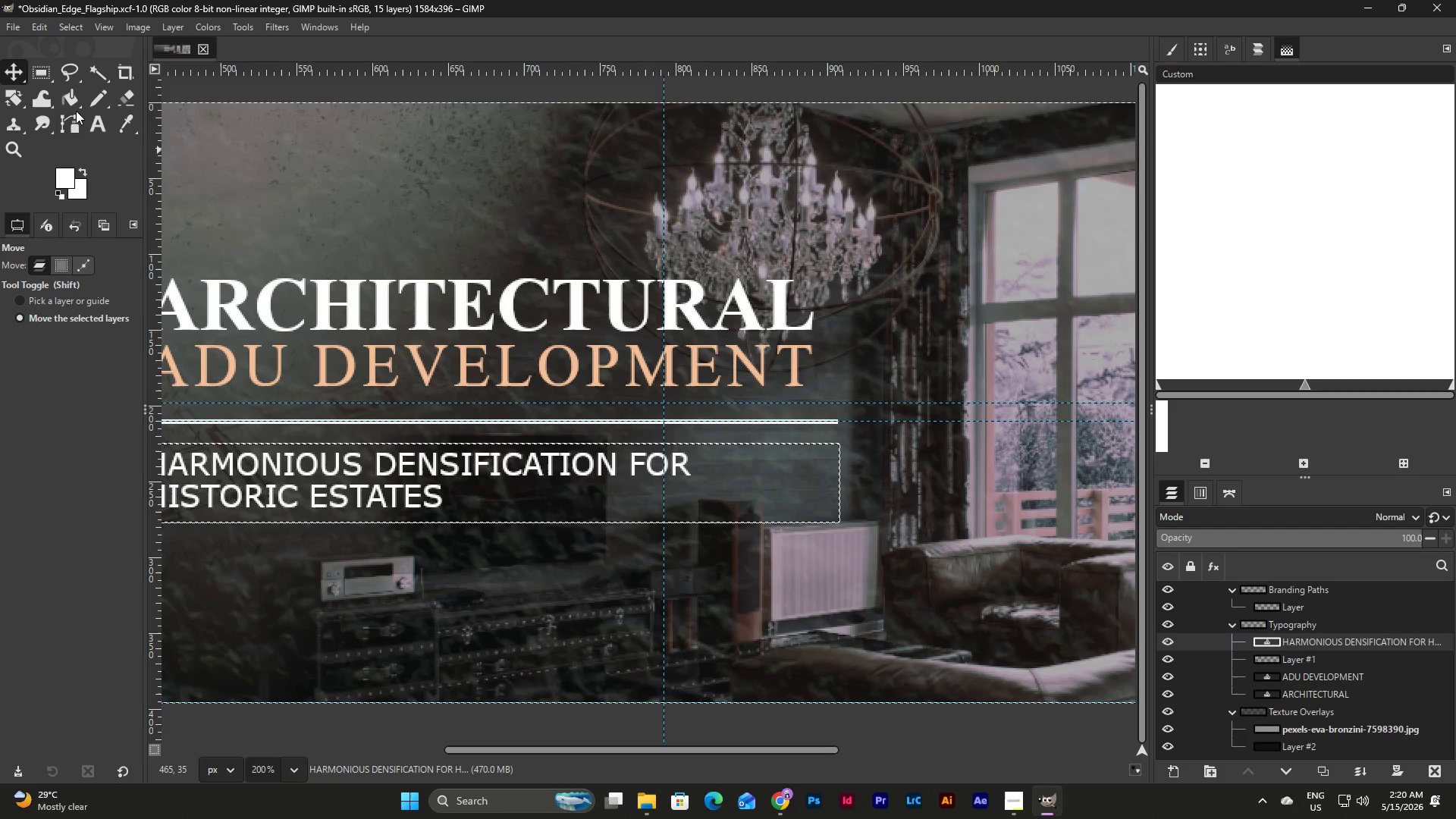 
left_click([89, 118])
 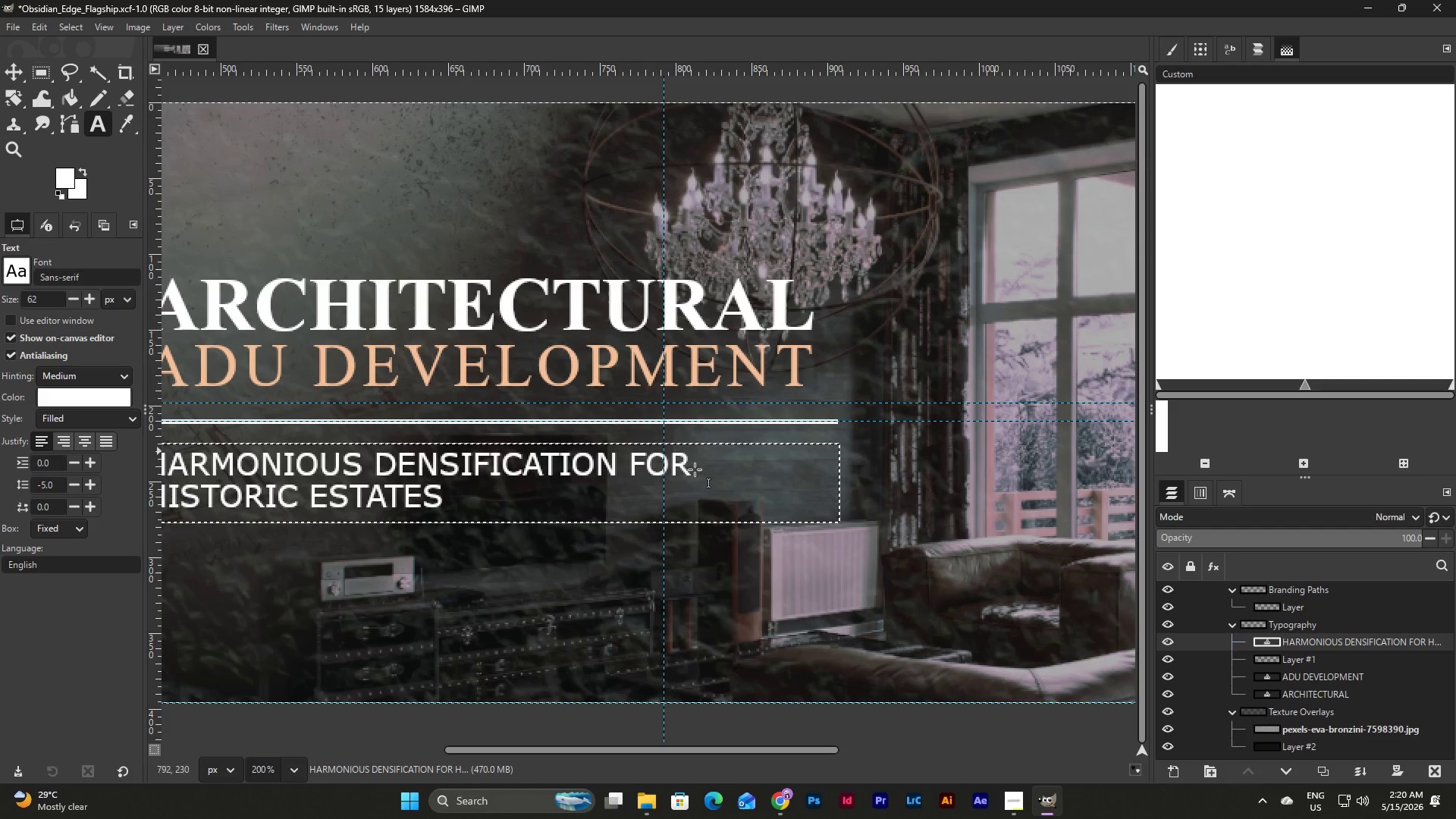 
left_click([726, 502])
 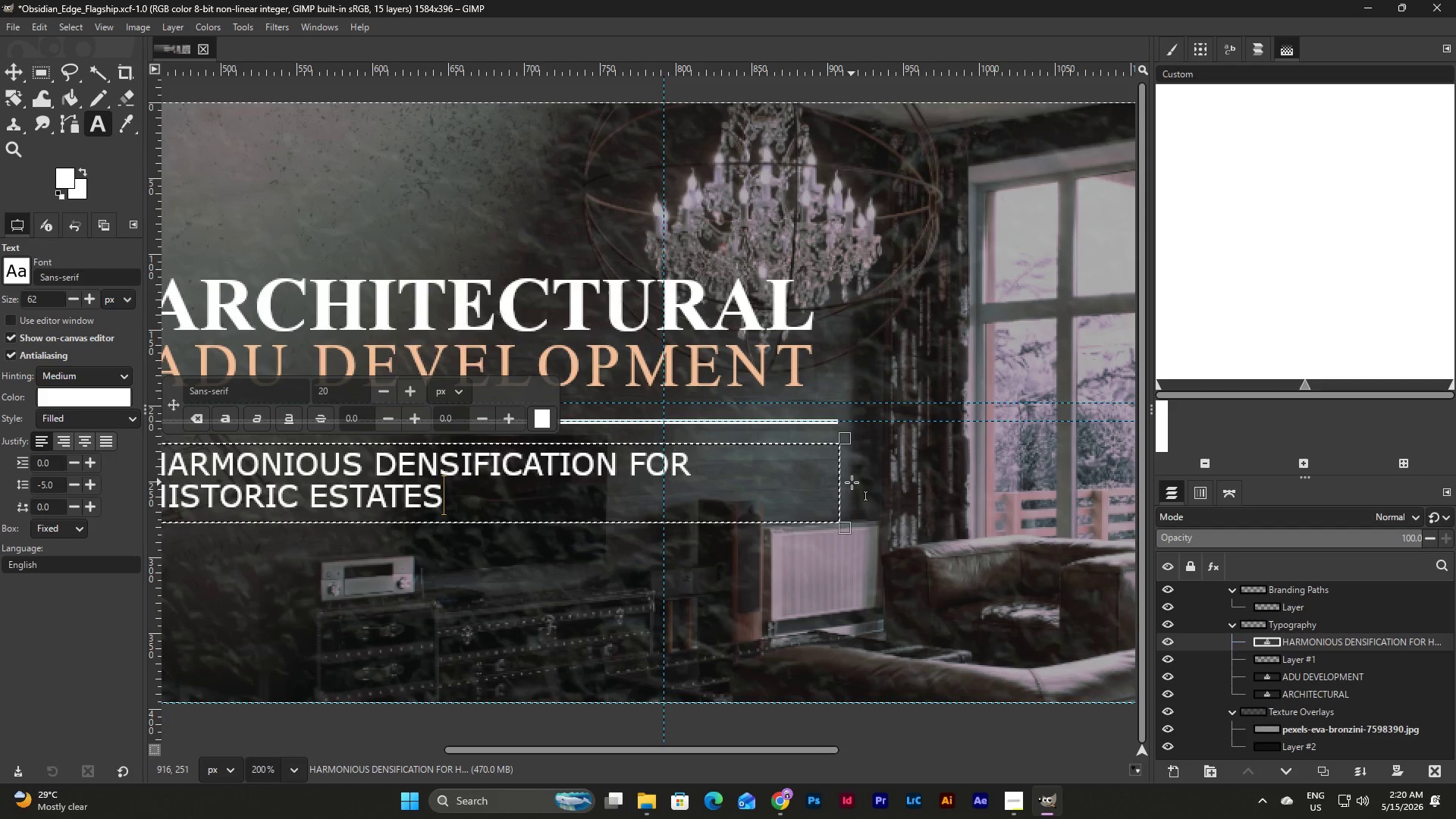 
left_click_drag(start_coordinate=[847, 482], to_coordinate=[976, 483])
 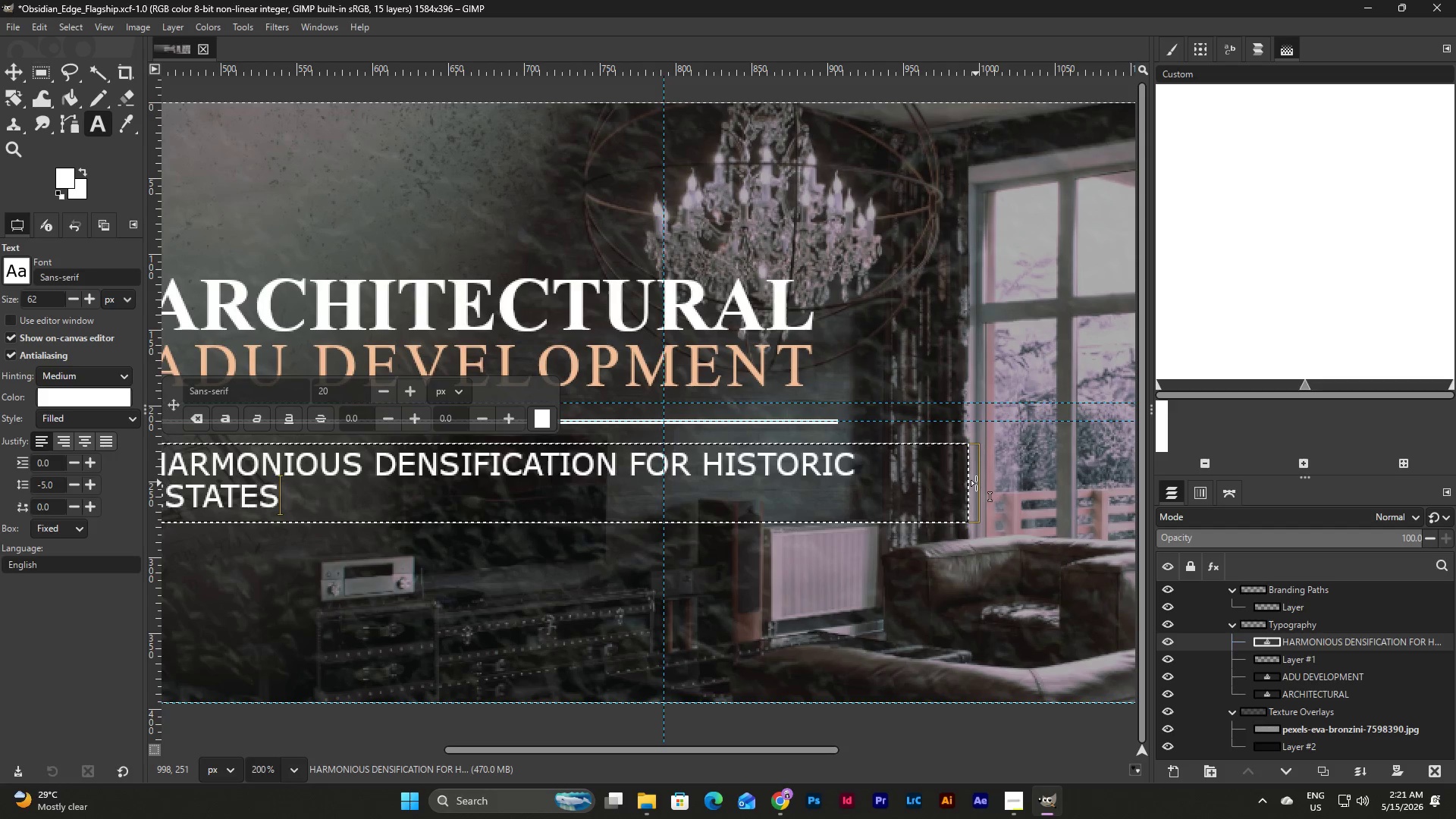 
left_click_drag(start_coordinate=[976, 483], to_coordinate=[1002, 483])
 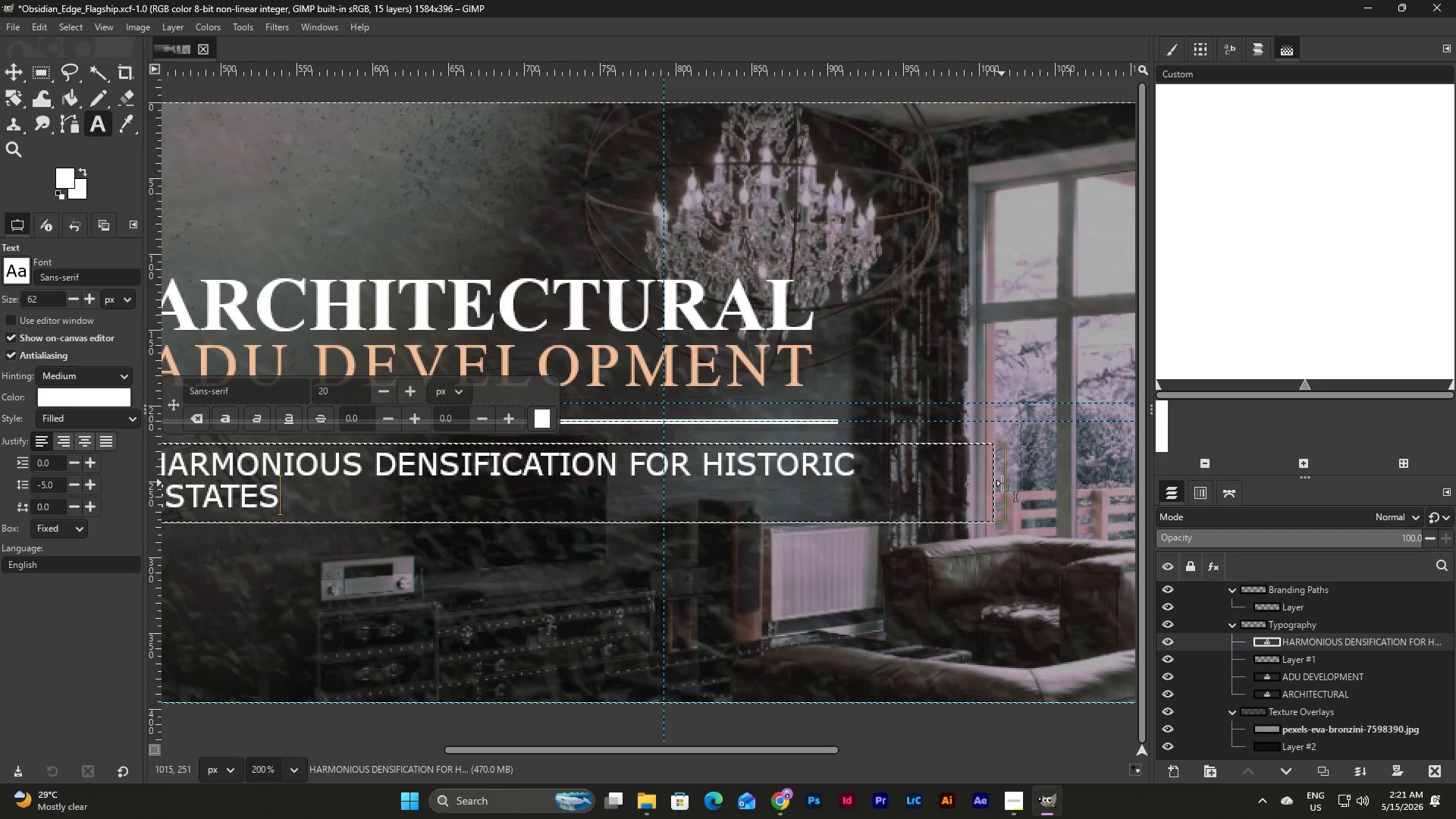 
left_click_drag(start_coordinate=[1002, 483], to_coordinate=[1037, 483])
 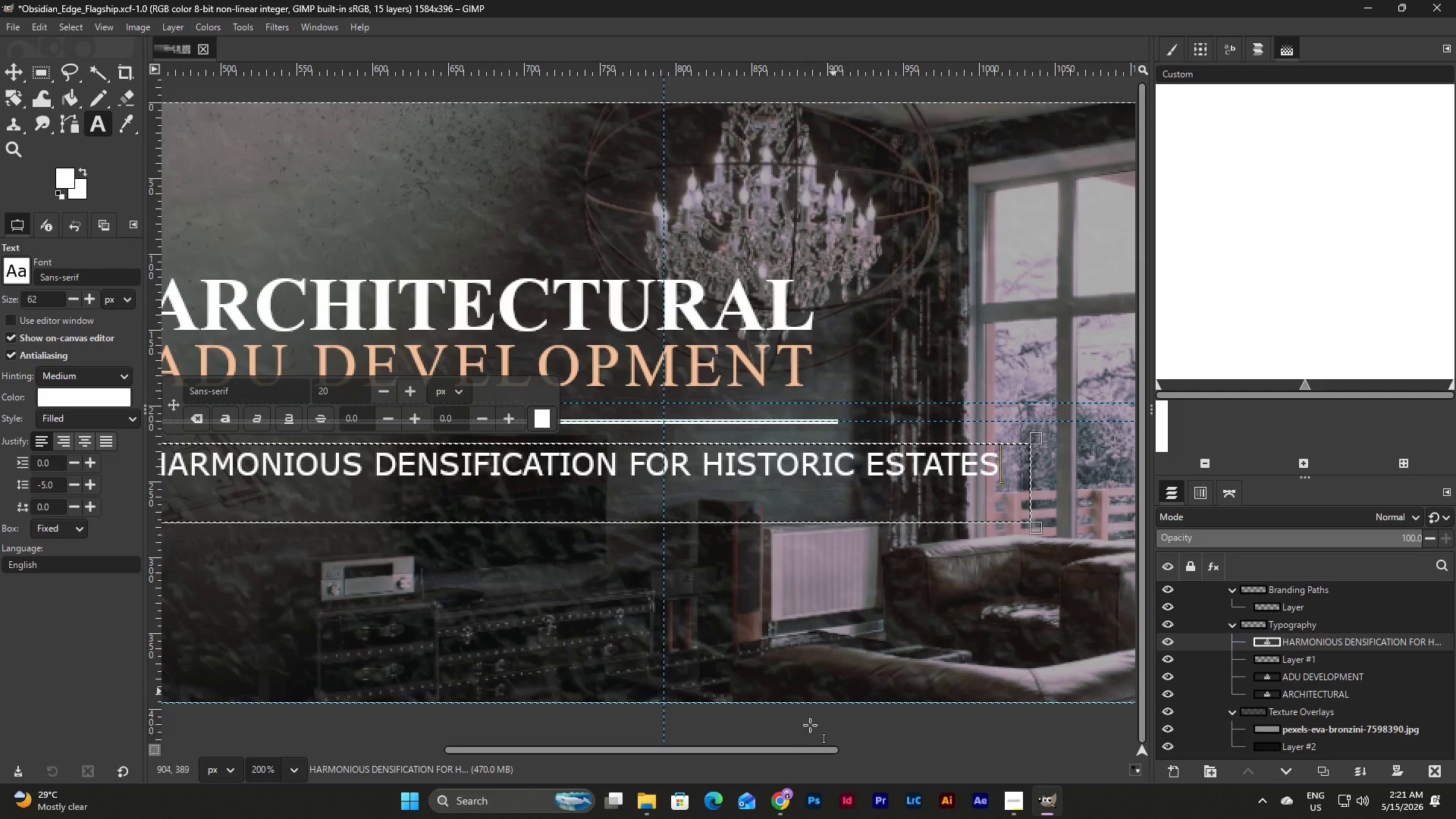 
left_click_drag(start_coordinate=[809, 748], to_coordinate=[718, 752])
 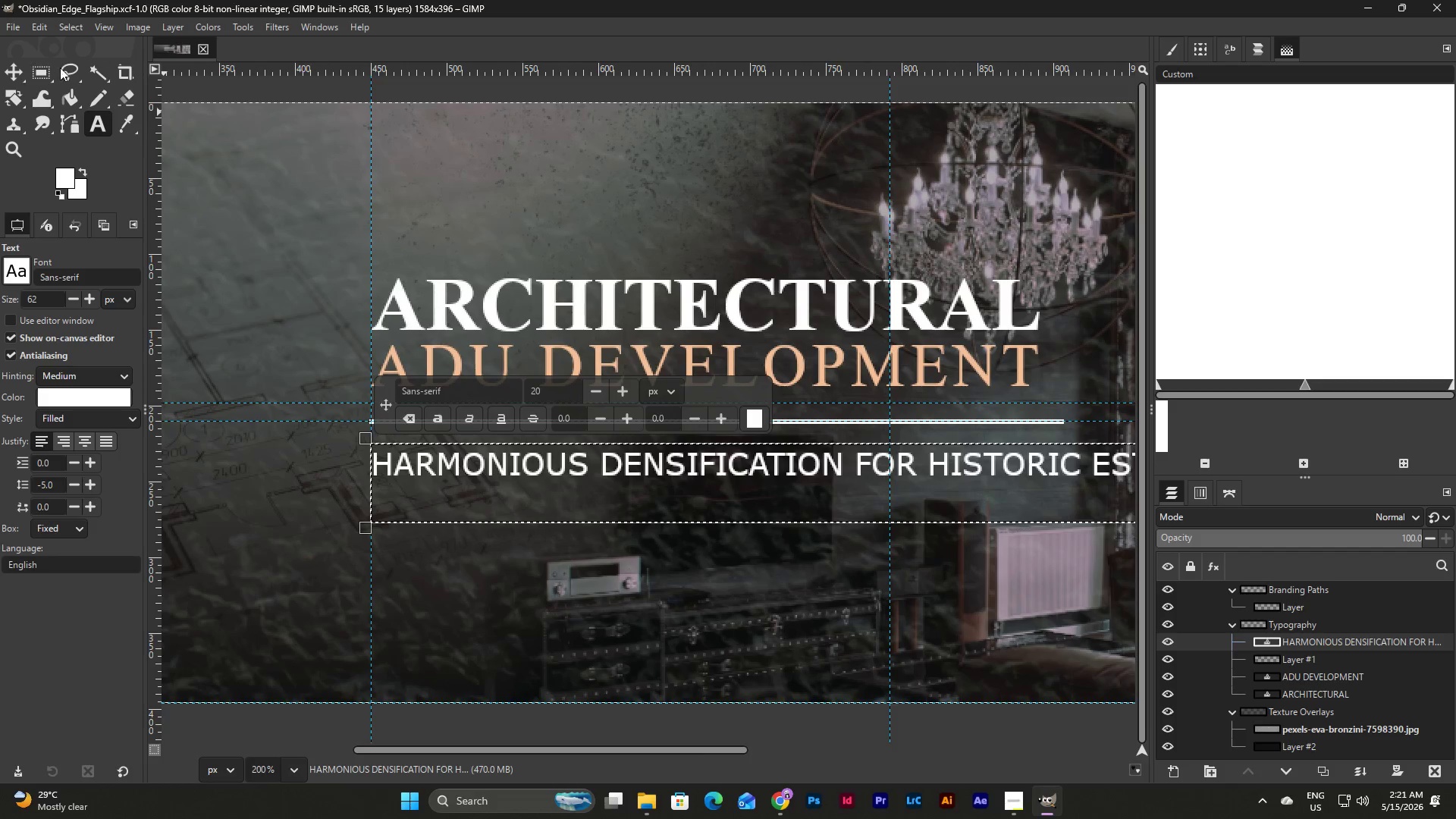 
left_click([14, 67])
 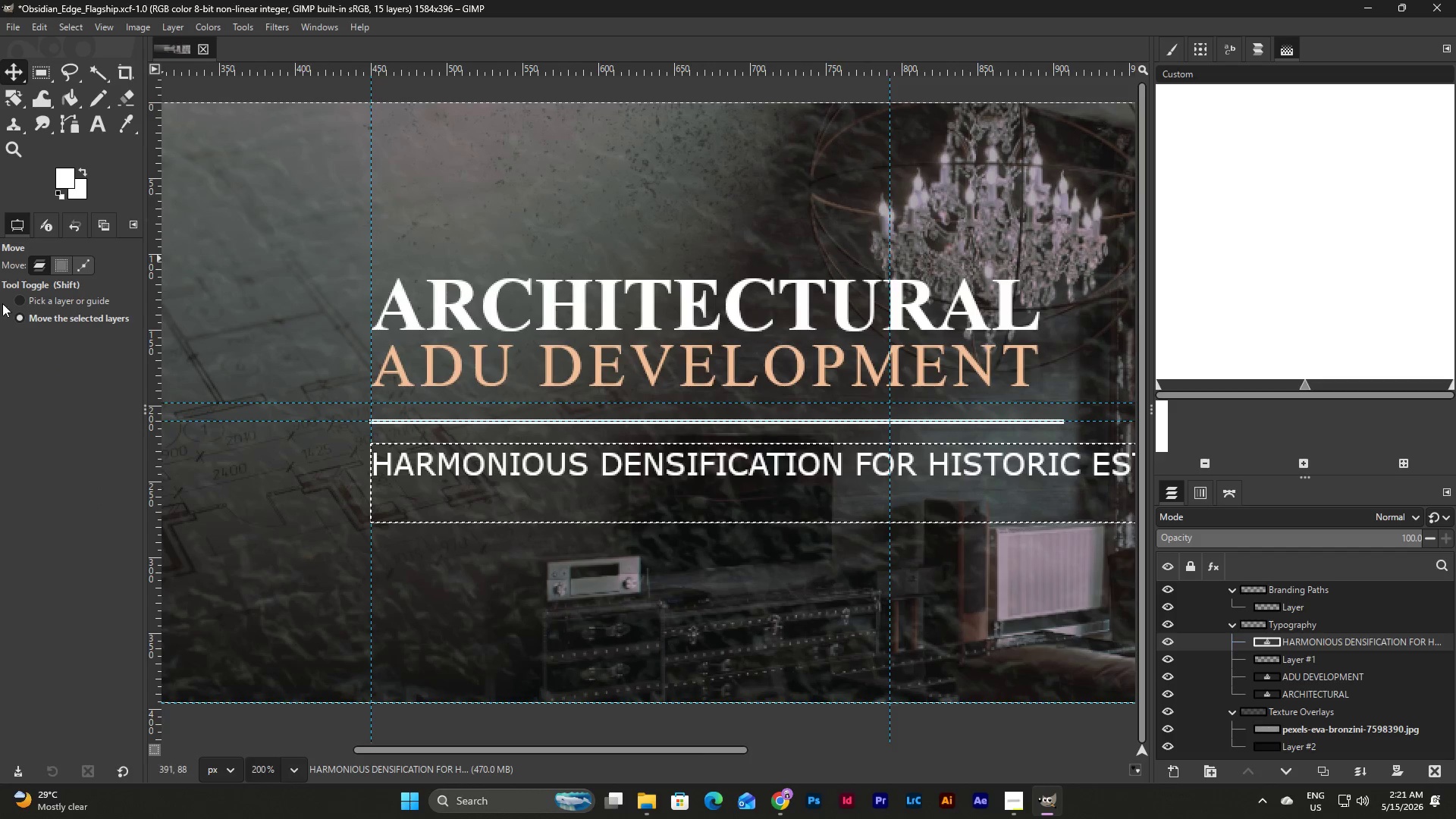 
left_click([20, 301])
 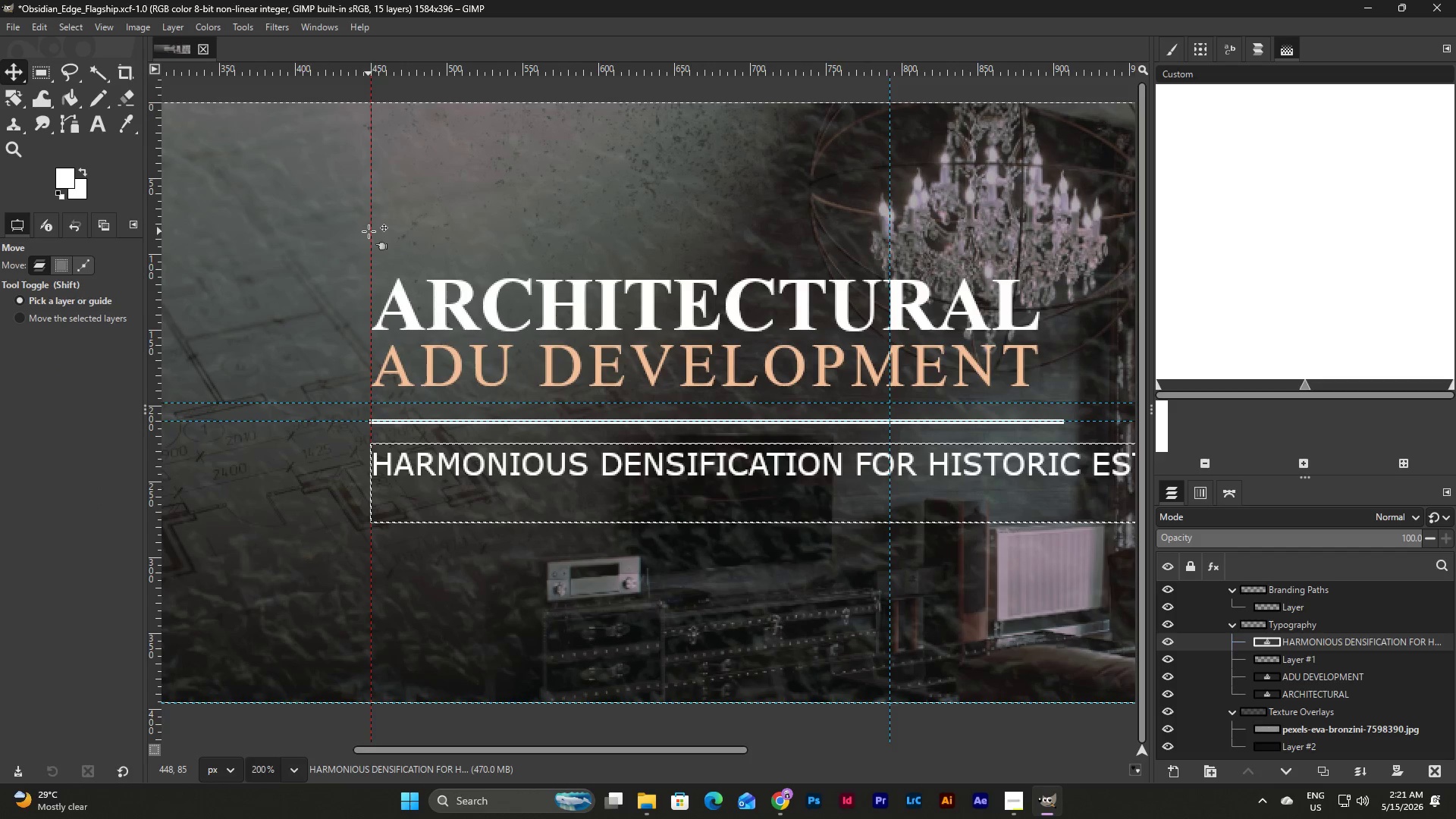 
left_click_drag(start_coordinate=[369, 231], to_coordinate=[356, 234])
 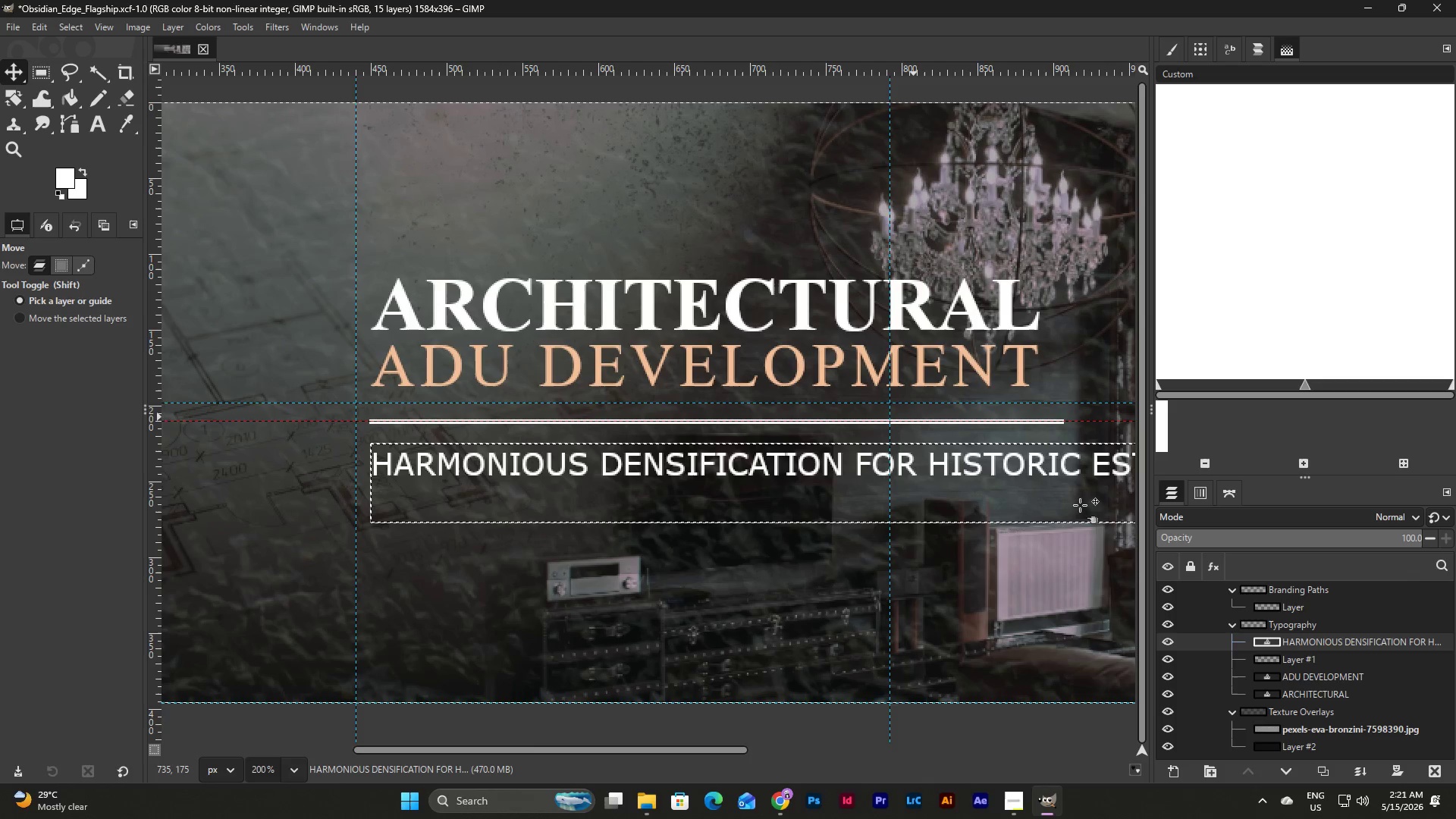 
left_click([1266, 657])
 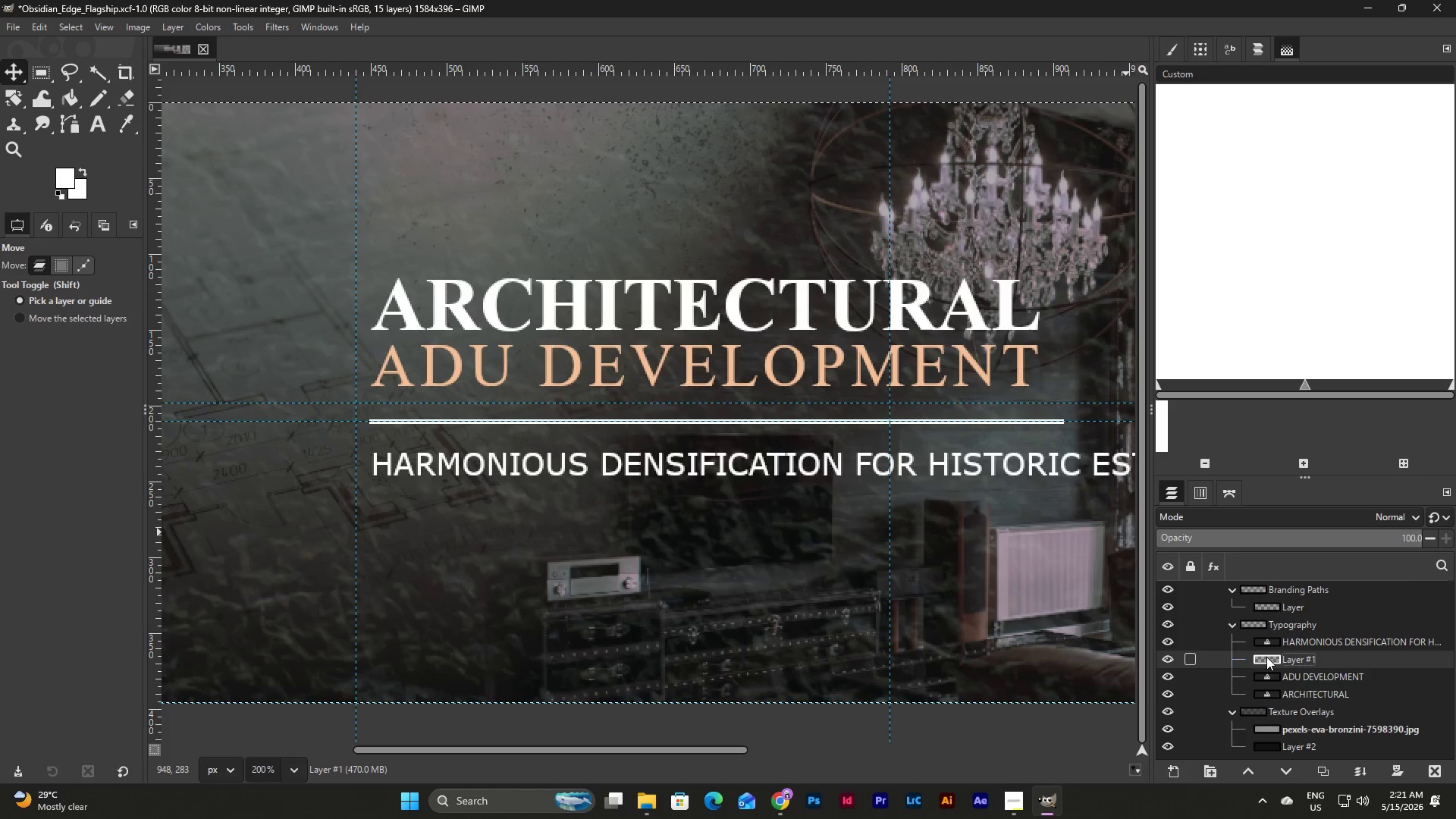 
double_click([1169, 657])
 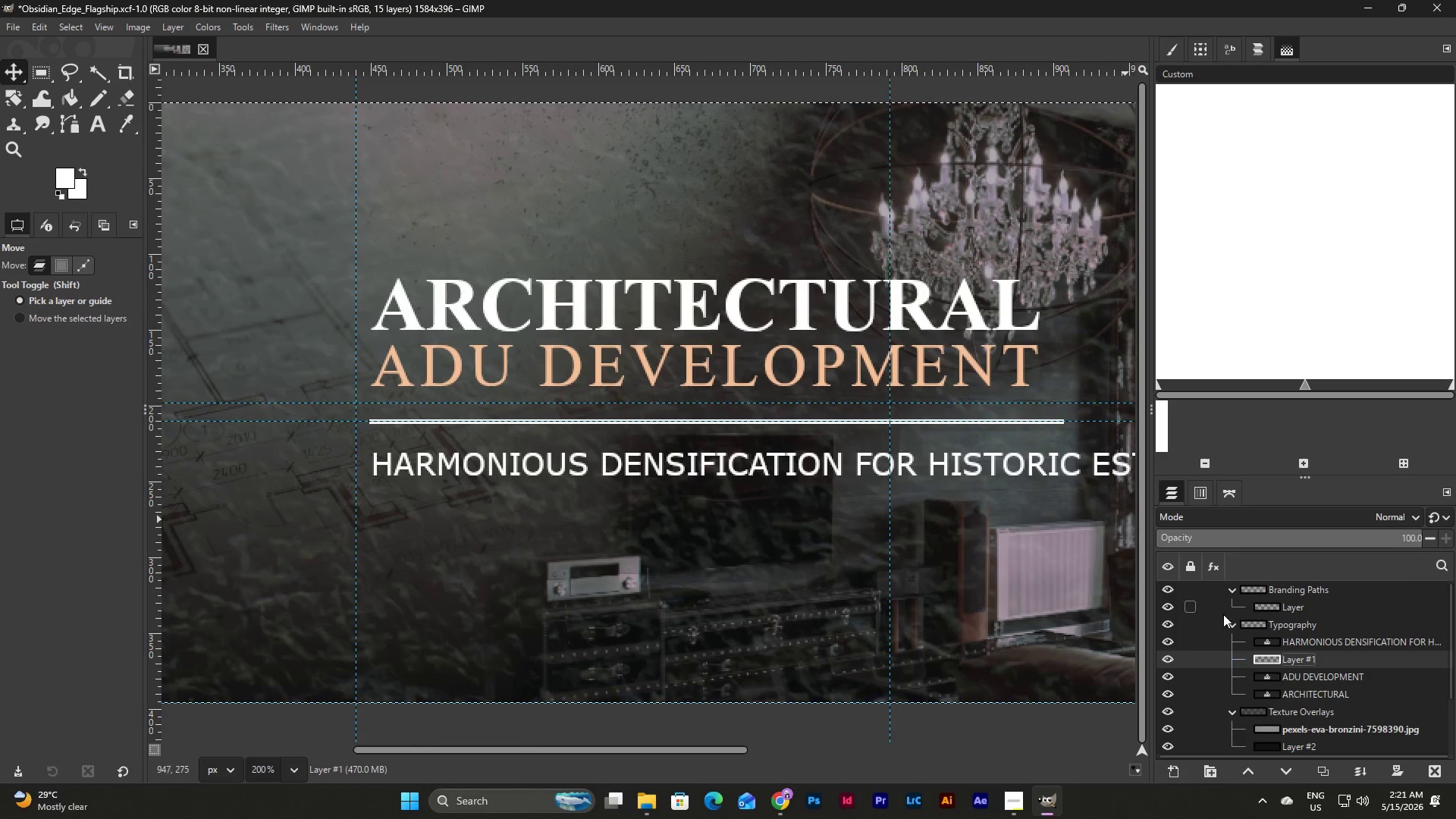 
double_click([1323, 689])
 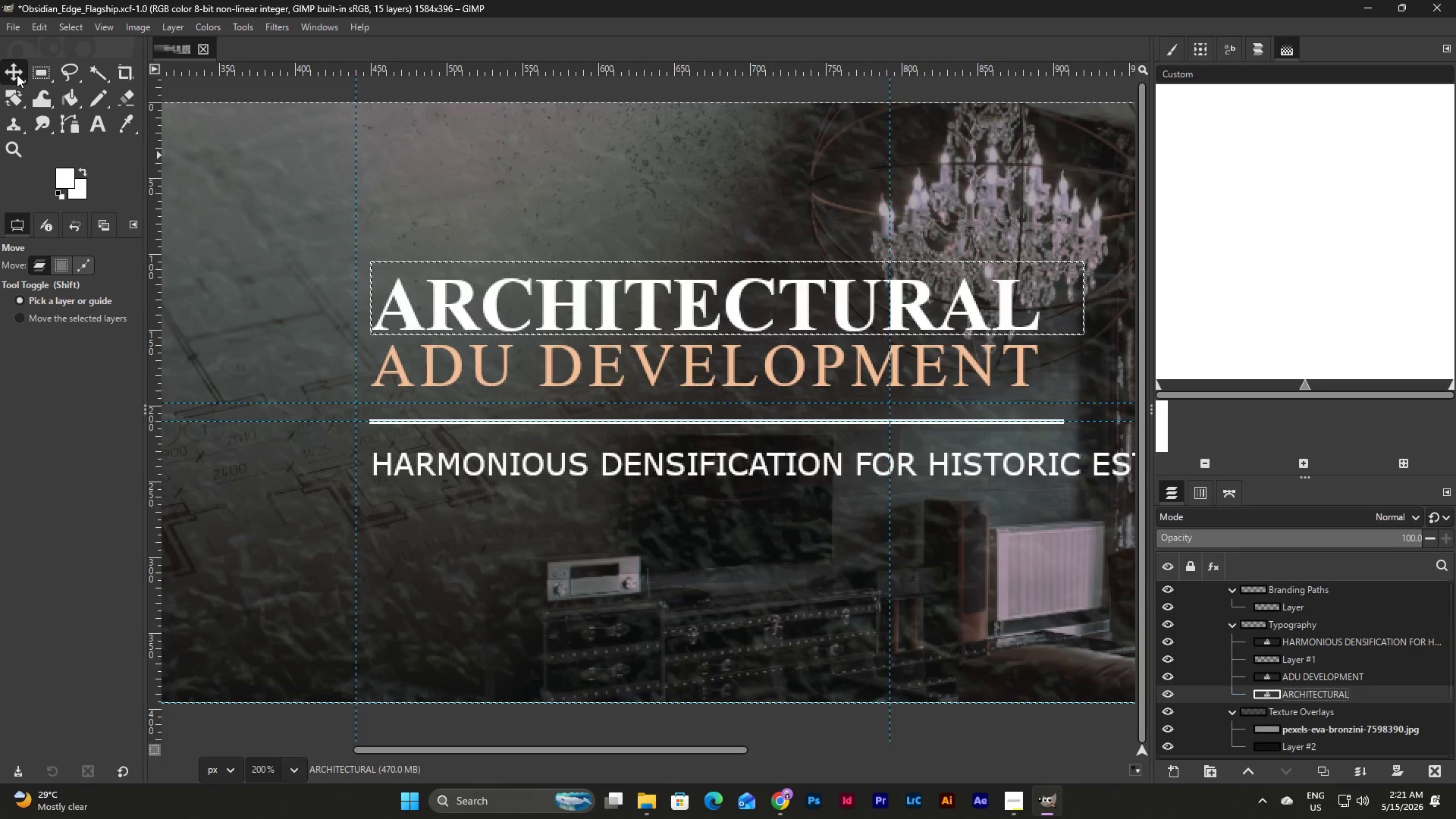 
left_click([33, 318])
 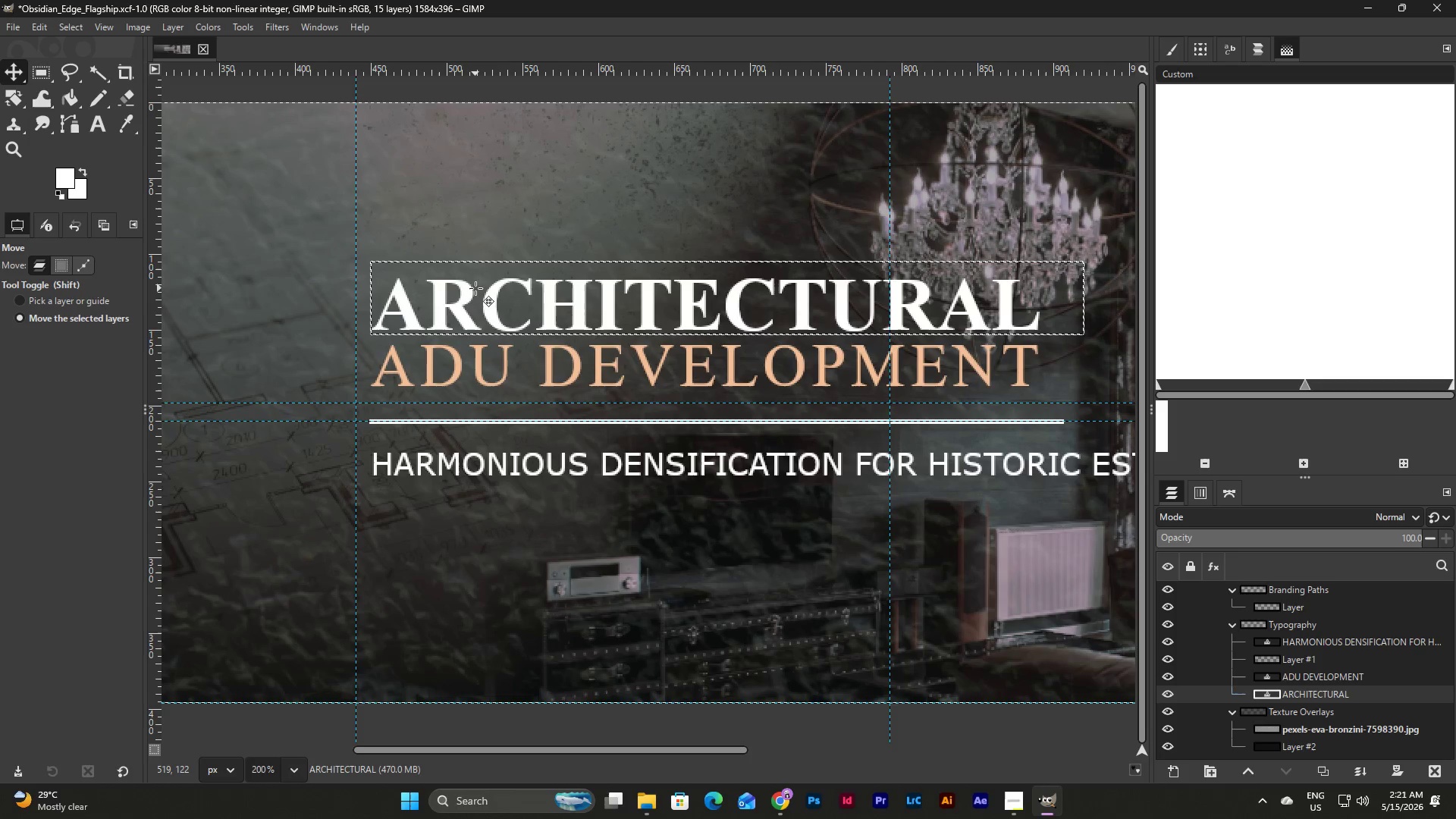 
left_click_drag(start_coordinate=[475, 288], to_coordinate=[463, 287])
 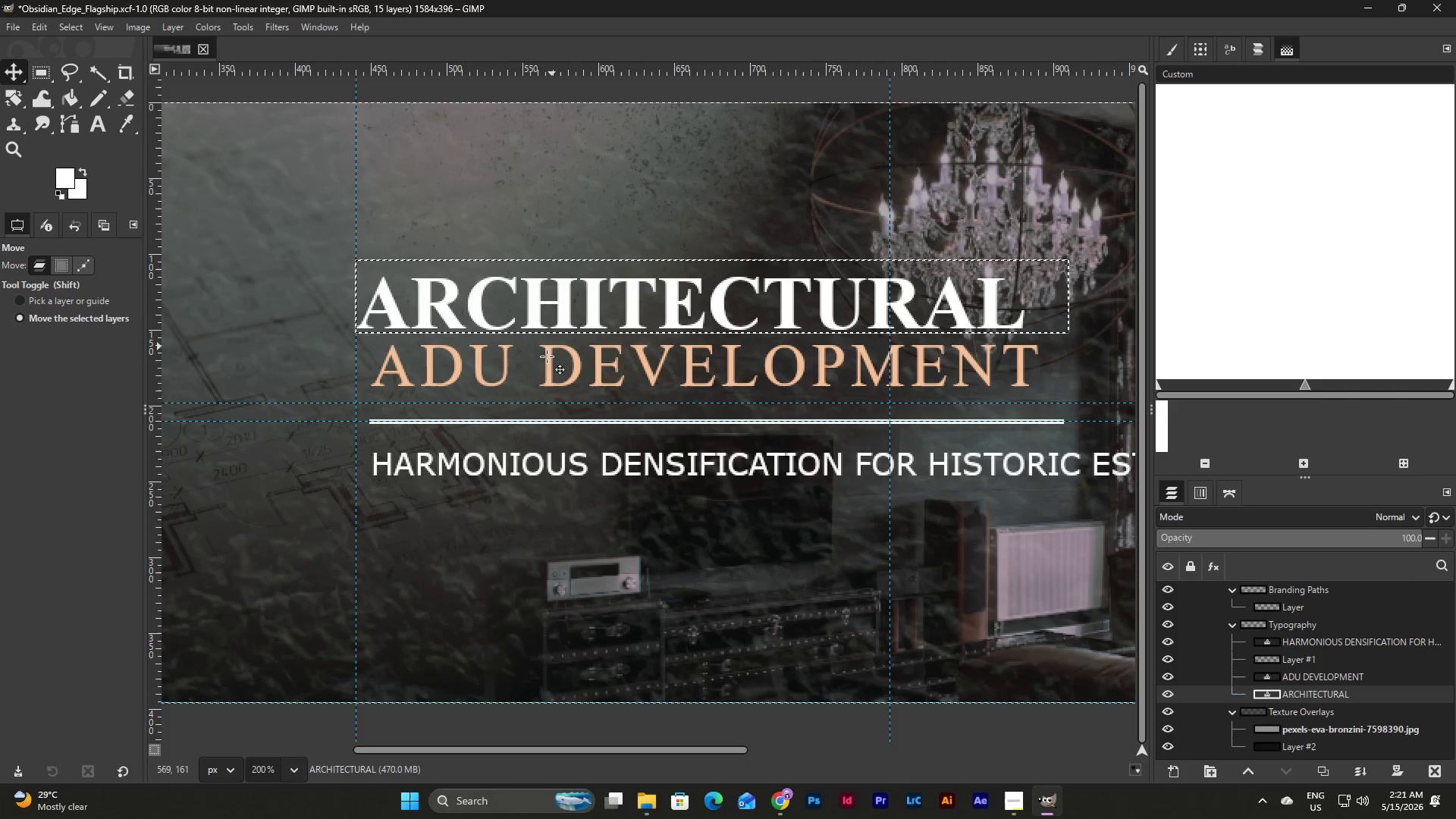 
left_click([544, 361])
 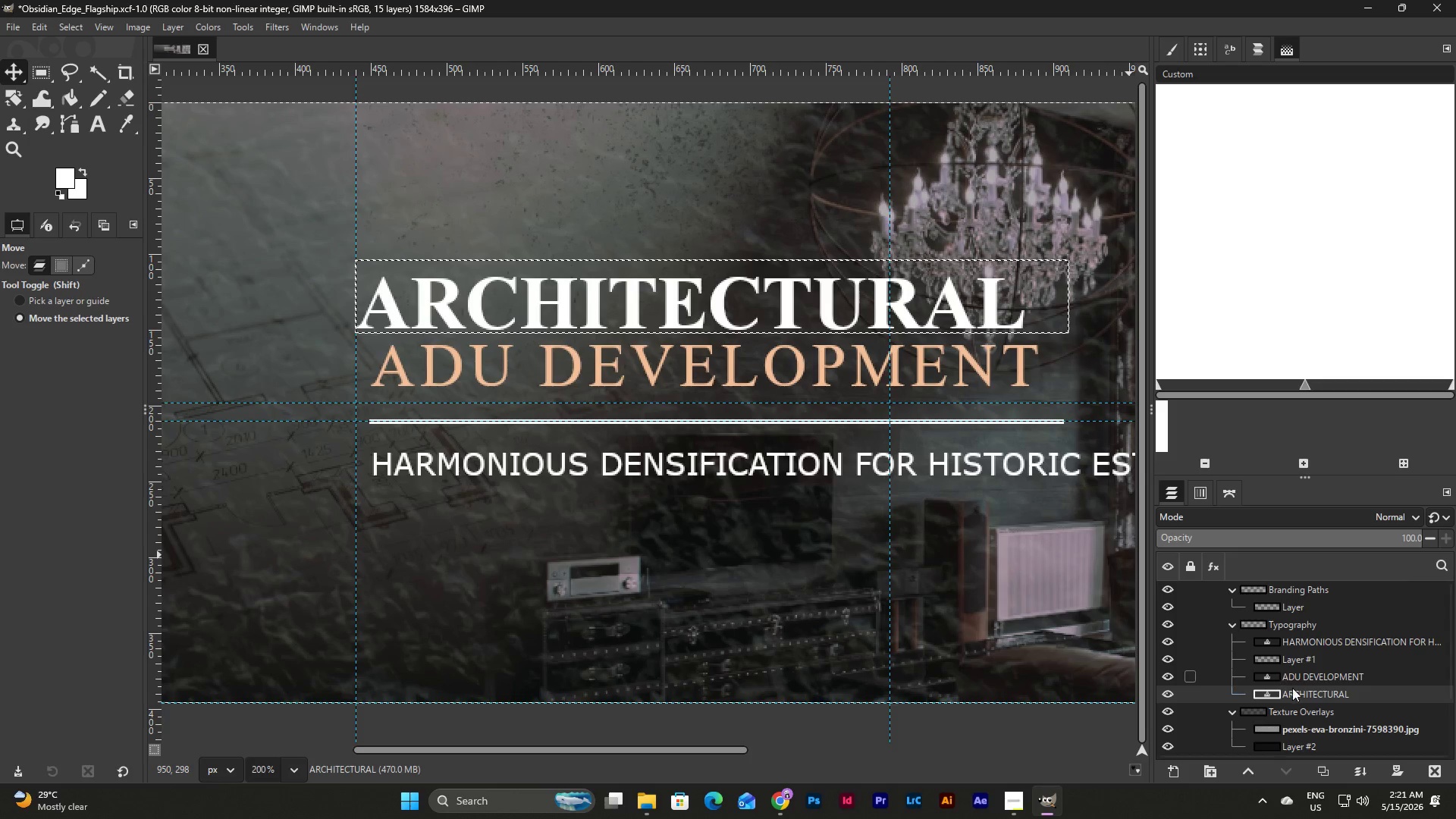 
left_click([1315, 674])
 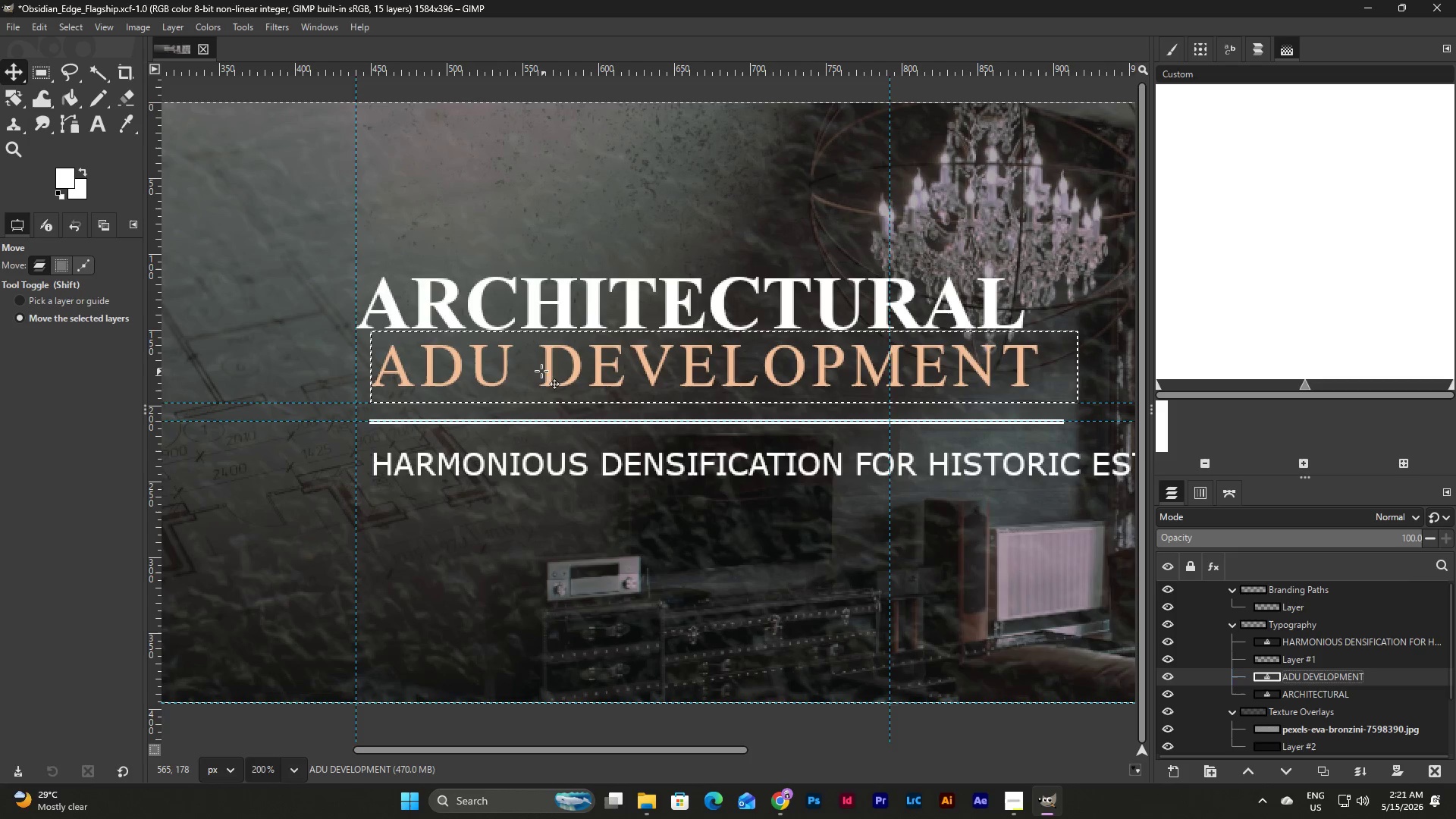 
left_click_drag(start_coordinate=[522, 365], to_coordinate=[508, 366])
 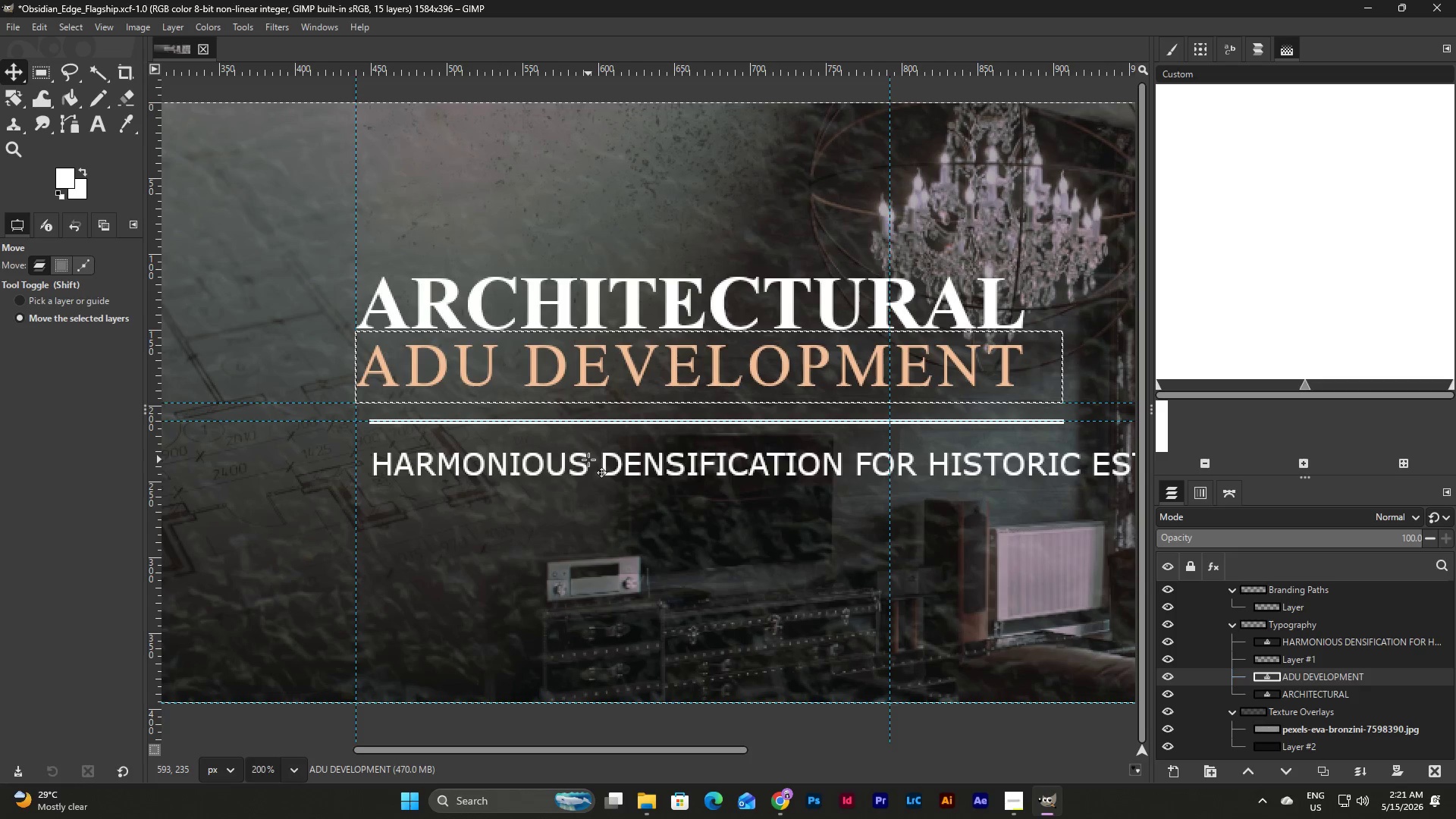 
left_click([500, 460])
 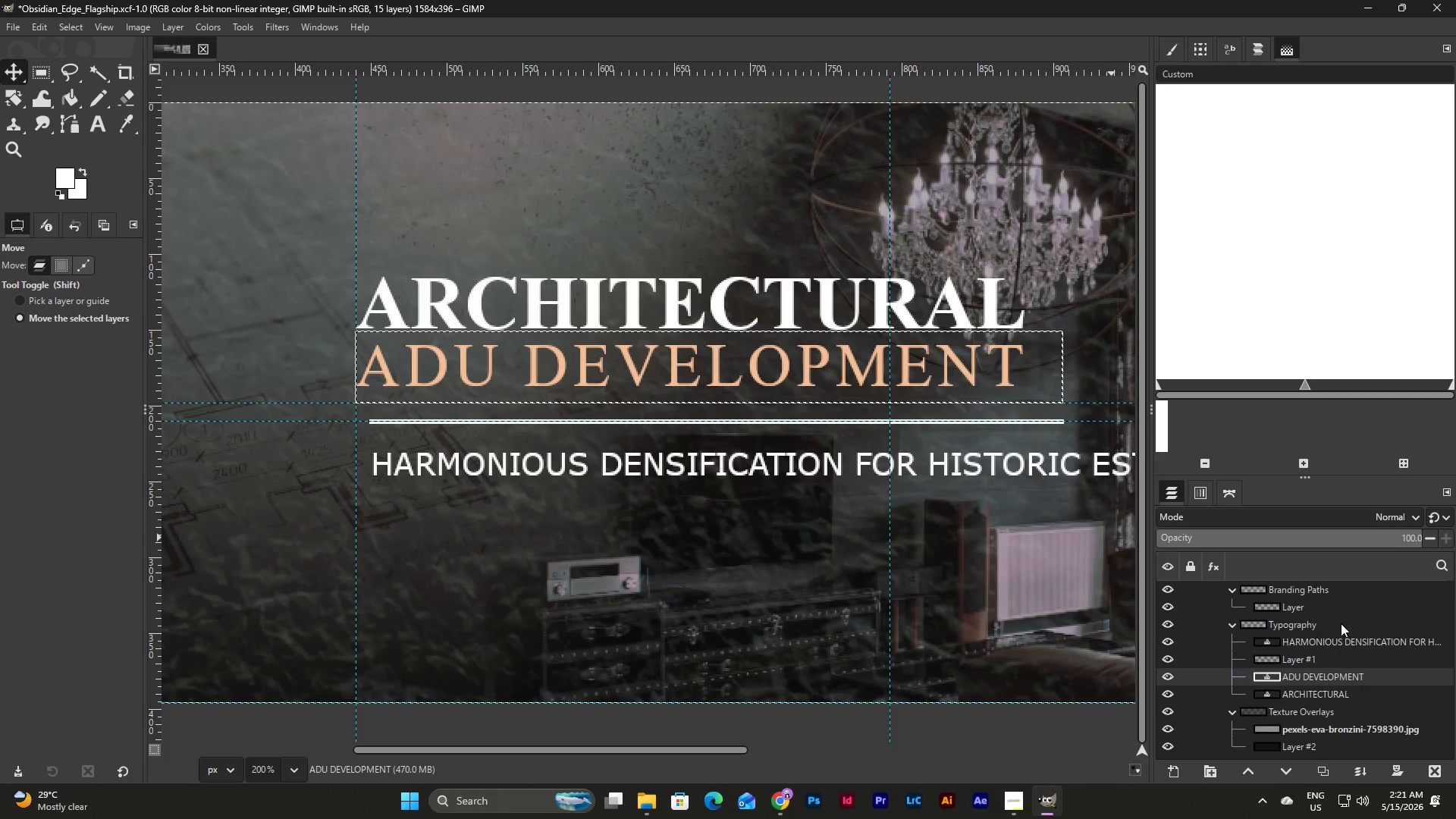 
left_click([1357, 636])
 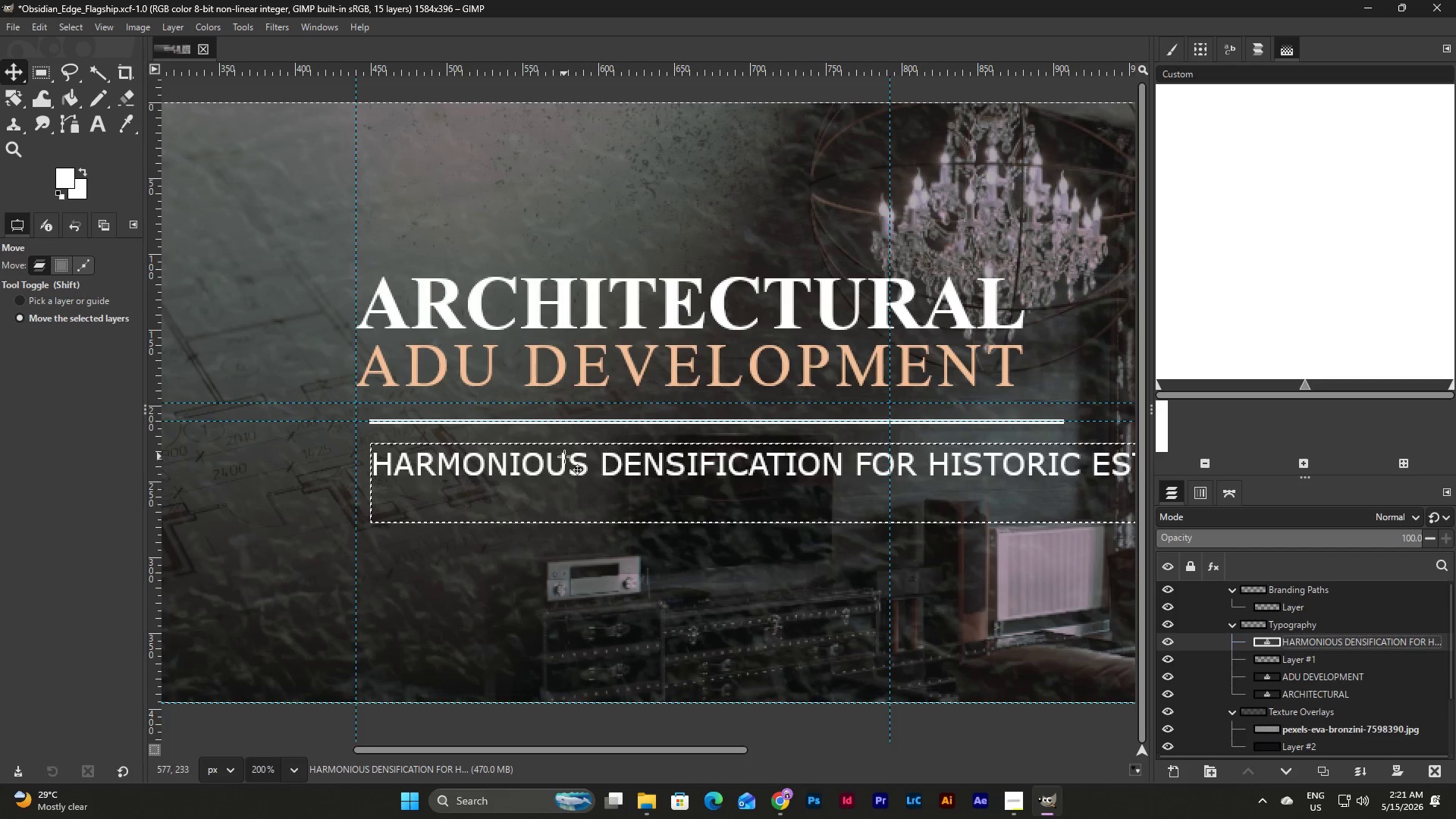 
left_click_drag(start_coordinate=[538, 465], to_coordinate=[525, 465])
 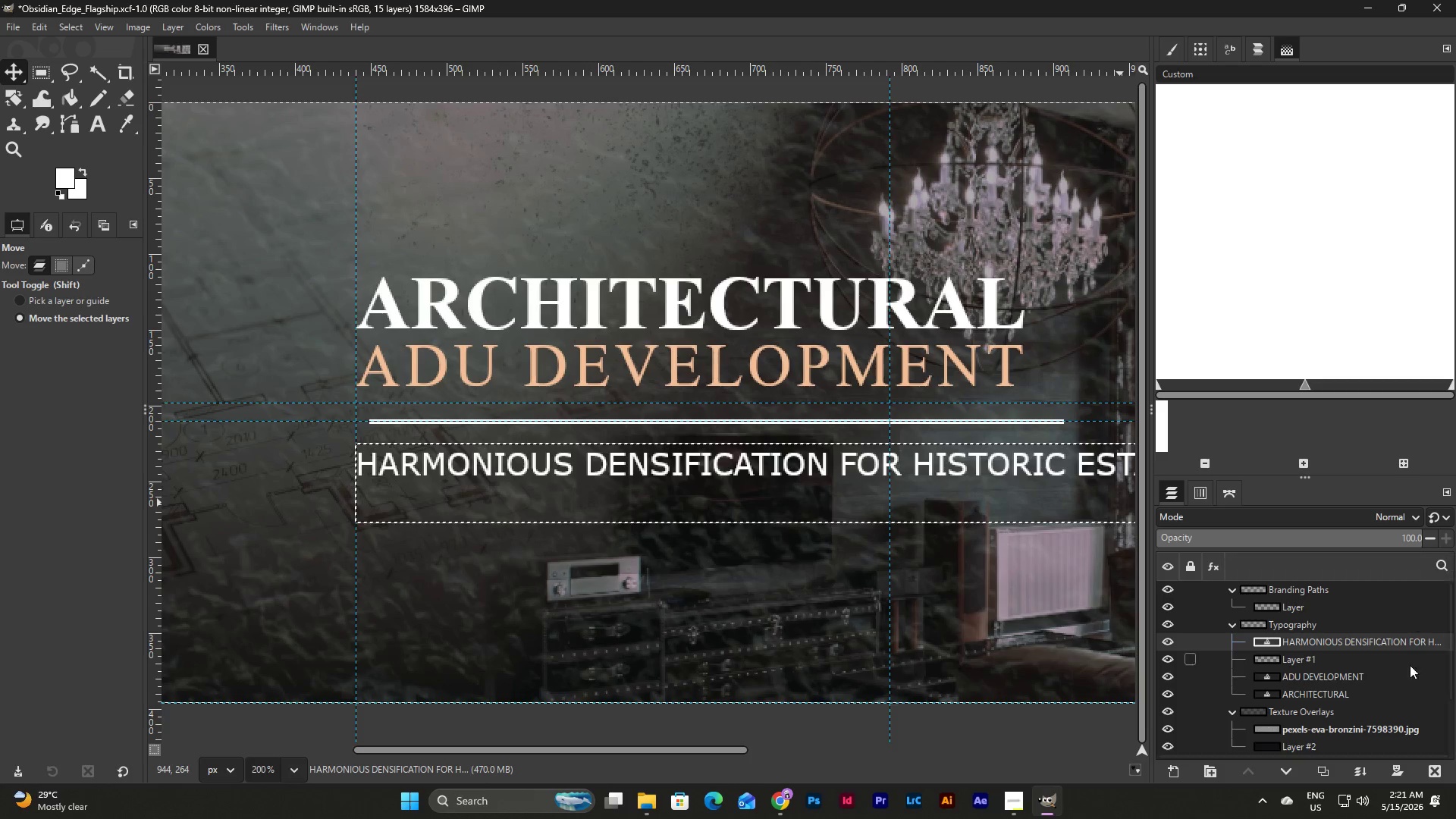 
left_click([1313, 663])
 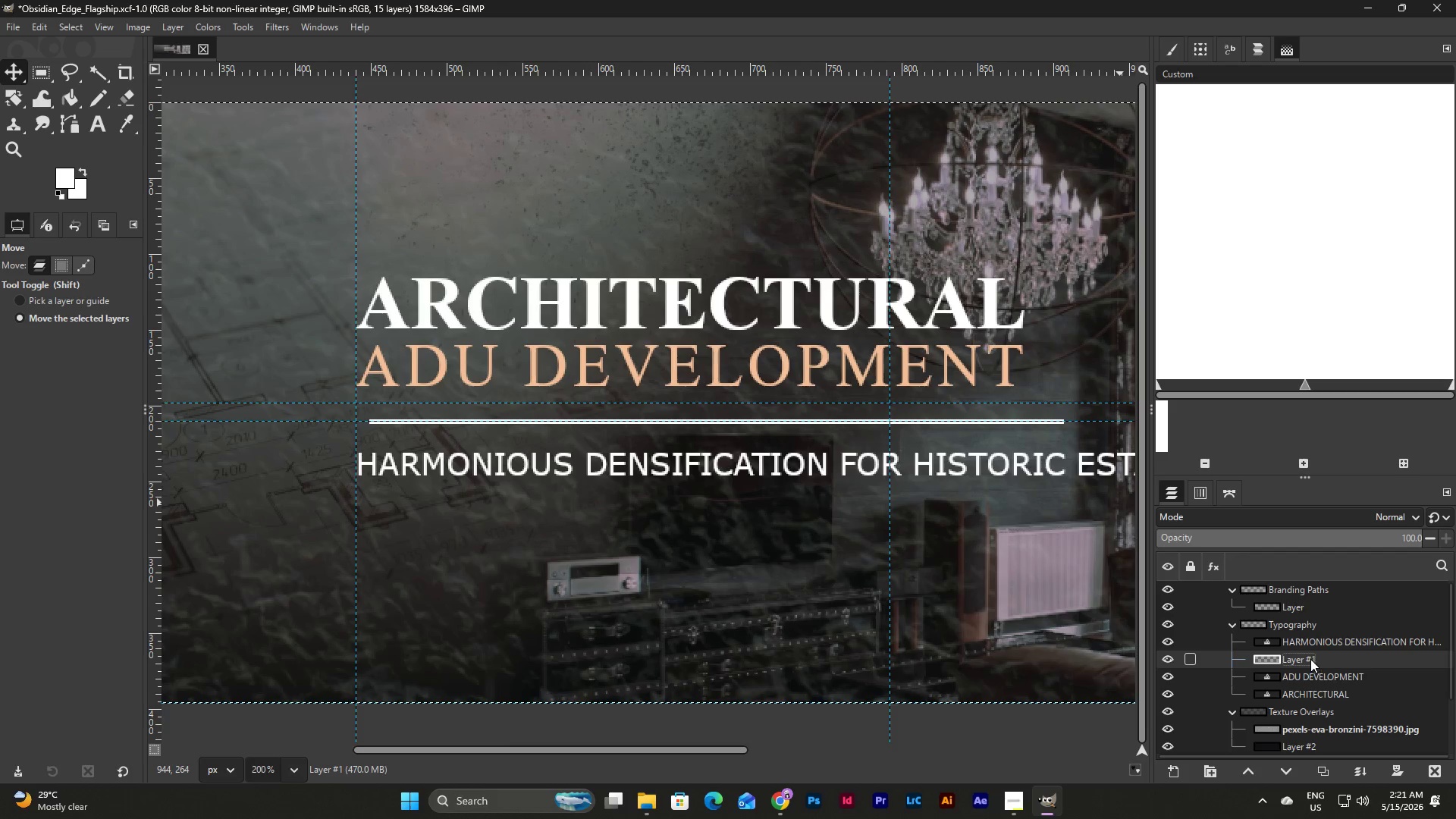 
right_click([1309, 657])
 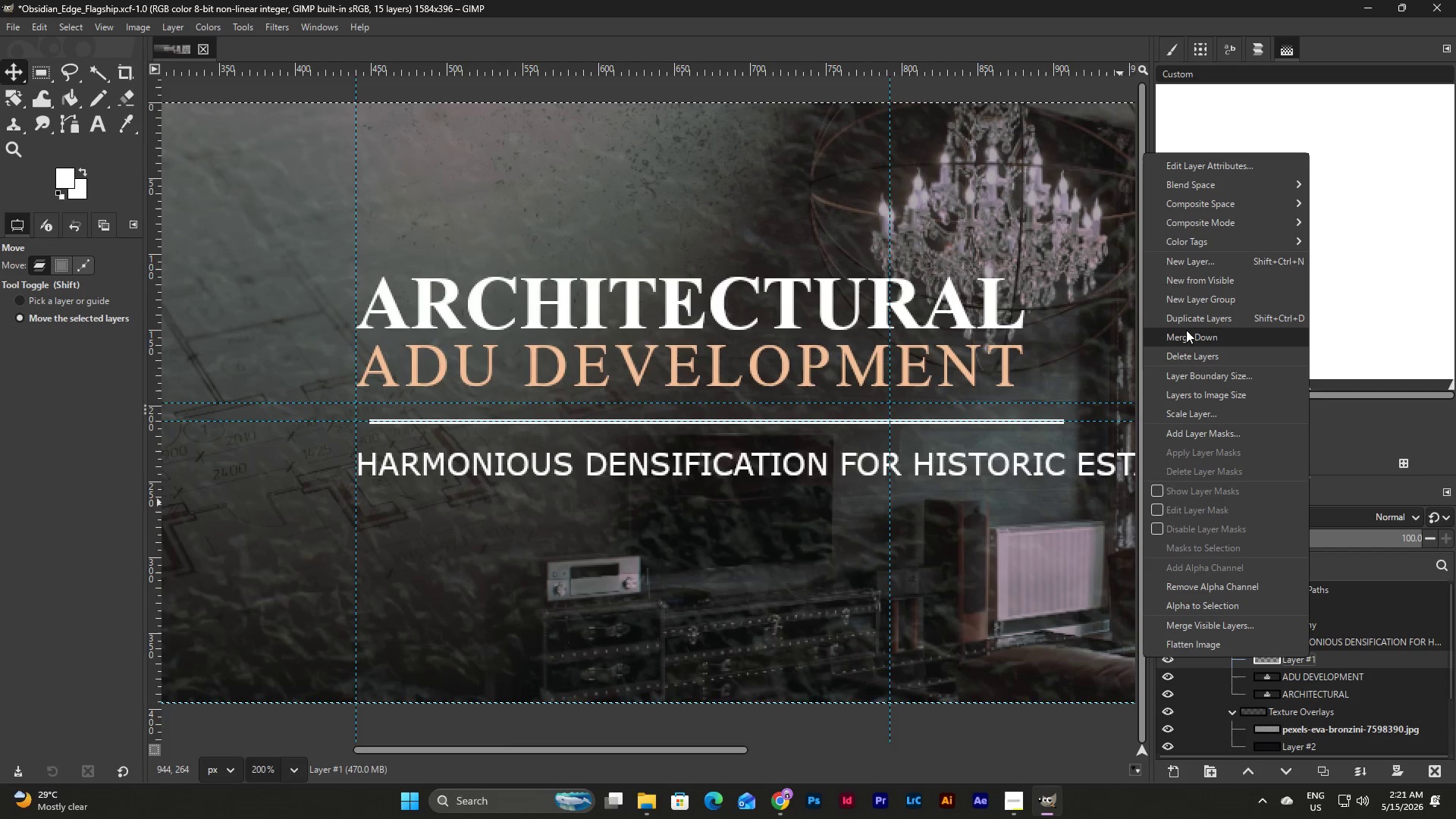 
left_click([1194, 357])
 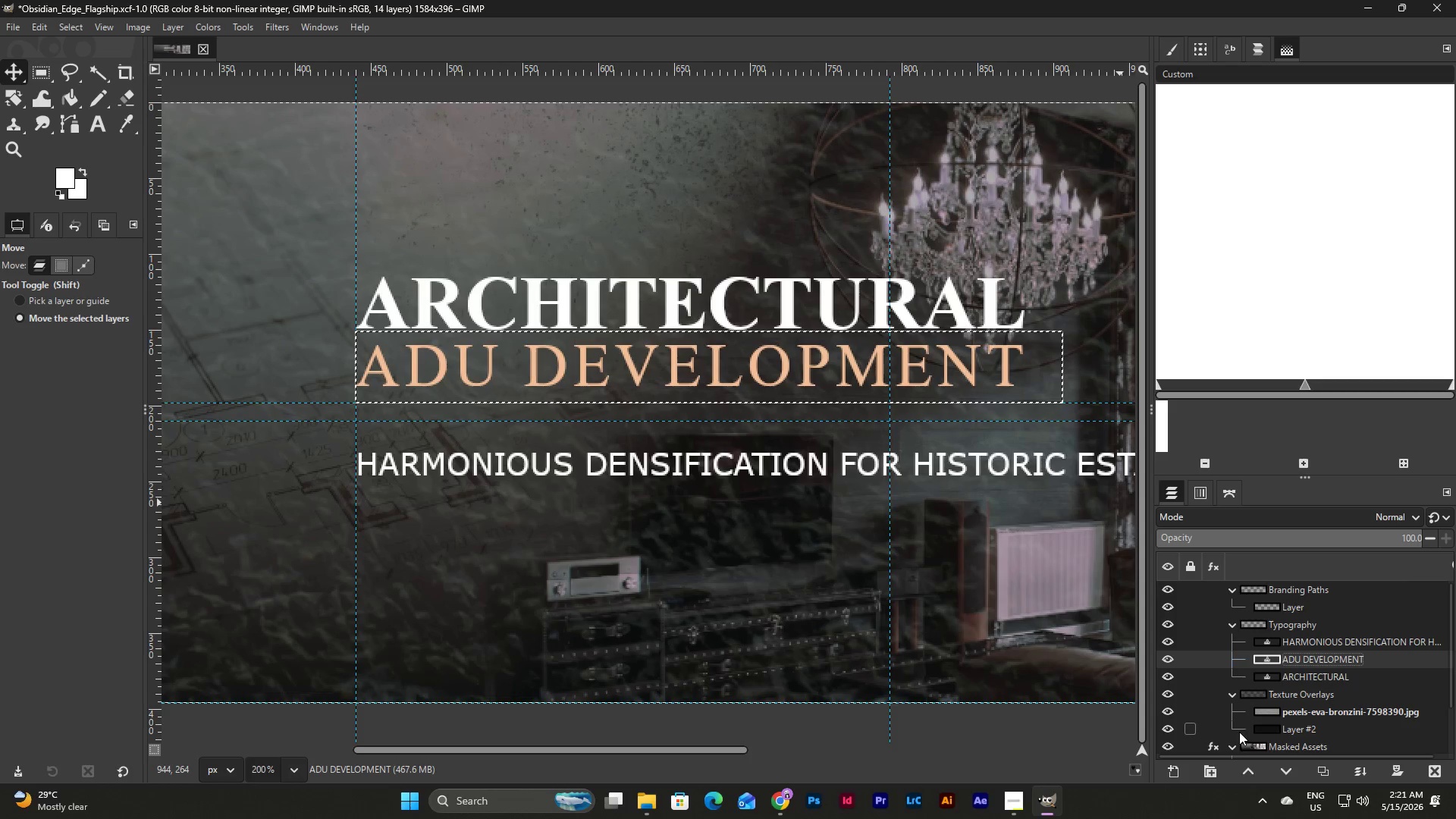 
left_click([1169, 770])
 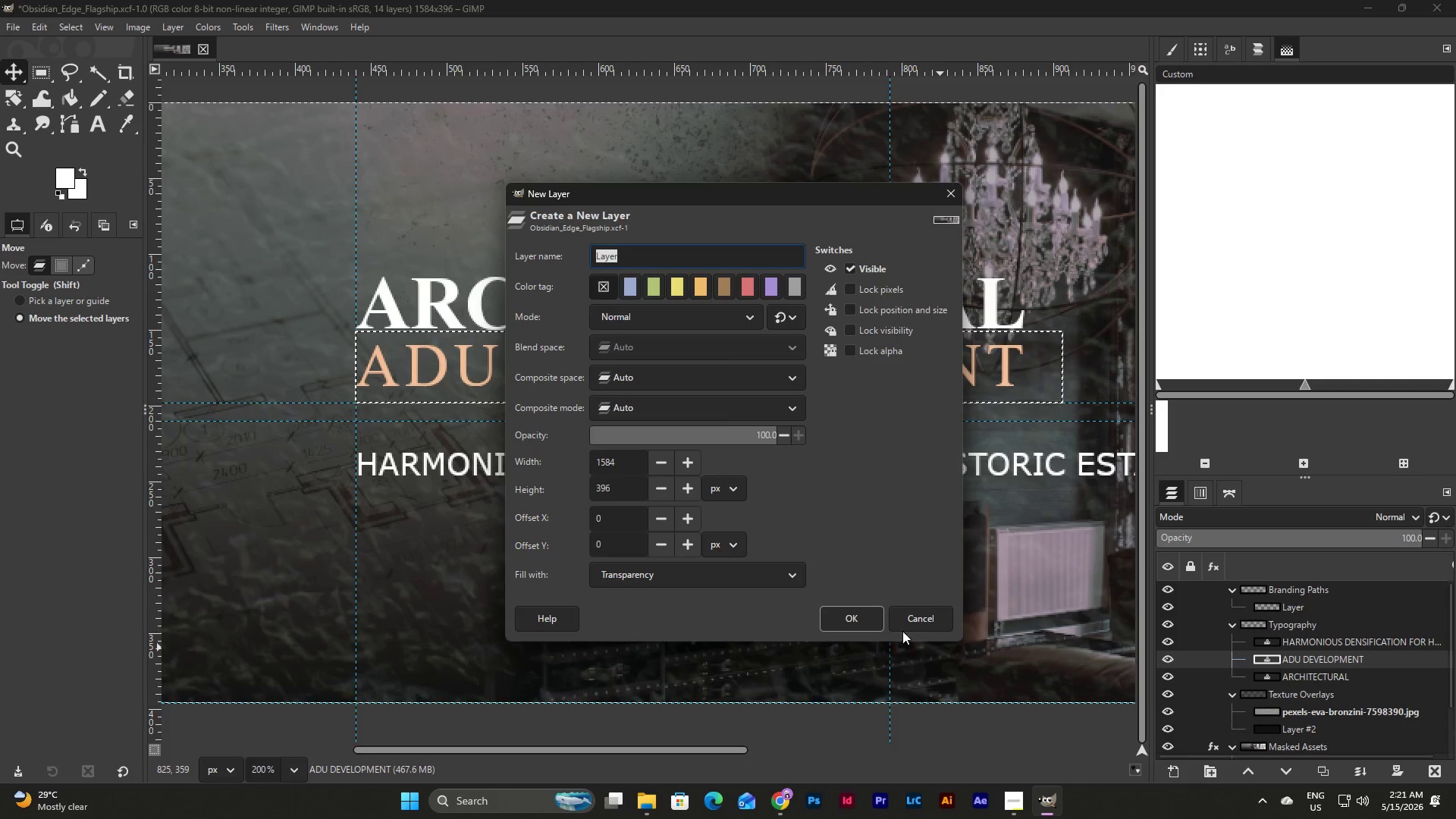 
left_click([877, 626])
 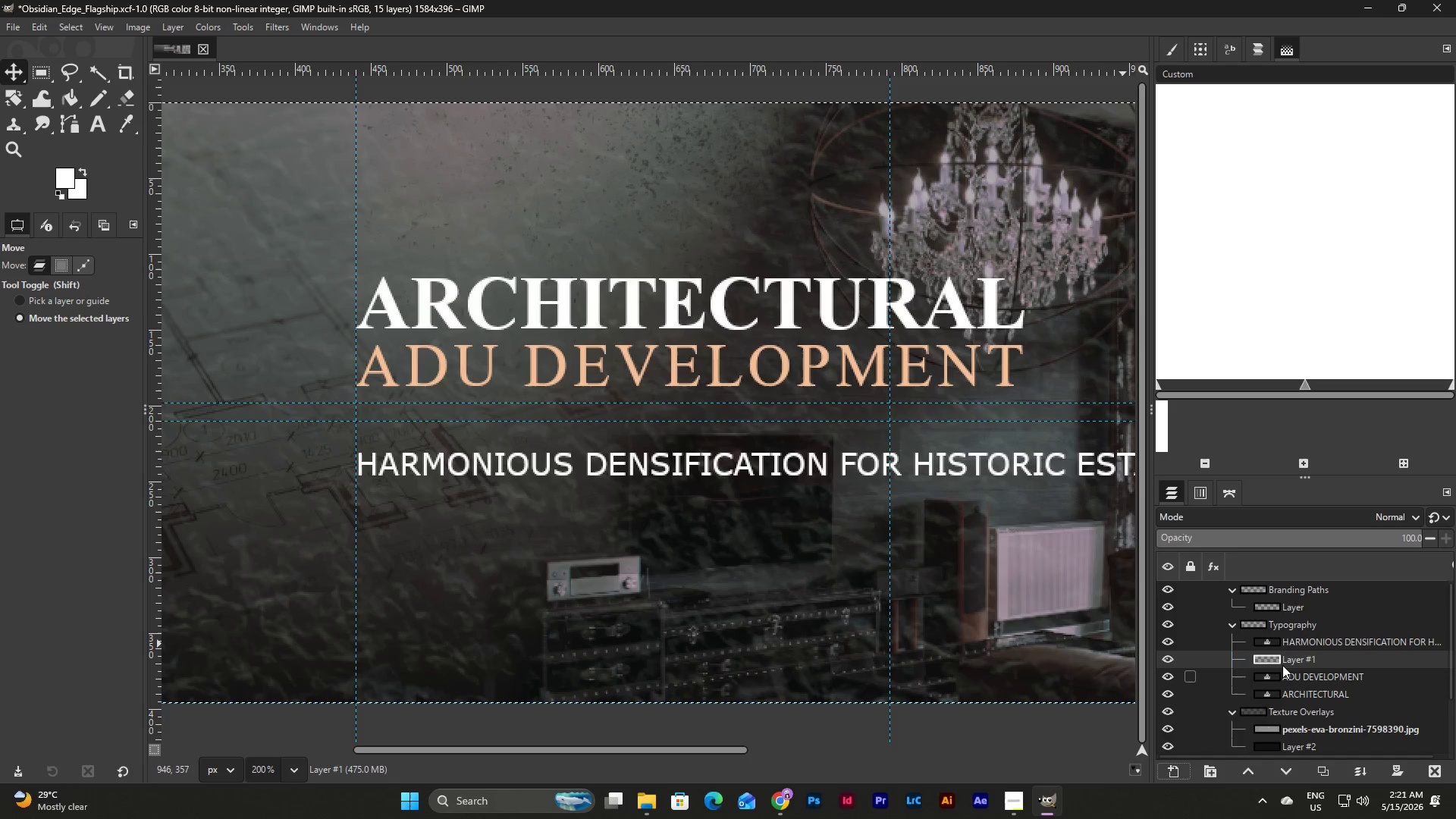 
left_click_drag(start_coordinate=[1291, 657], to_coordinate=[1294, 698])
 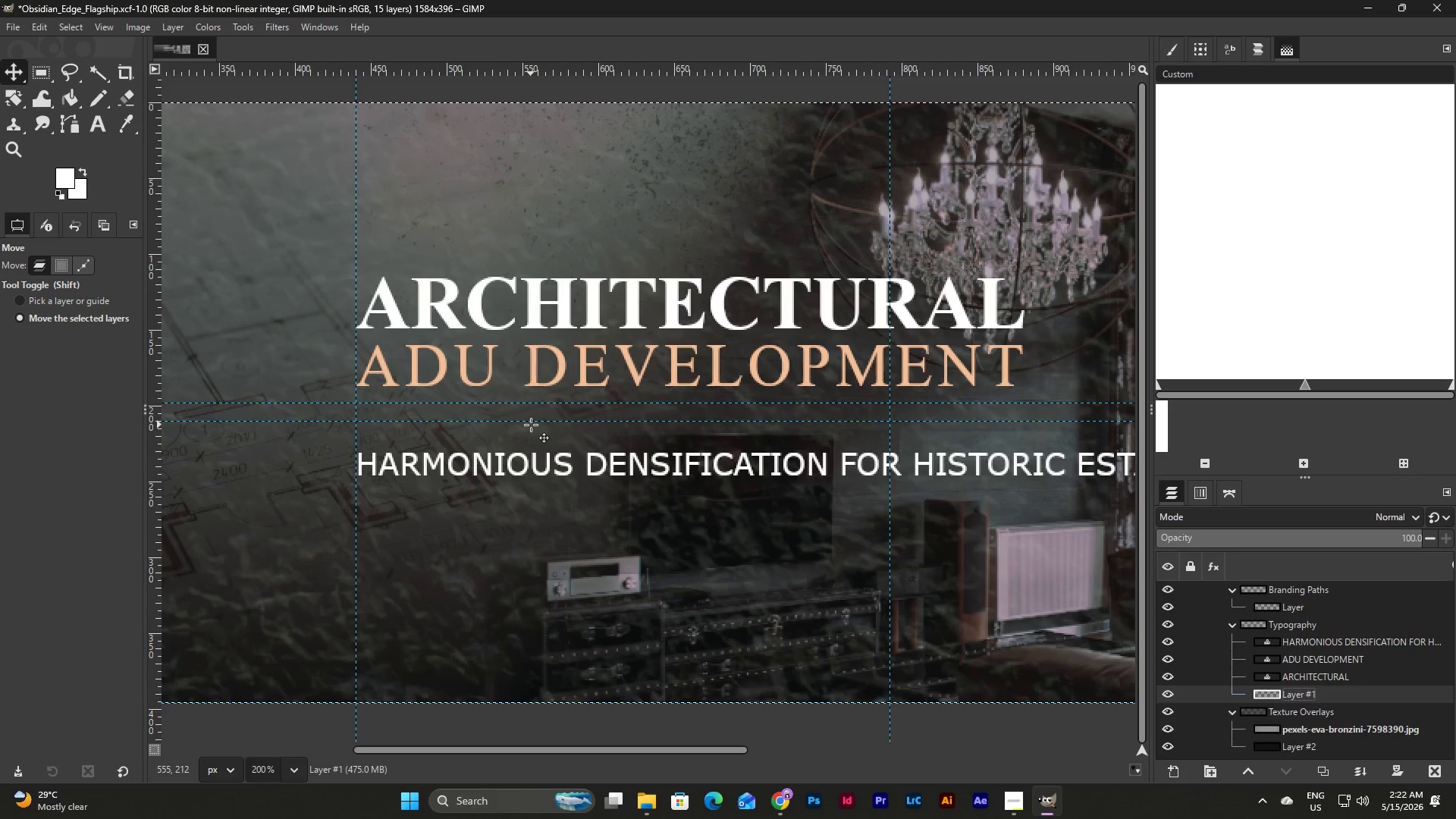 
wait(9.19)
 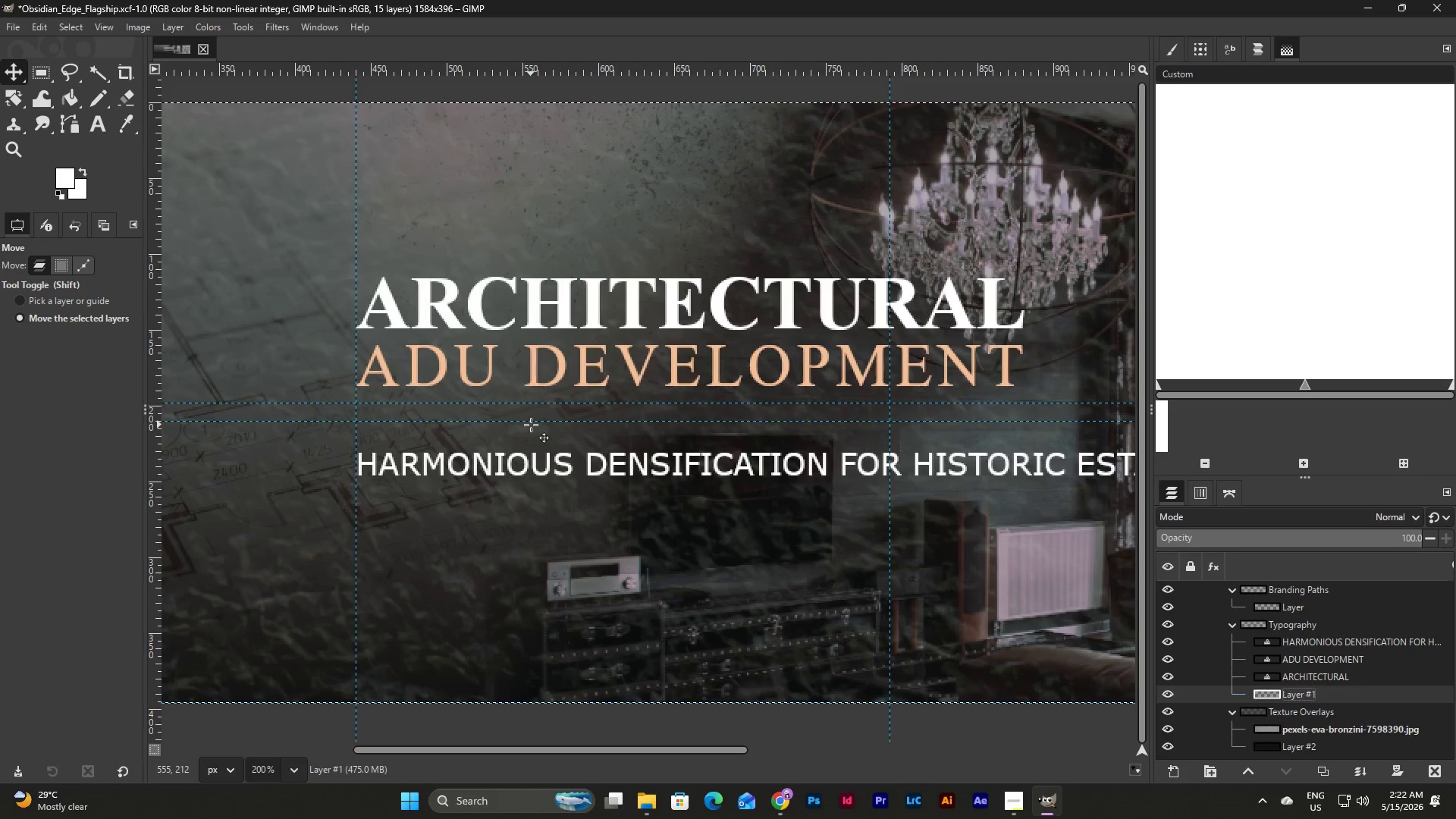 
left_click_drag(start_coordinate=[723, 745], to_coordinate=[775, 745])
 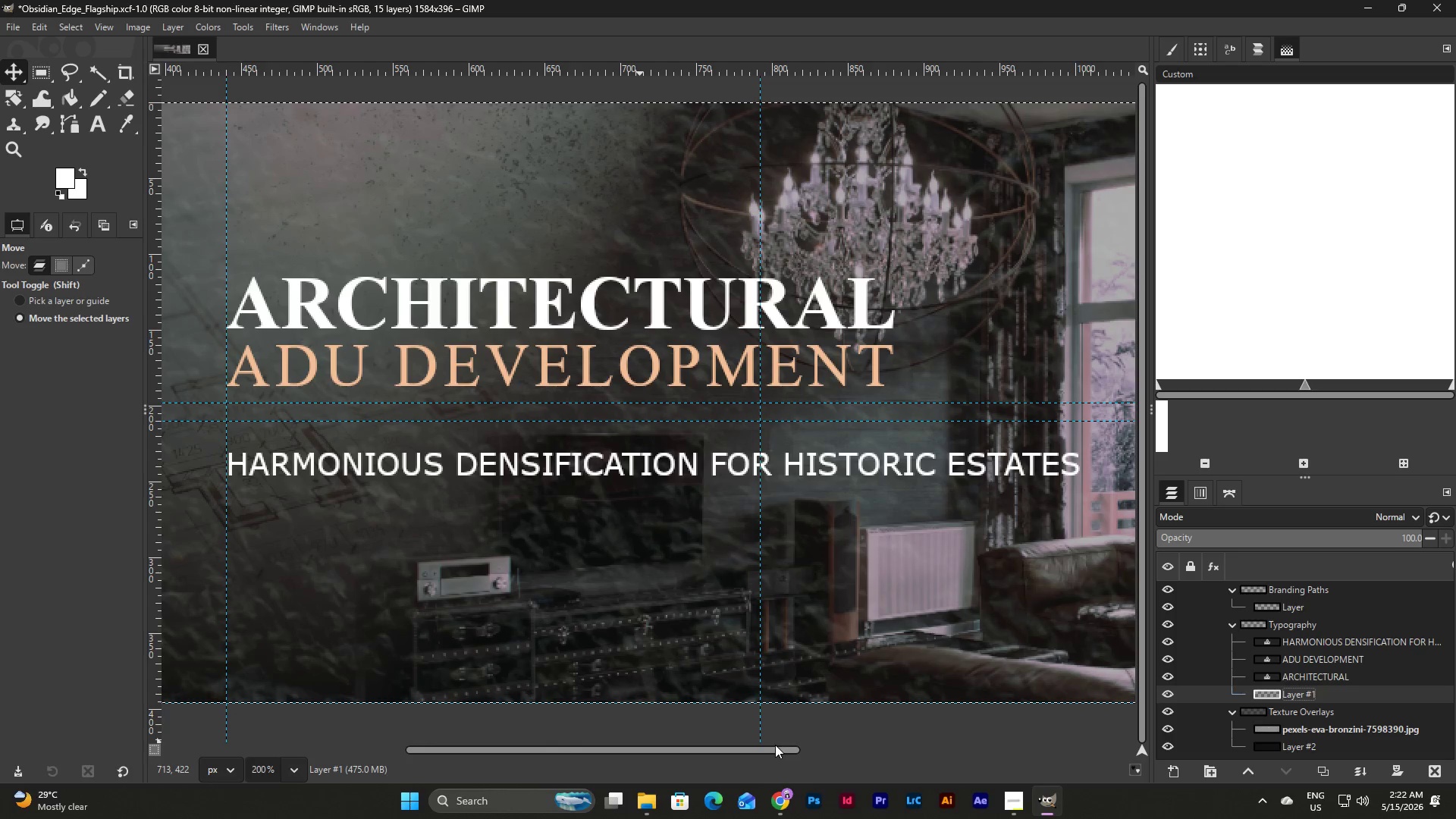 
wait(10.75)
 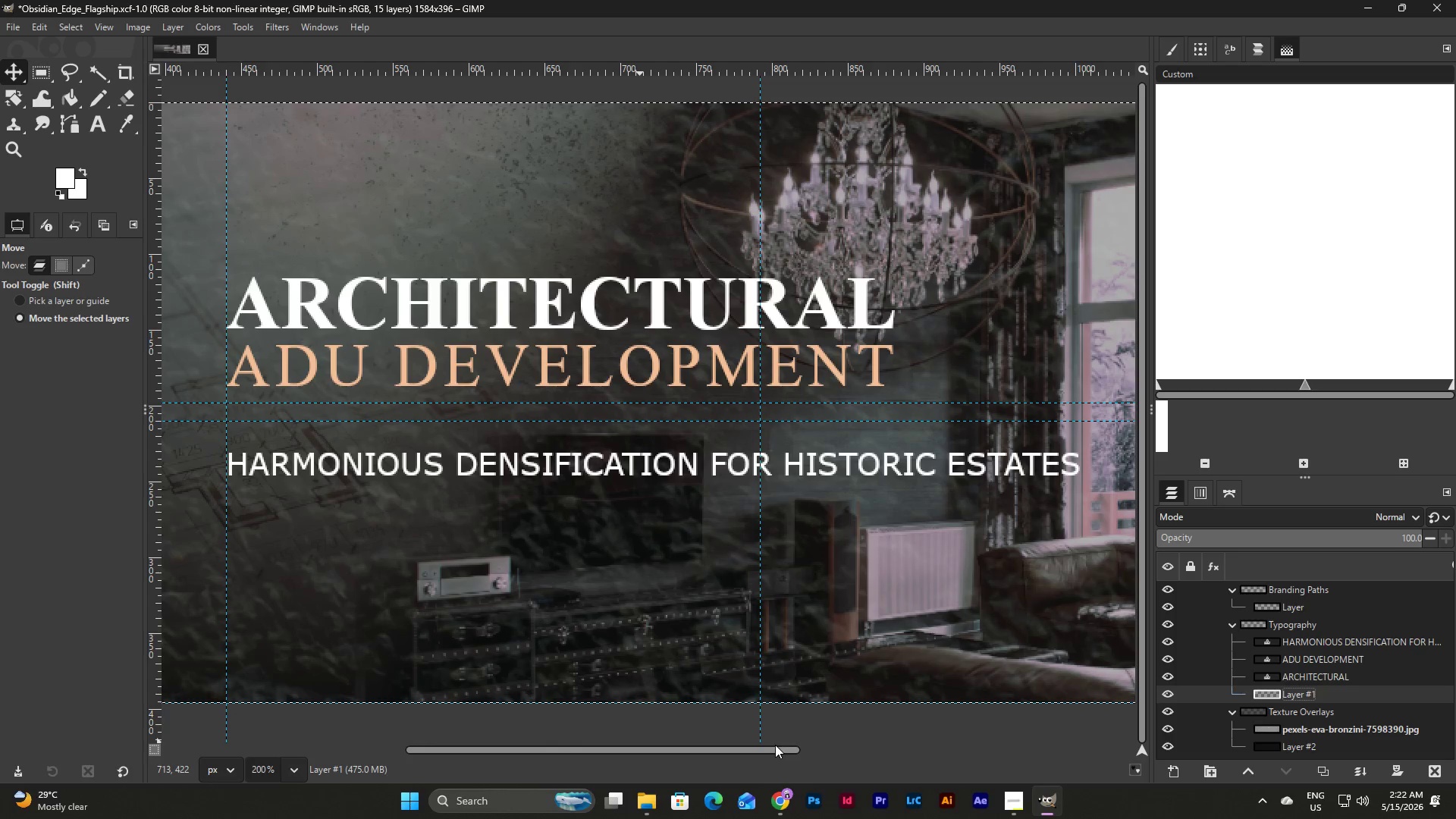 
left_click([898, 461])
 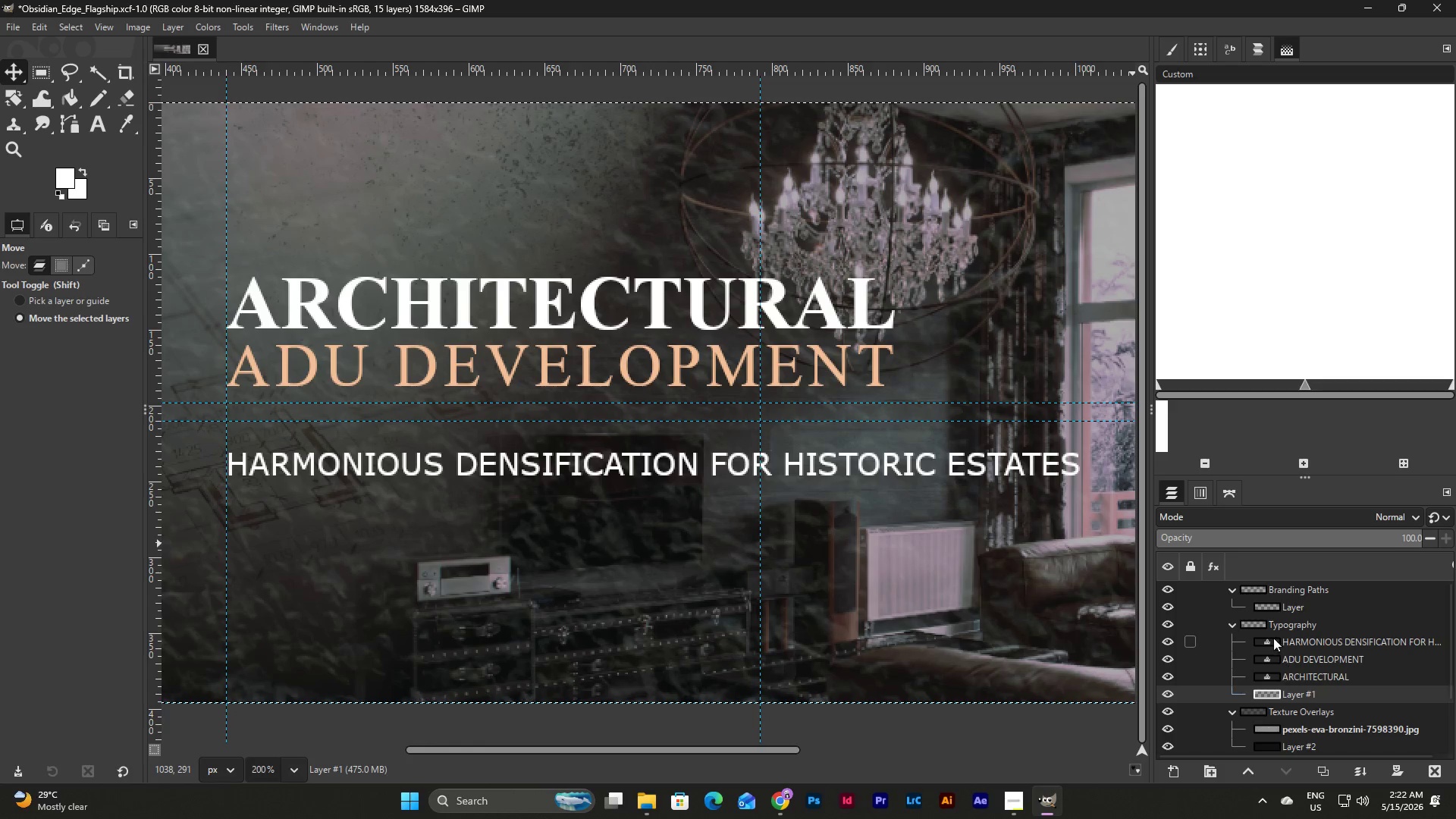 
left_click([1299, 636])
 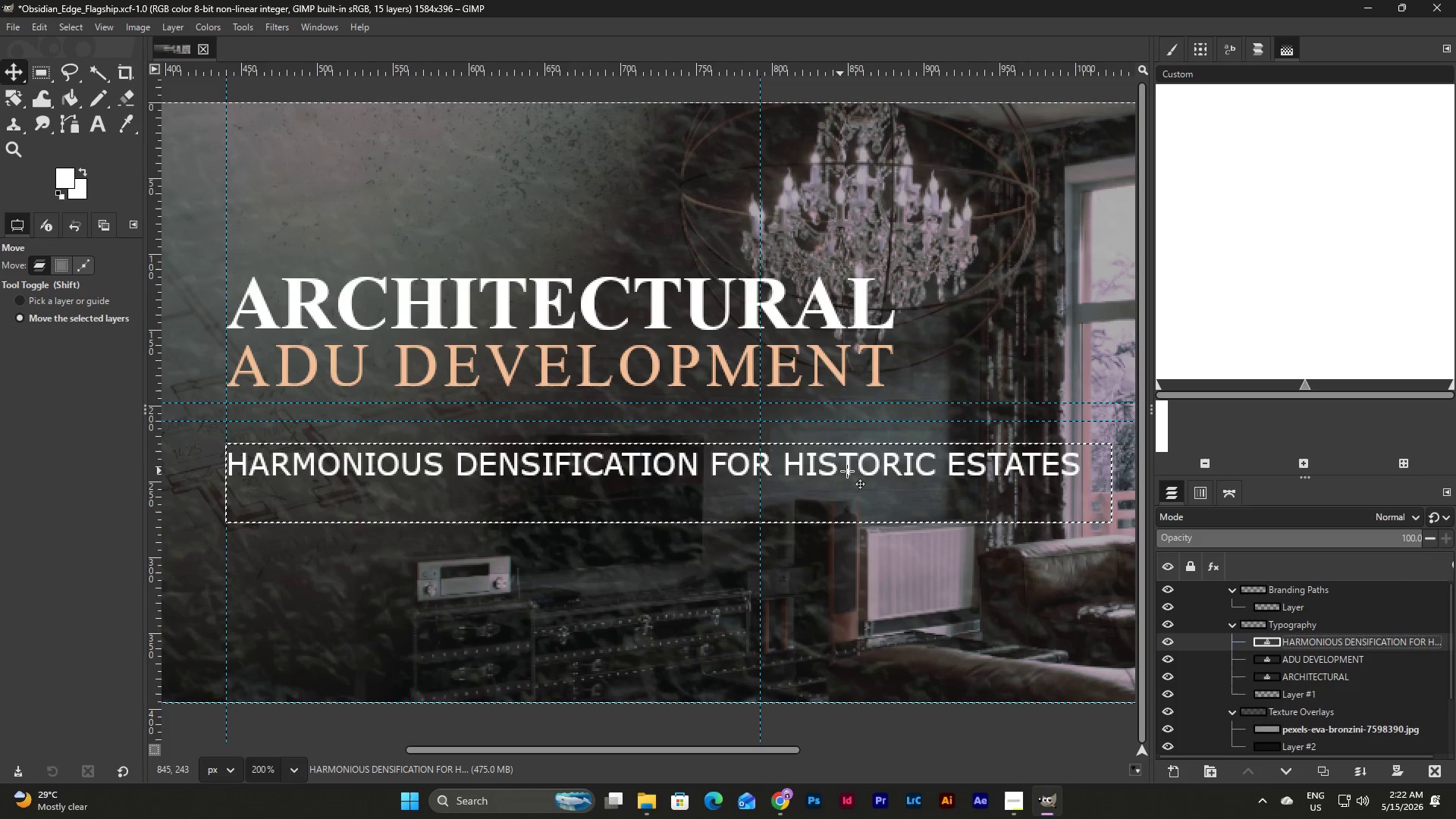 
left_click([1067, 462])
 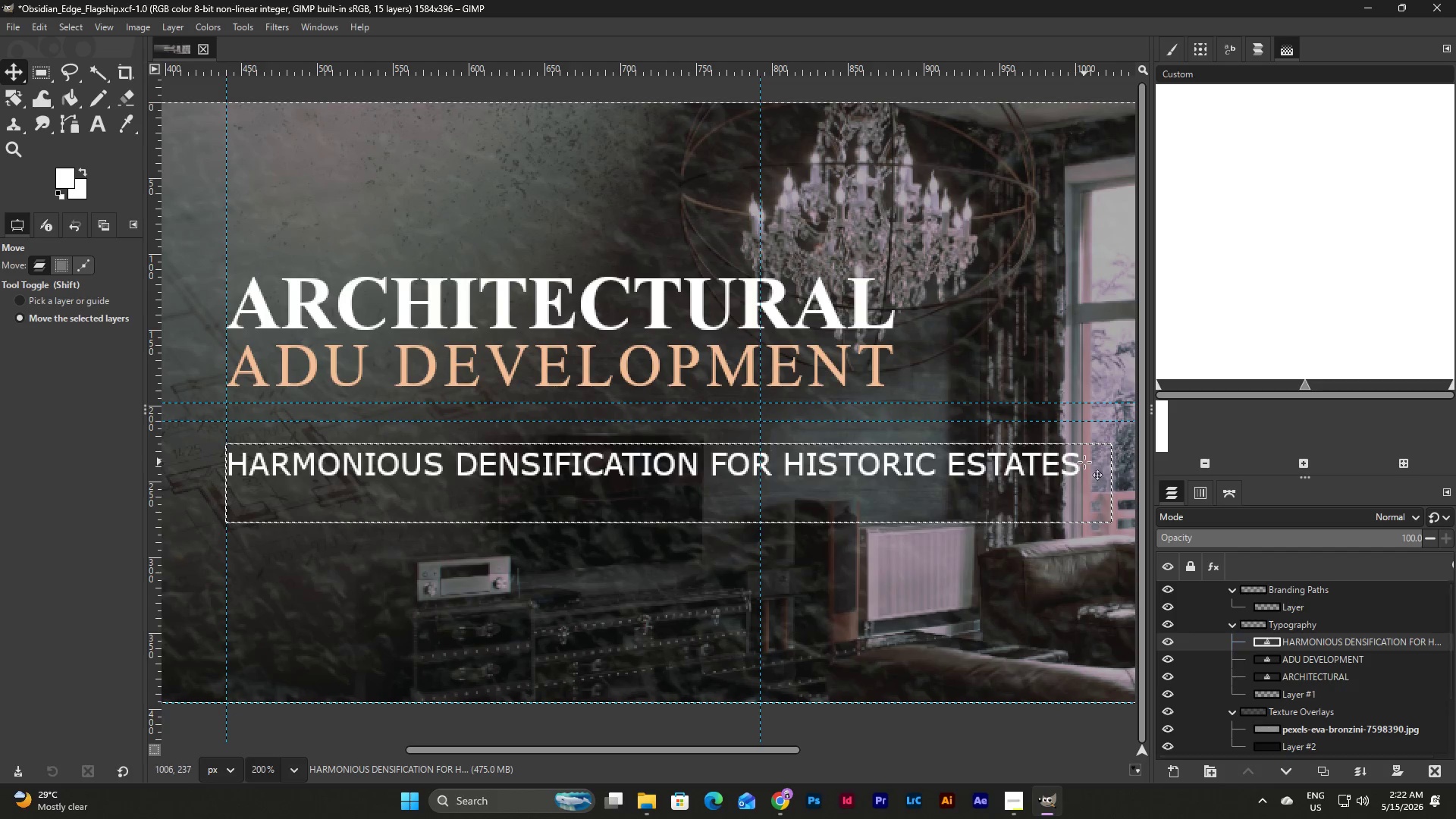 
double_click([1084, 462])
 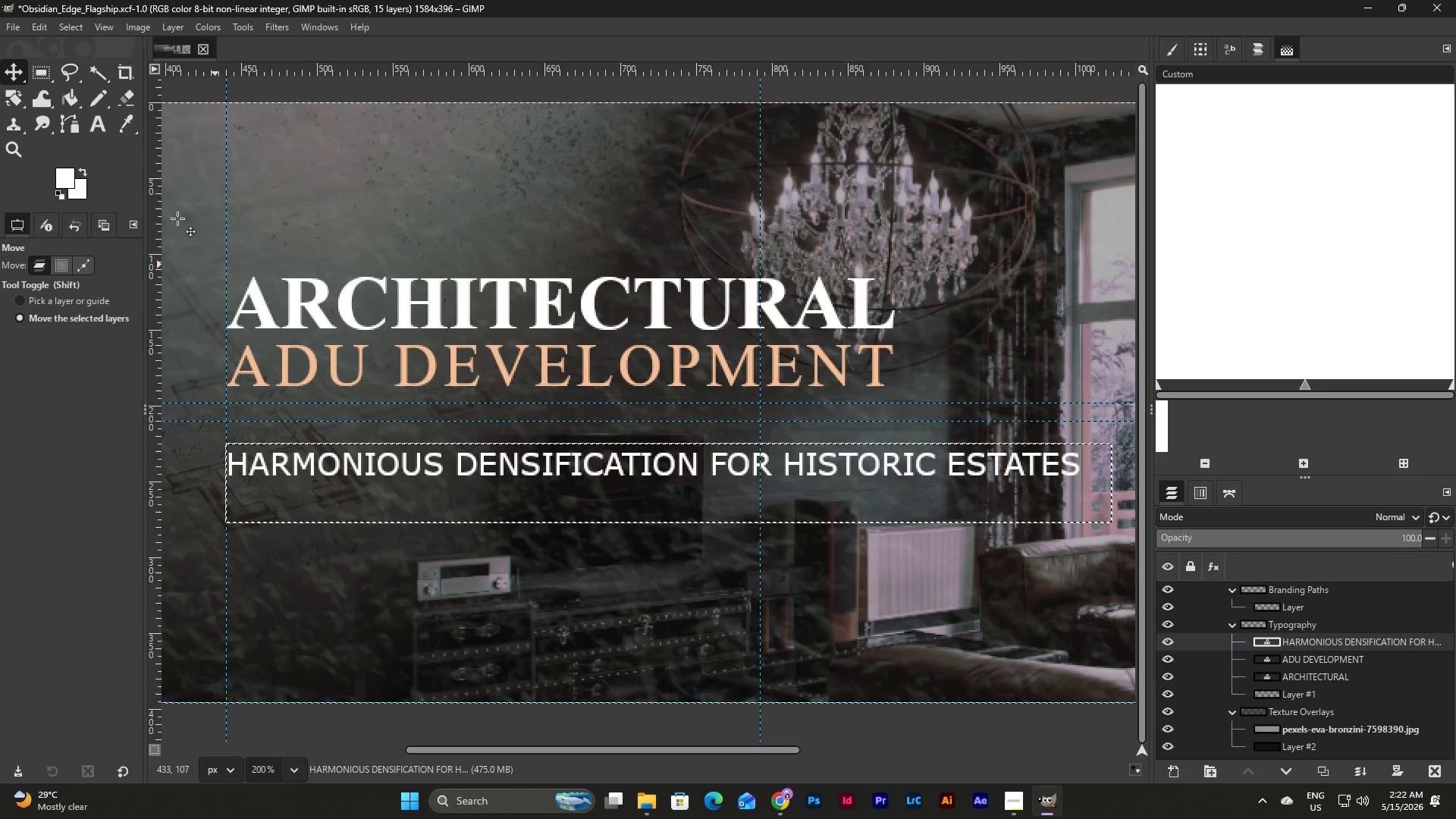 
left_click([89, 124])
 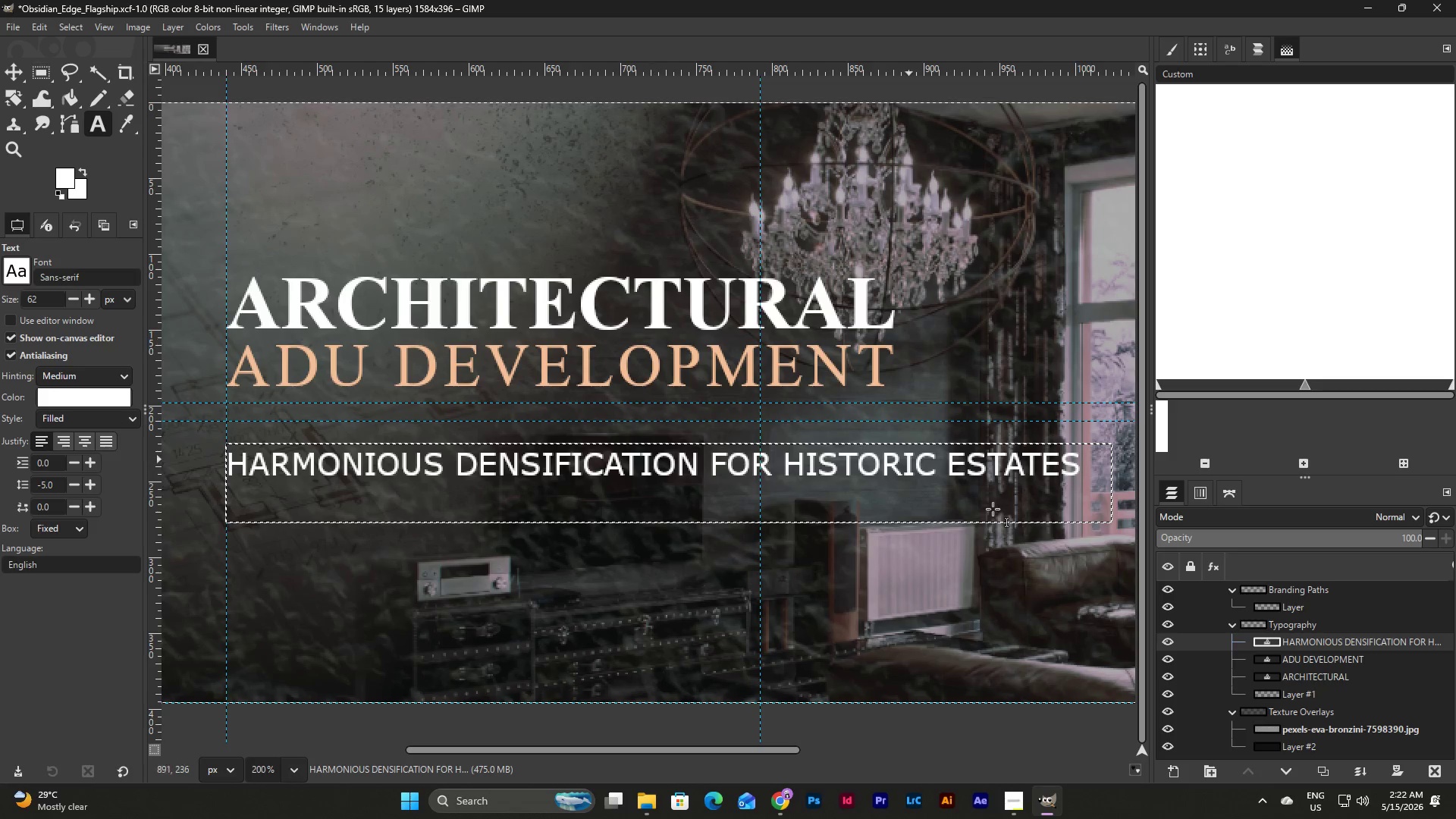 
left_click([1006, 517])
 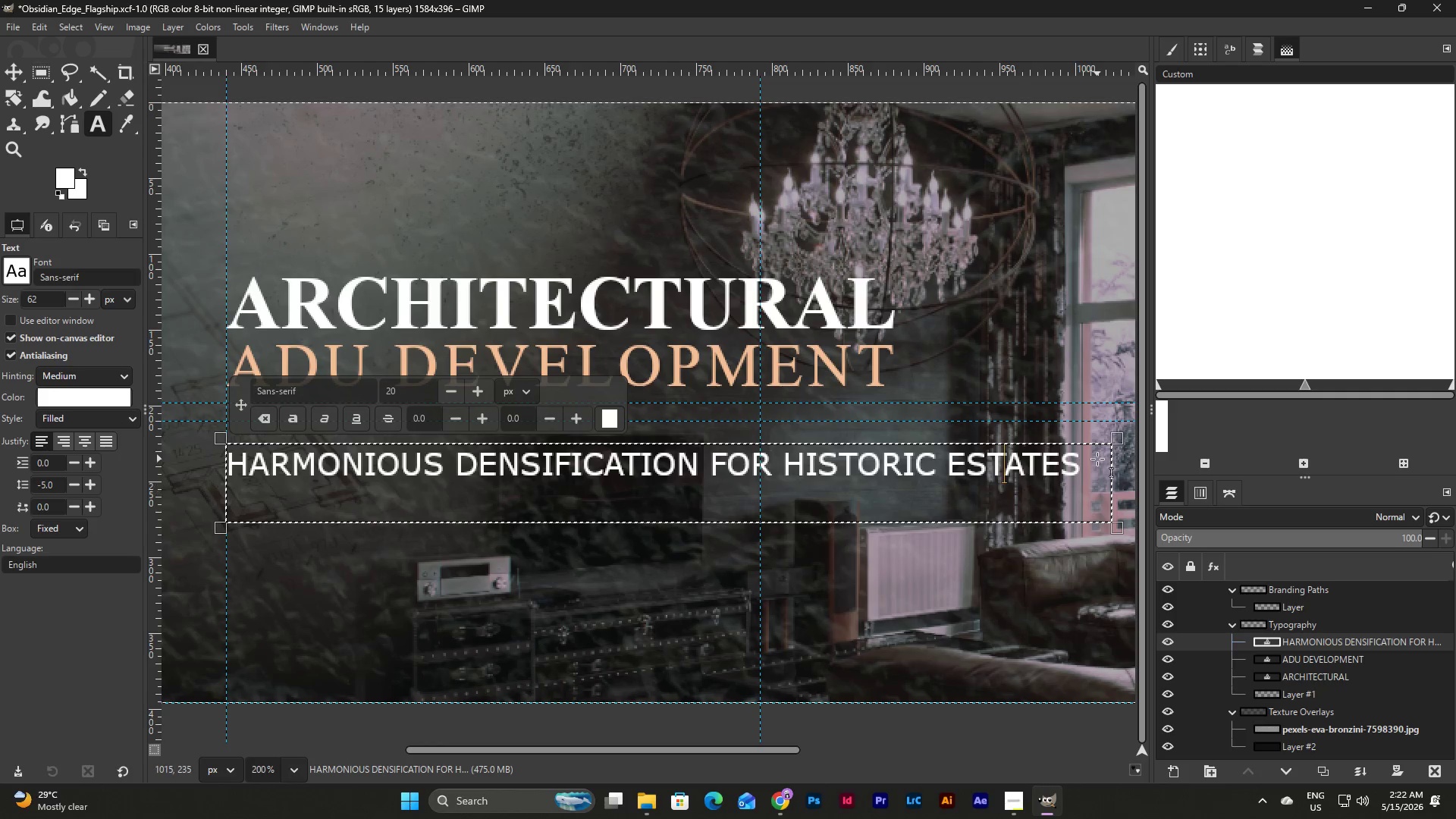 
left_click_drag(start_coordinate=[1097, 457], to_coordinate=[224, 454])
 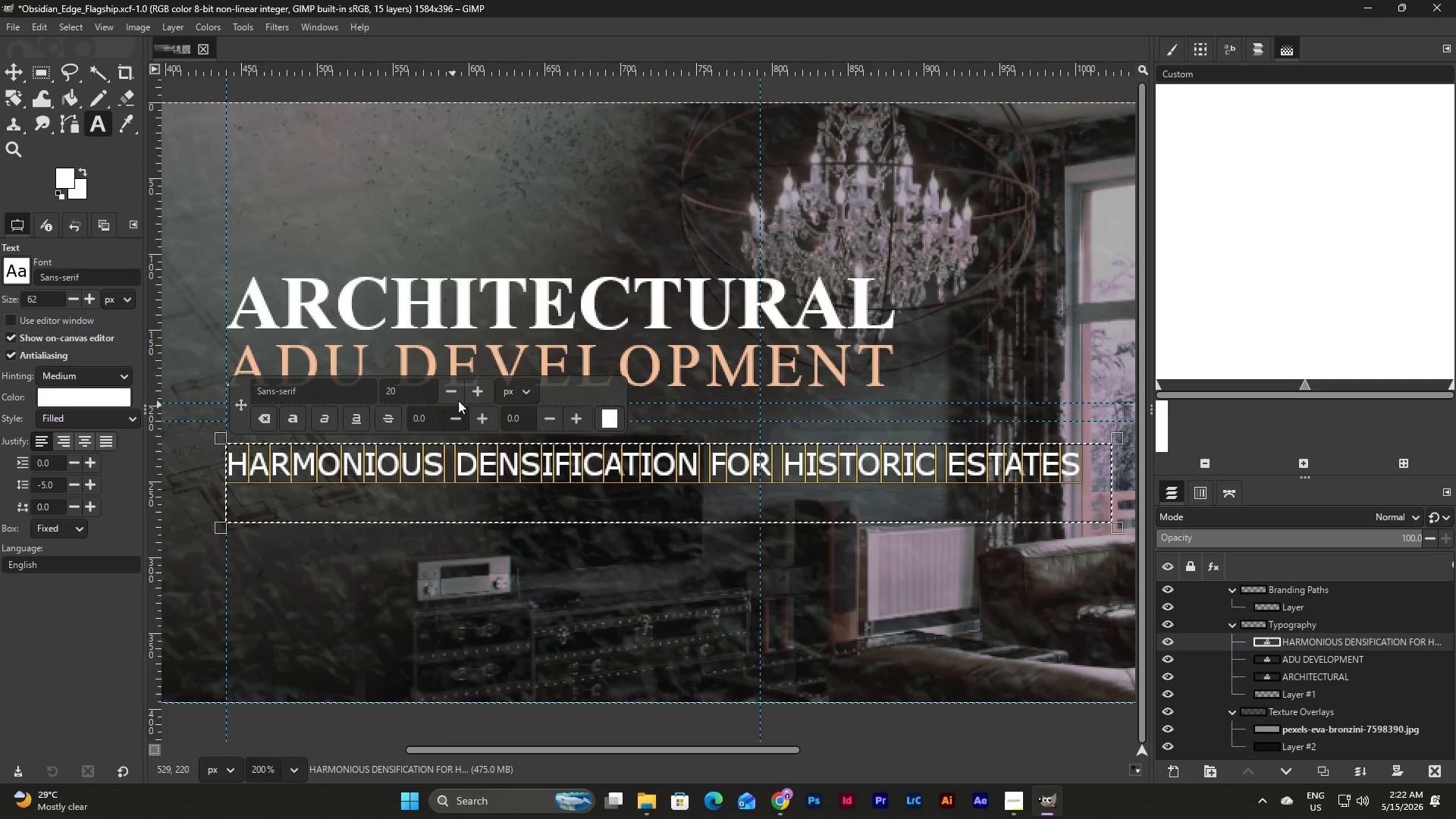 
left_click([459, 390])
 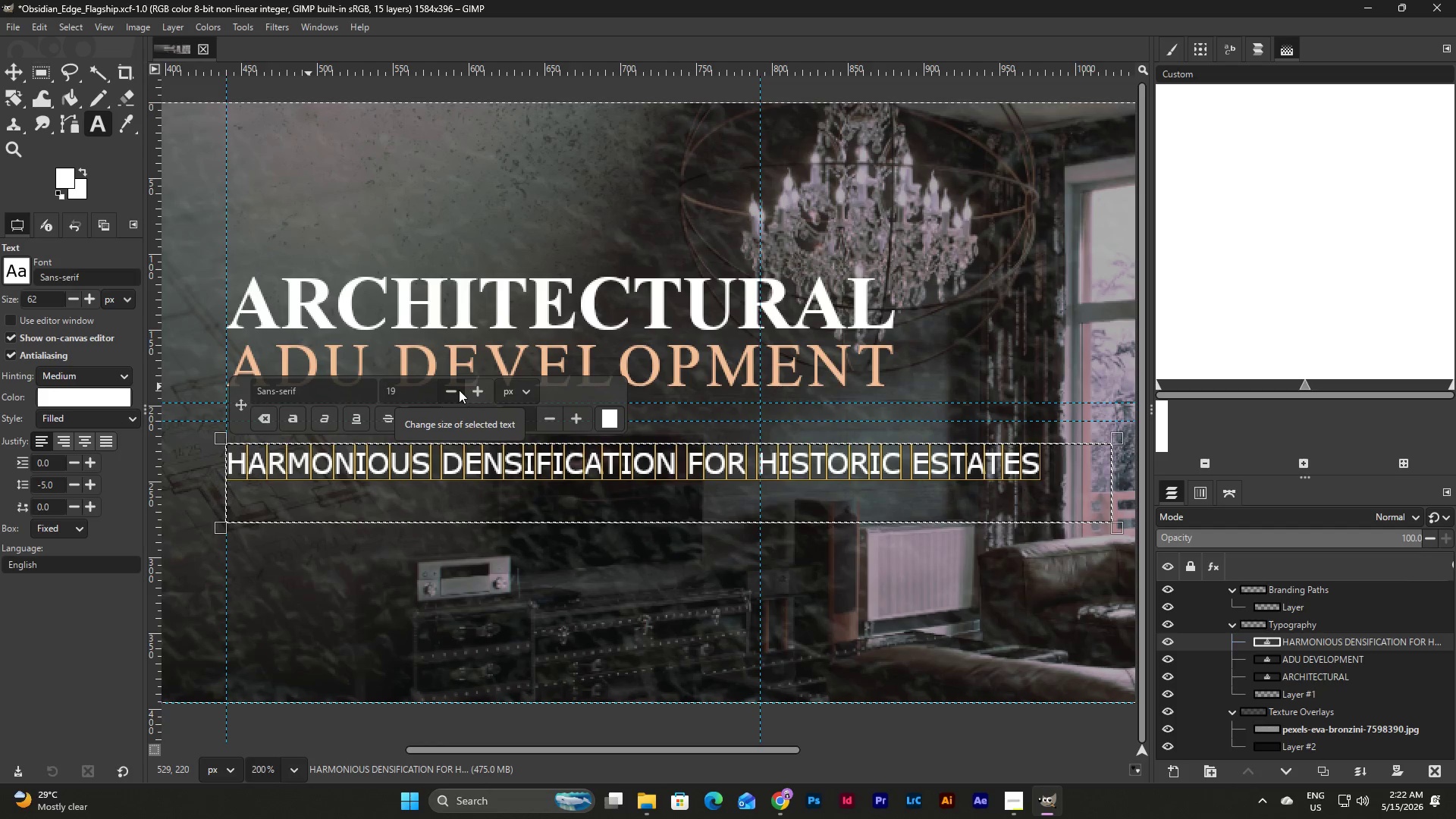 
left_click([459, 390])
 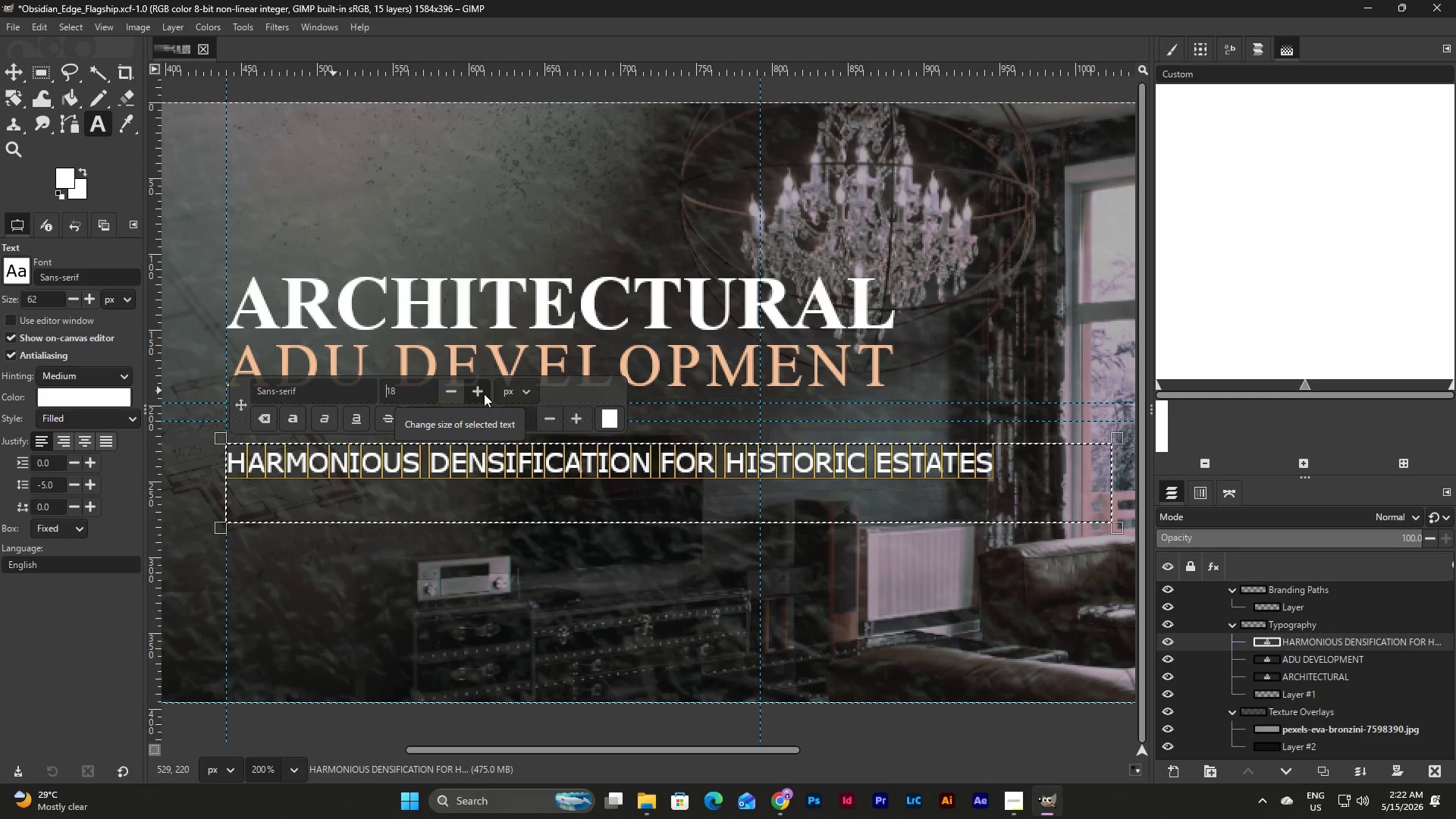 
wait(10.3)
 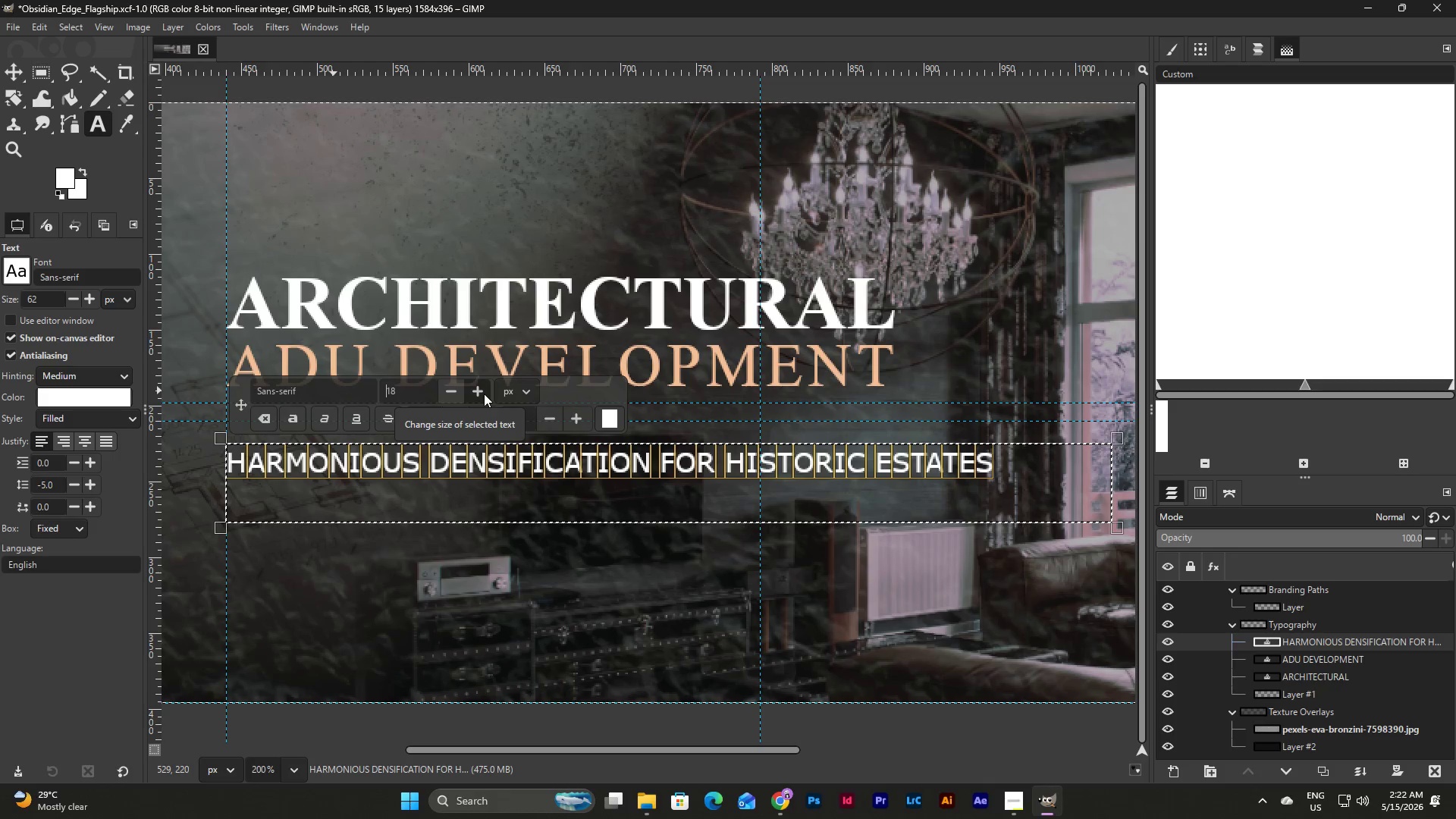 
left_click([91, 507])
 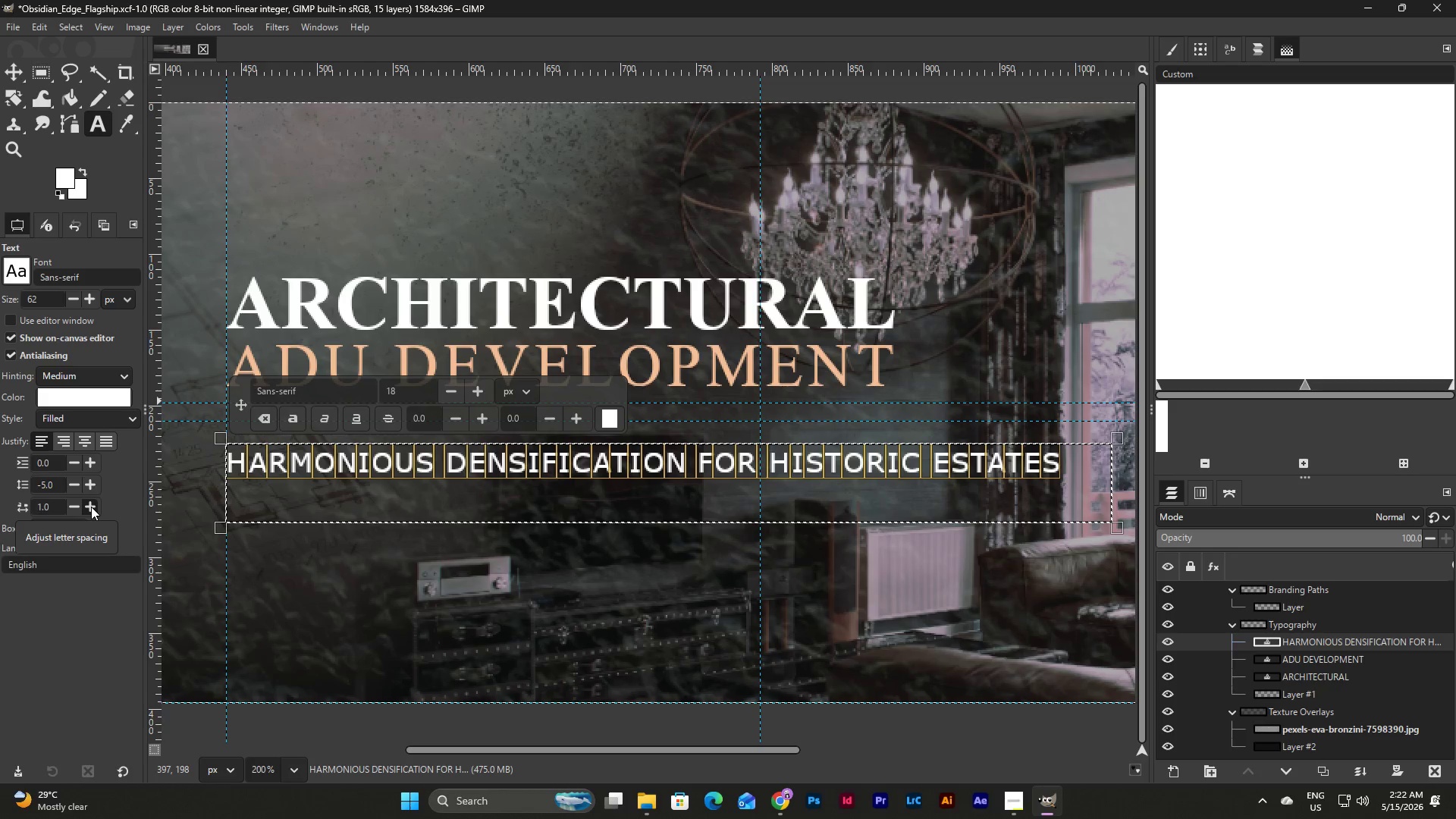 
left_click([91, 507])
 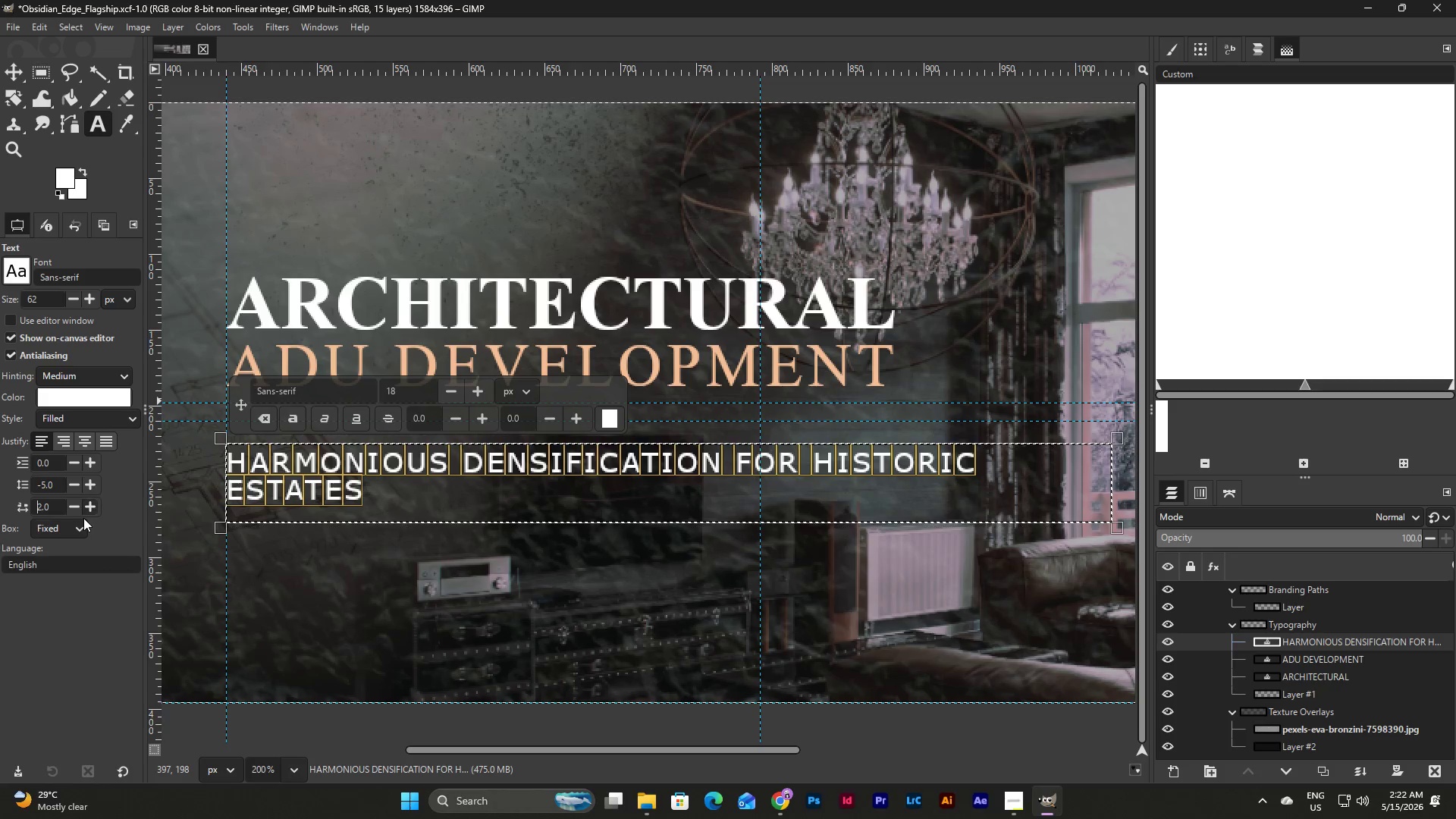 
left_click([71, 506])
 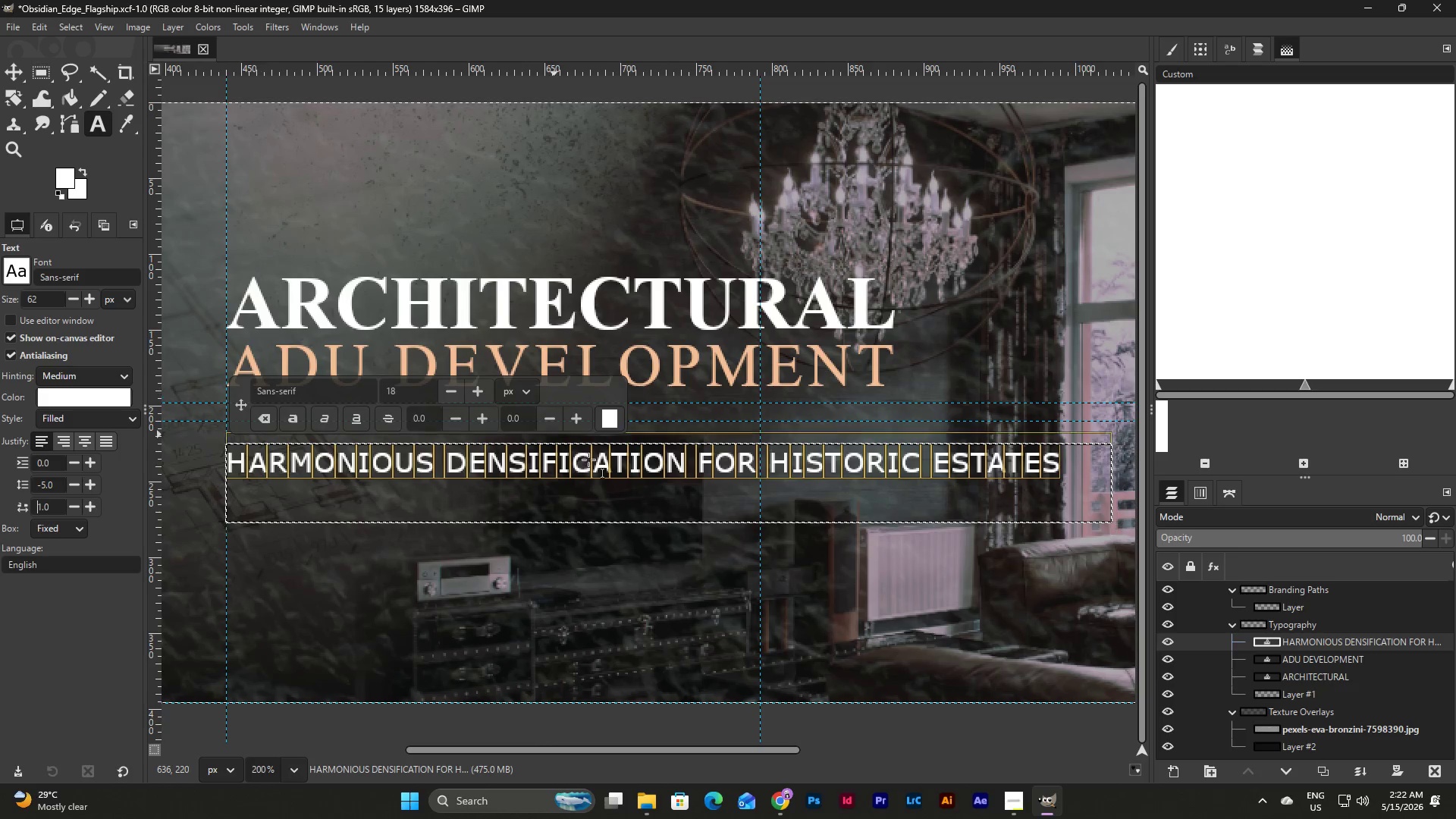 
left_click_drag(start_coordinate=[619, 533], to_coordinate=[620, 489])
 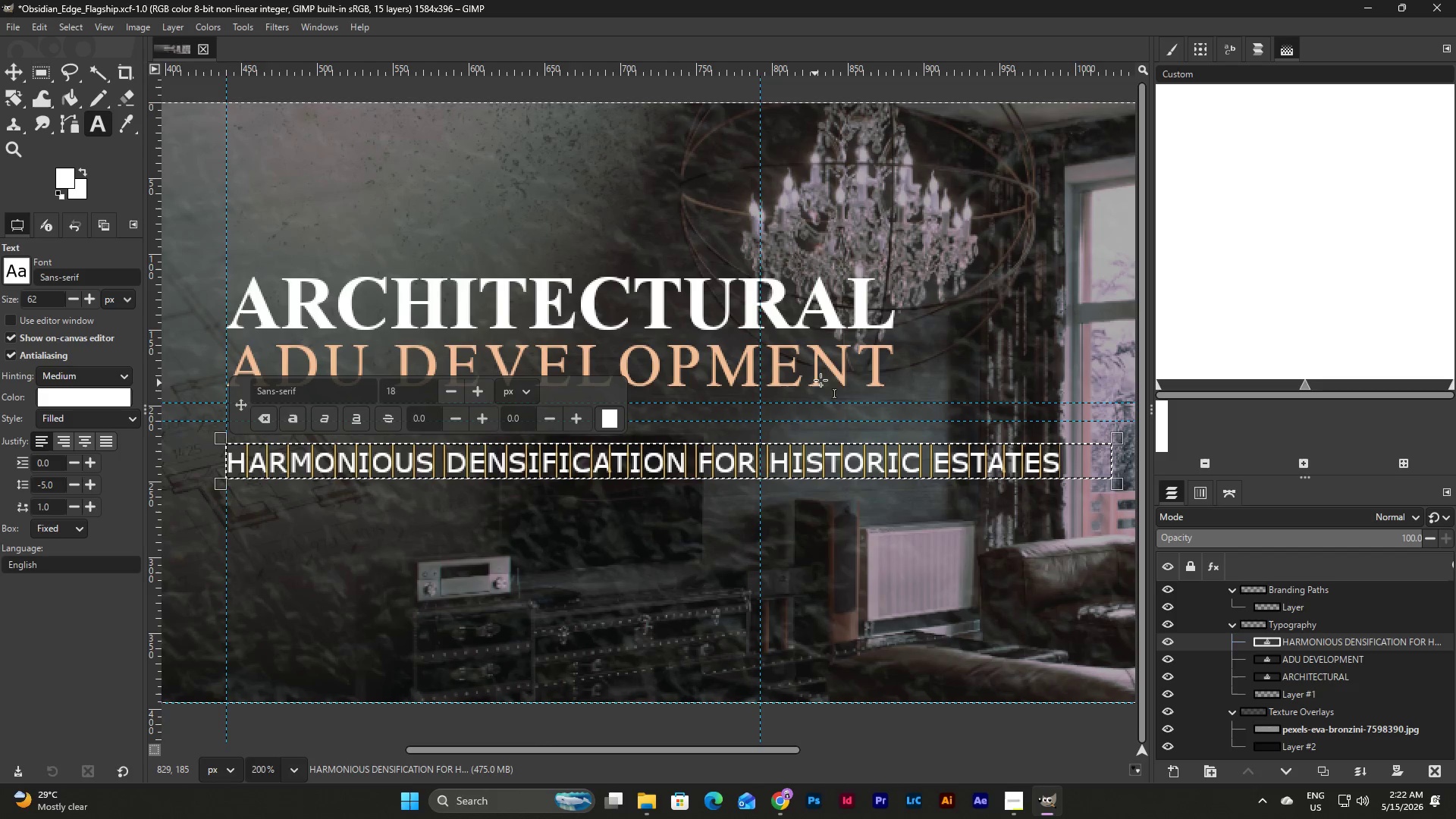 
left_click([848, 360])
 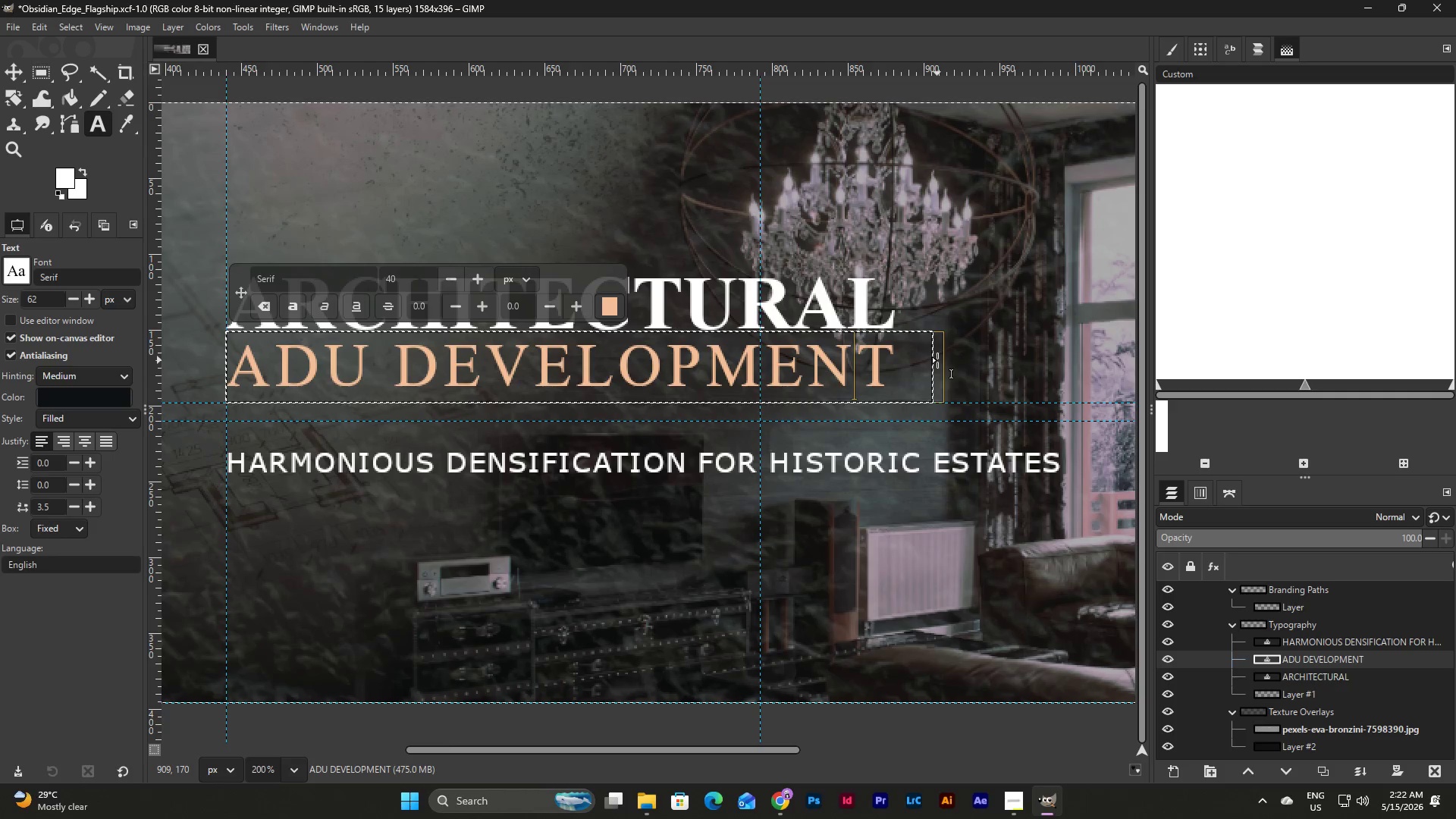 
wait(6.94)
 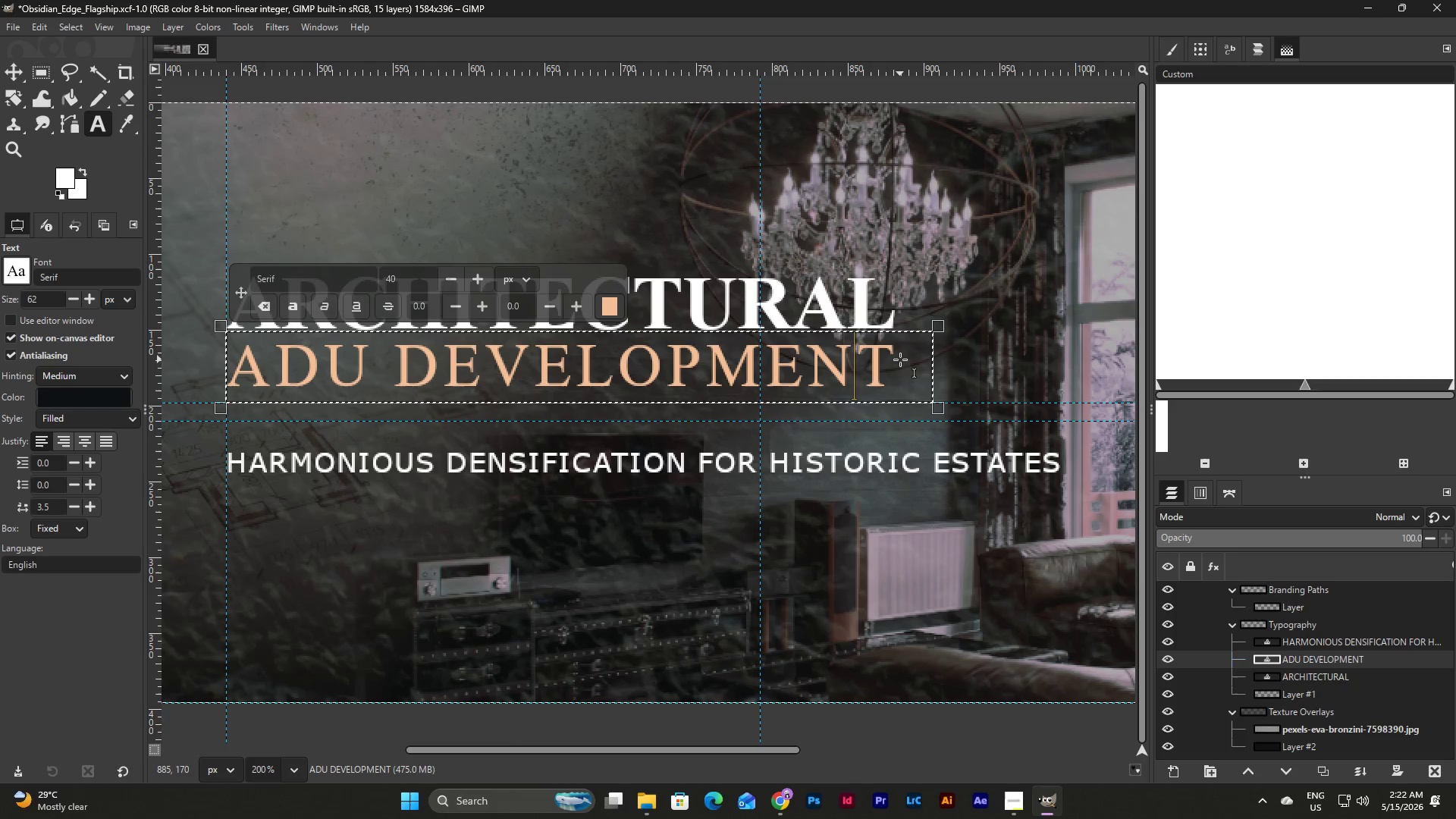 
left_click_drag(start_coordinate=[937, 384], to_coordinate=[1065, 397])
 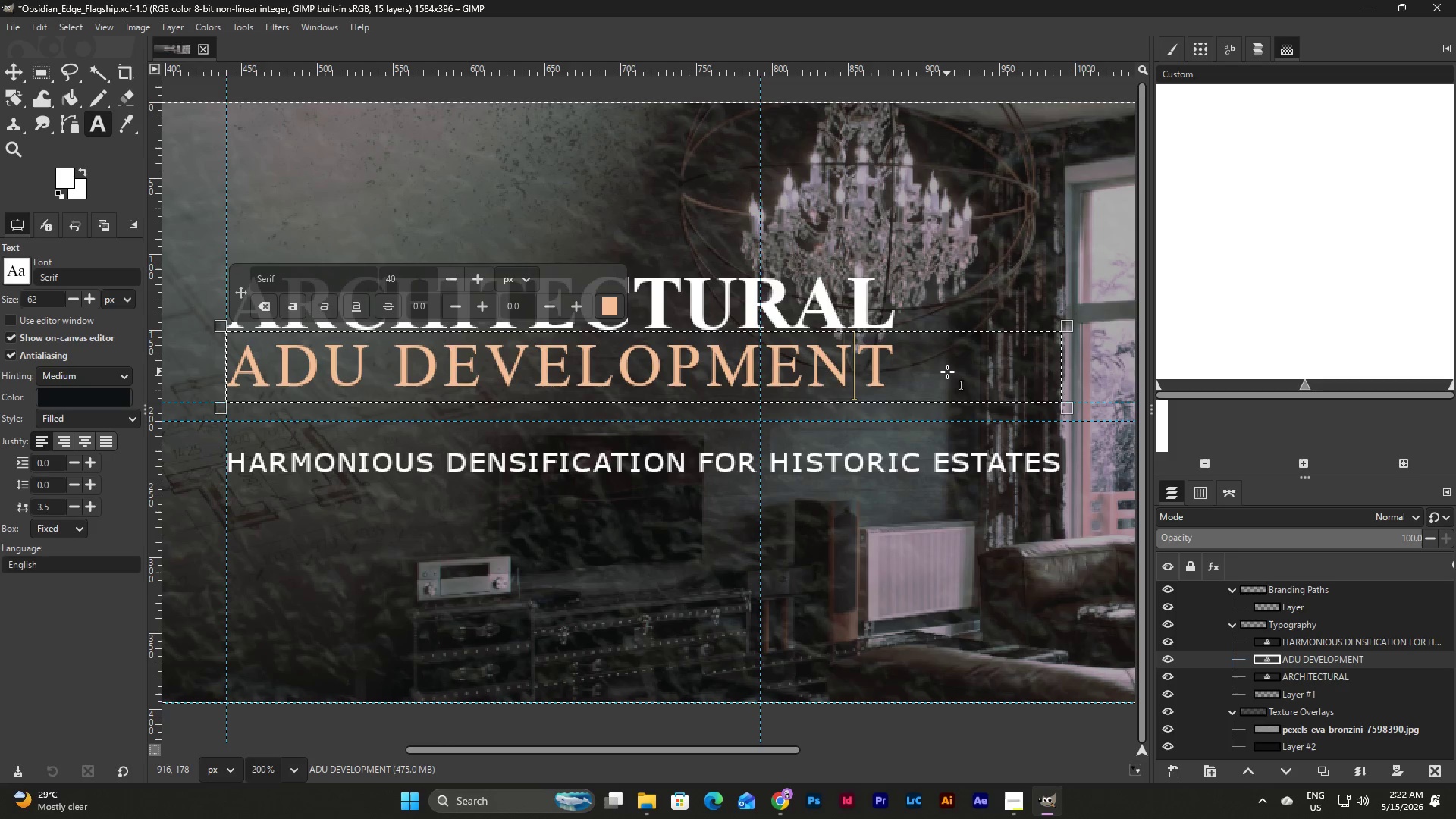 
left_click([905, 369])
 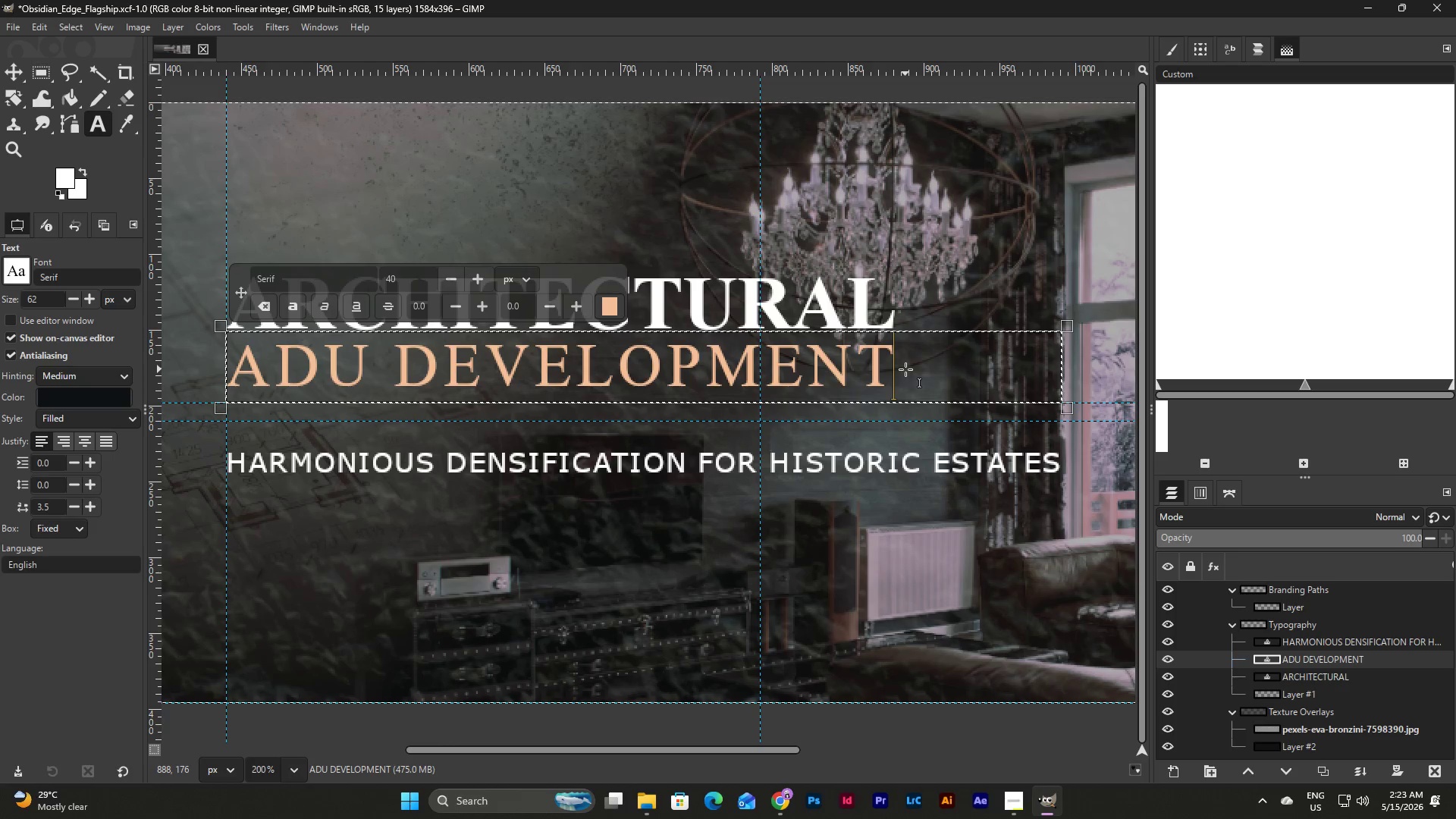 
left_click_drag(start_coordinate=[905, 369], to_coordinate=[235, 370])
 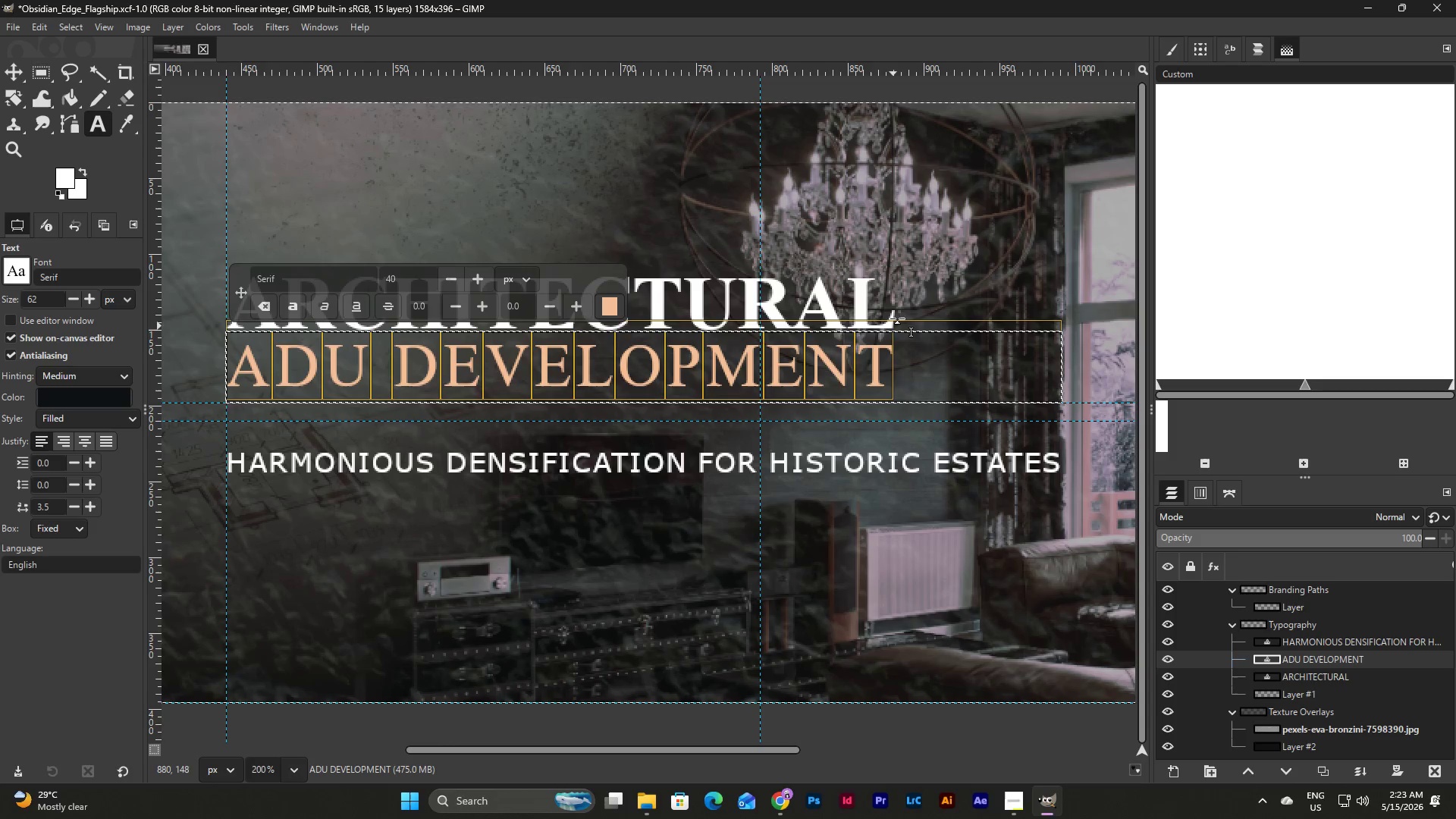 
left_click([900, 299])
 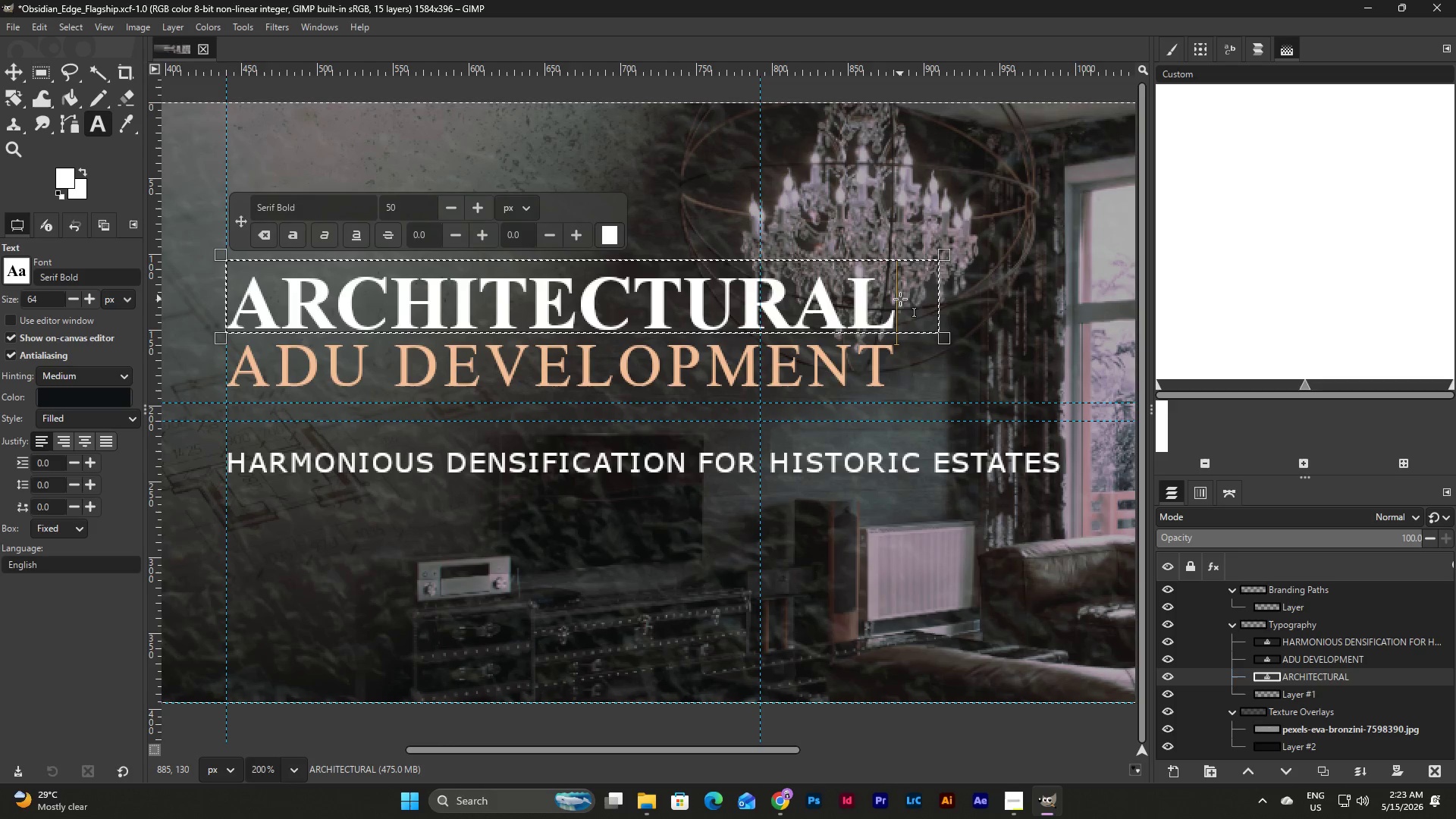 
left_click_drag(start_coordinate=[900, 299], to_coordinate=[242, 298])
 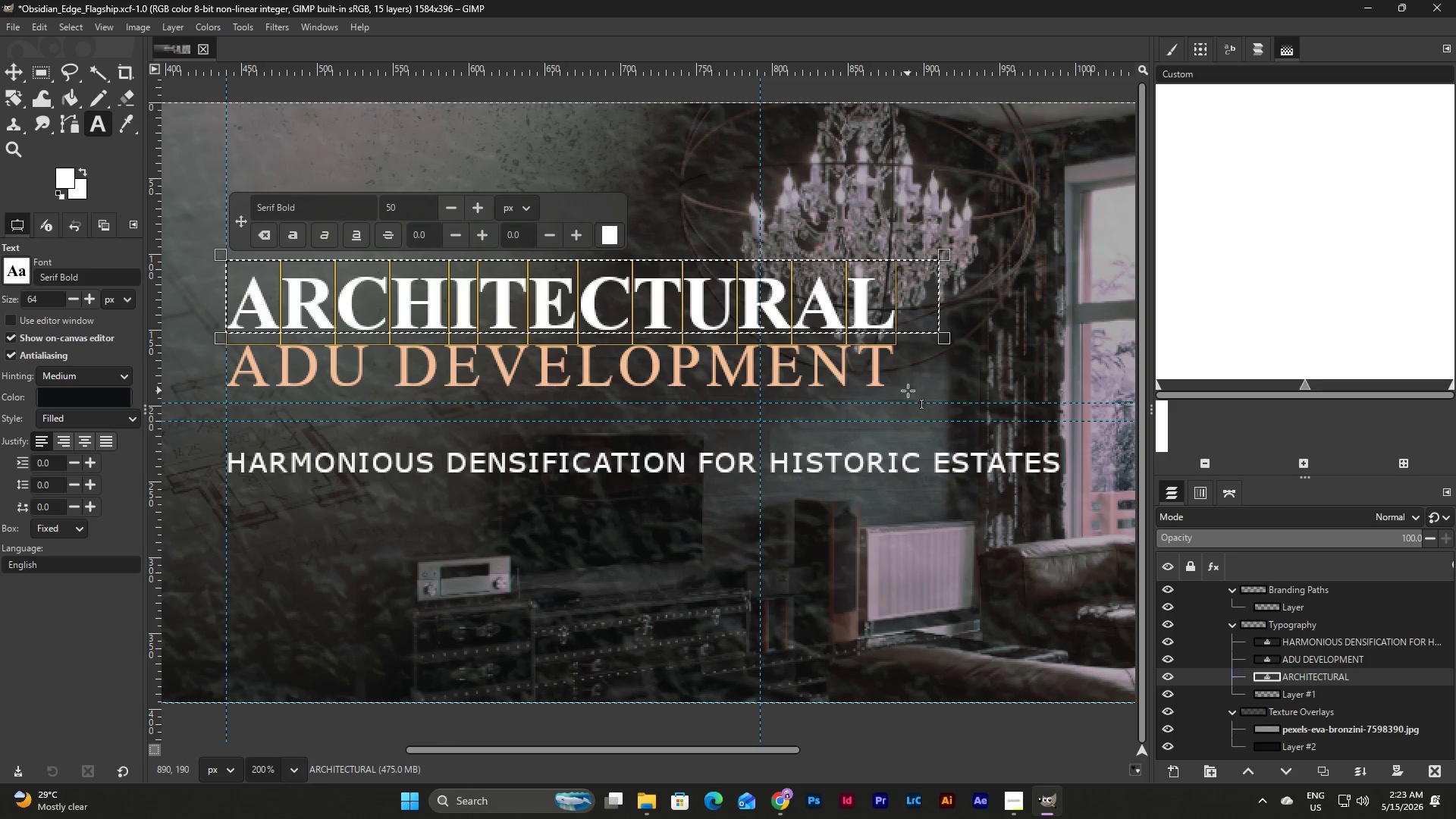 
left_click([908, 391])
 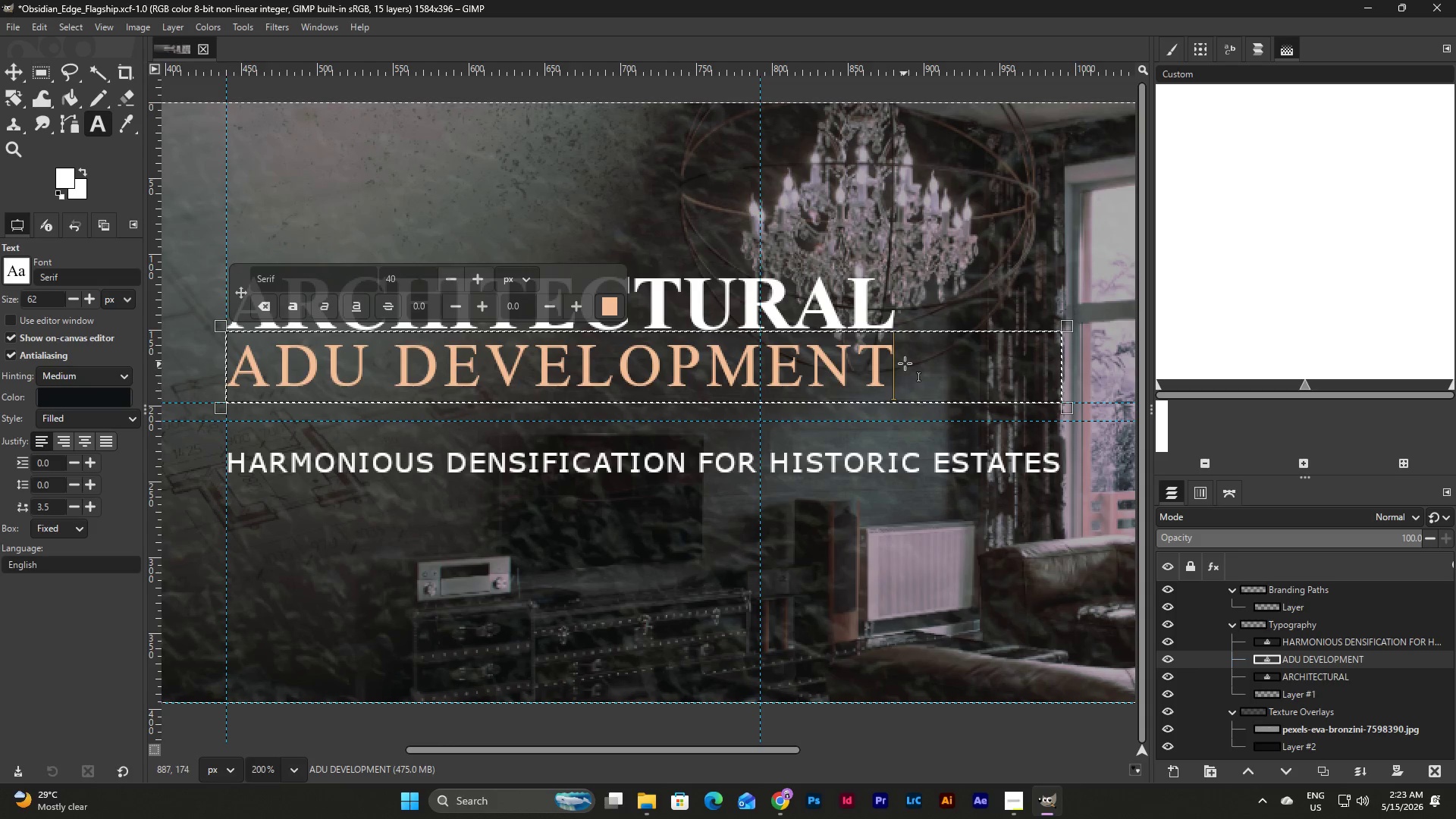 
left_click_drag(start_coordinate=[906, 356], to_coordinate=[246, 354])
 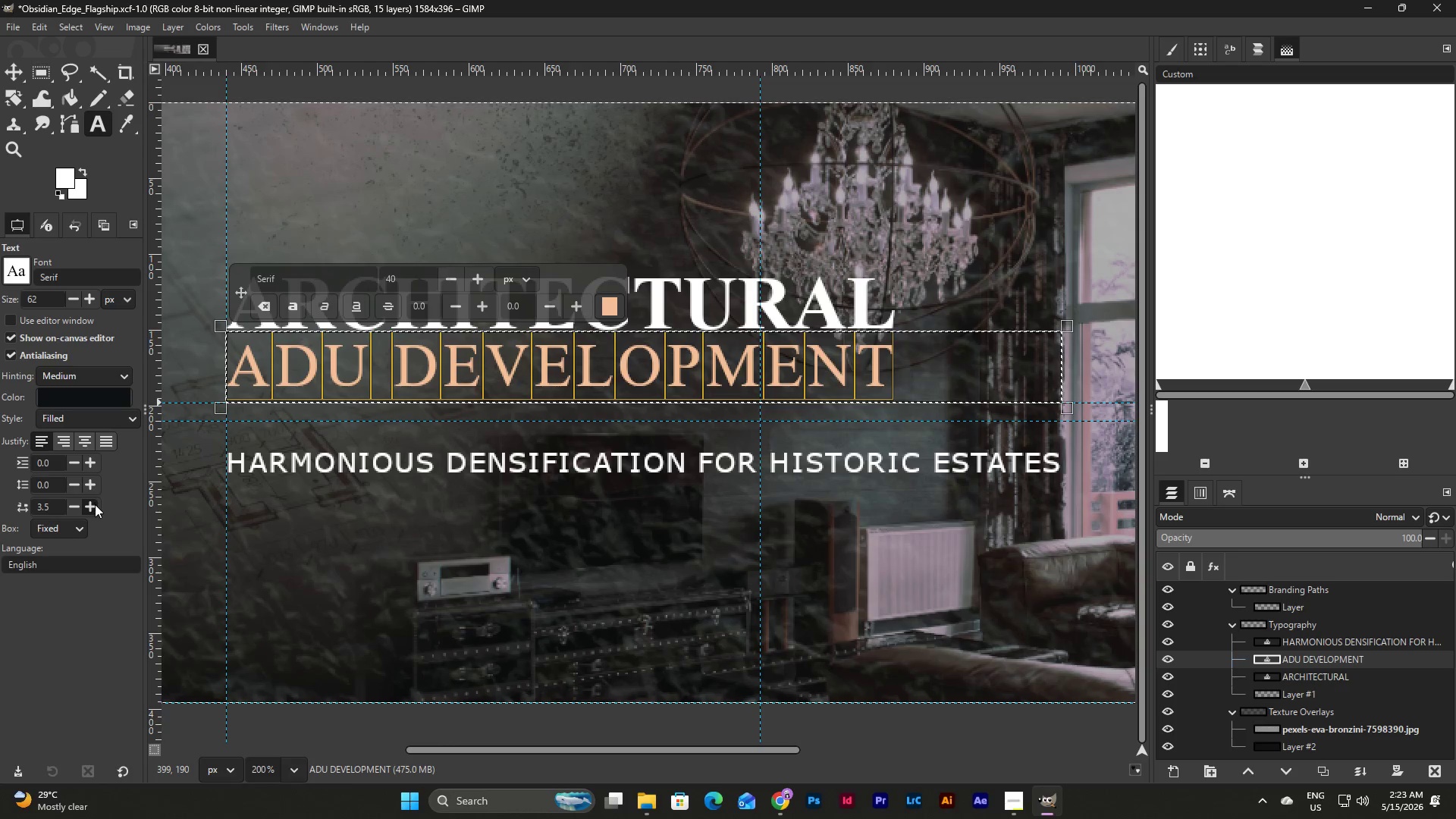 
wait(5.78)
 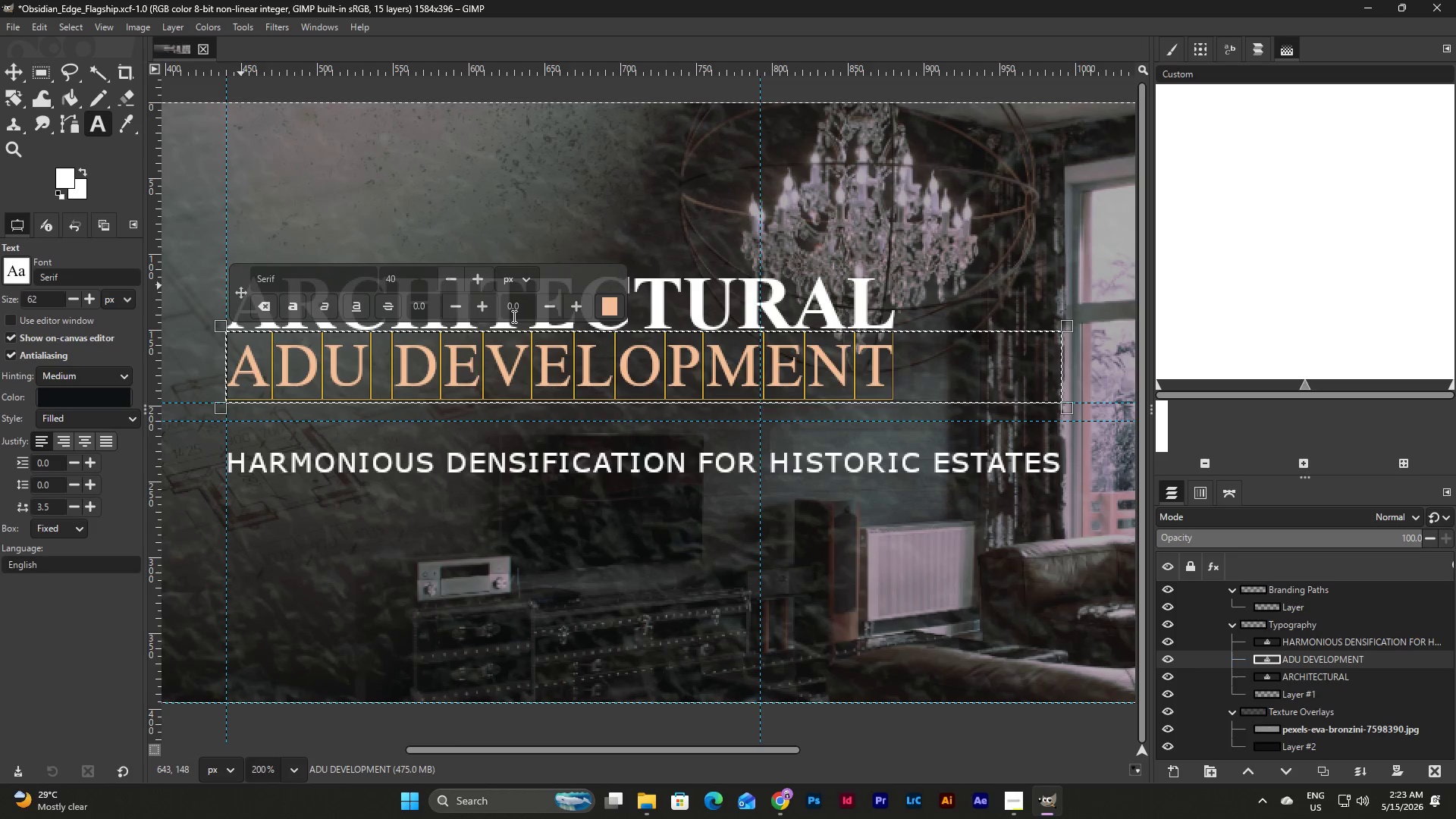 
double_click([95, 504])
 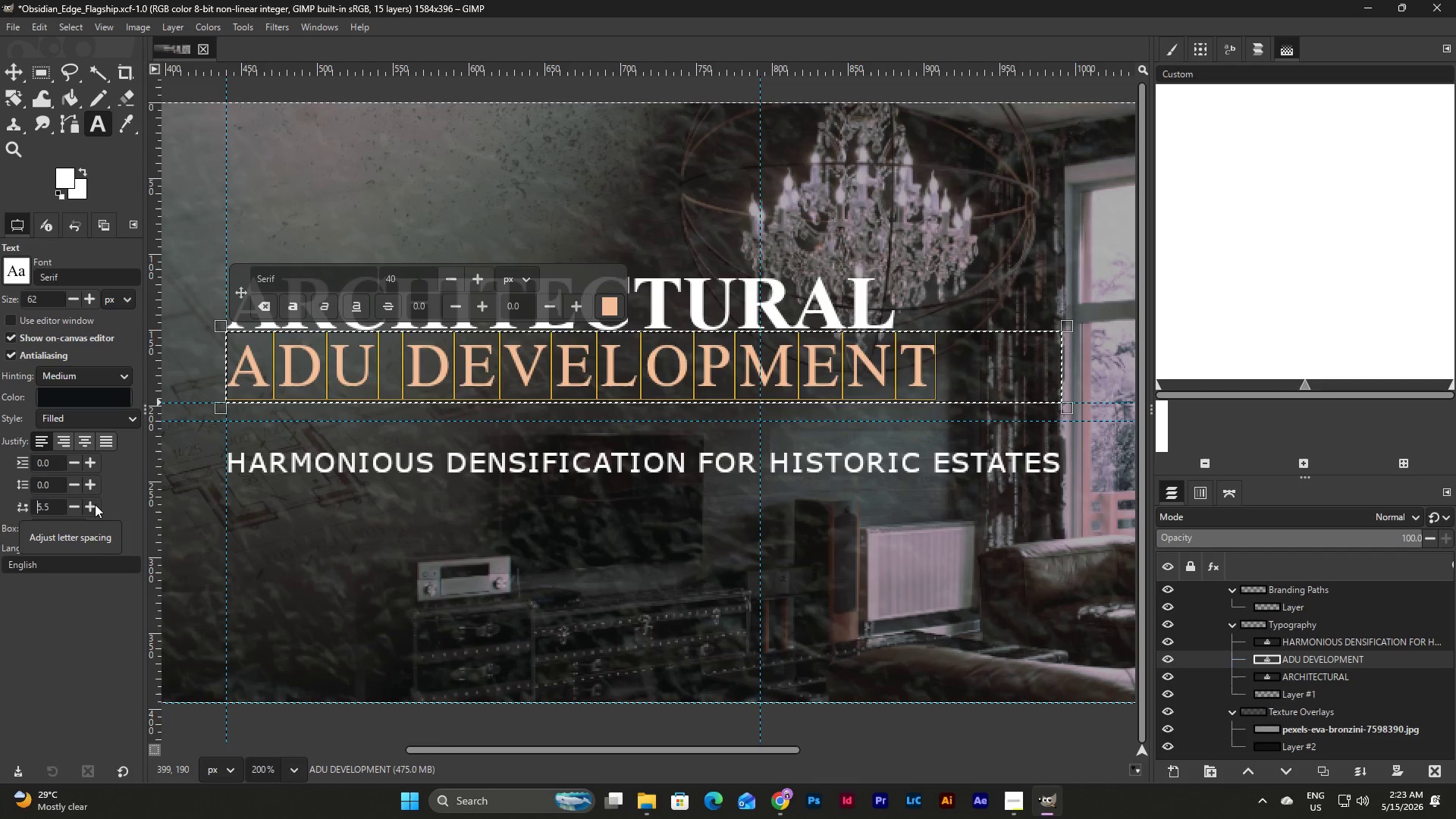 
triple_click([95, 504])
 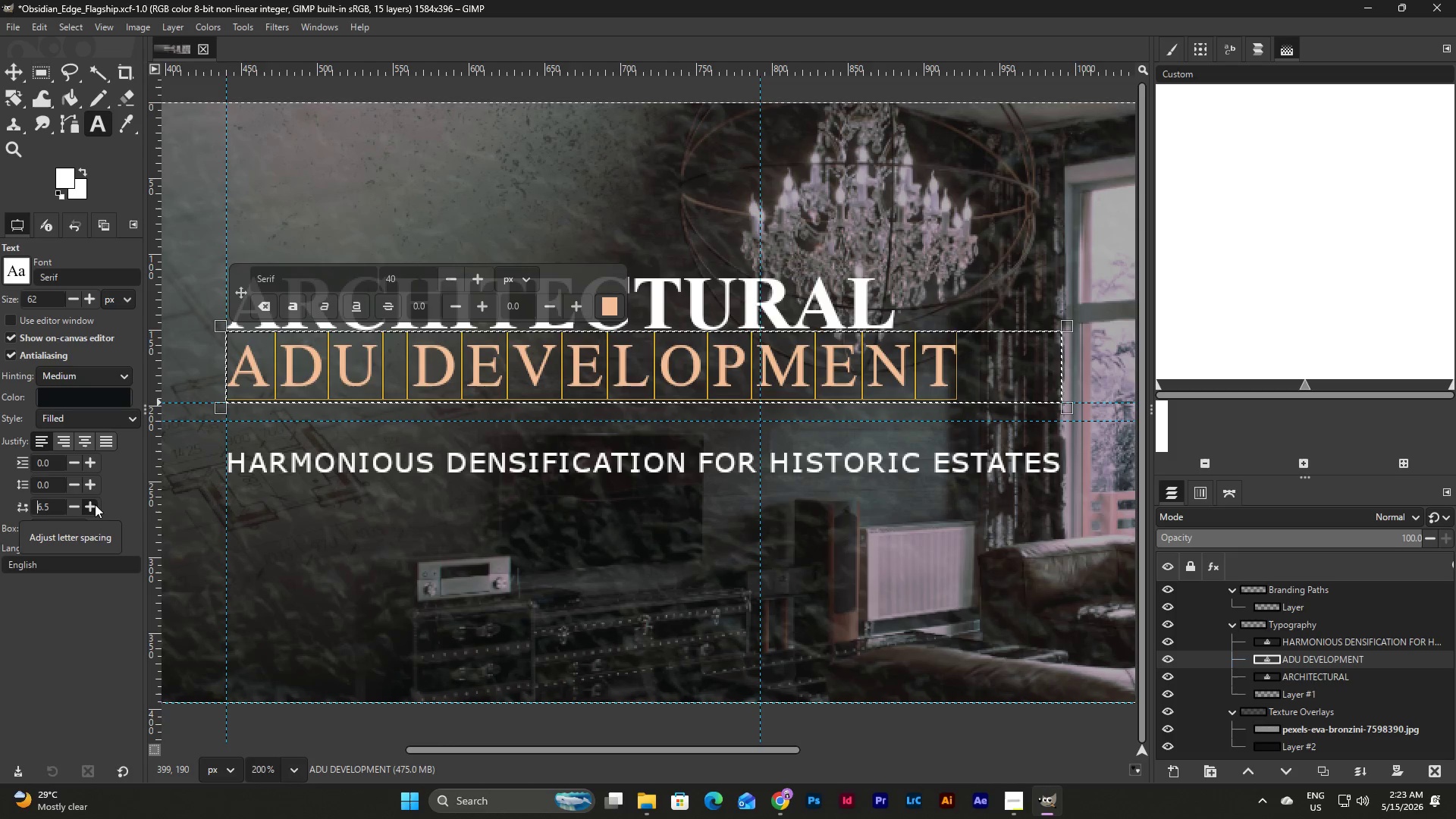 
left_click([95, 504])
 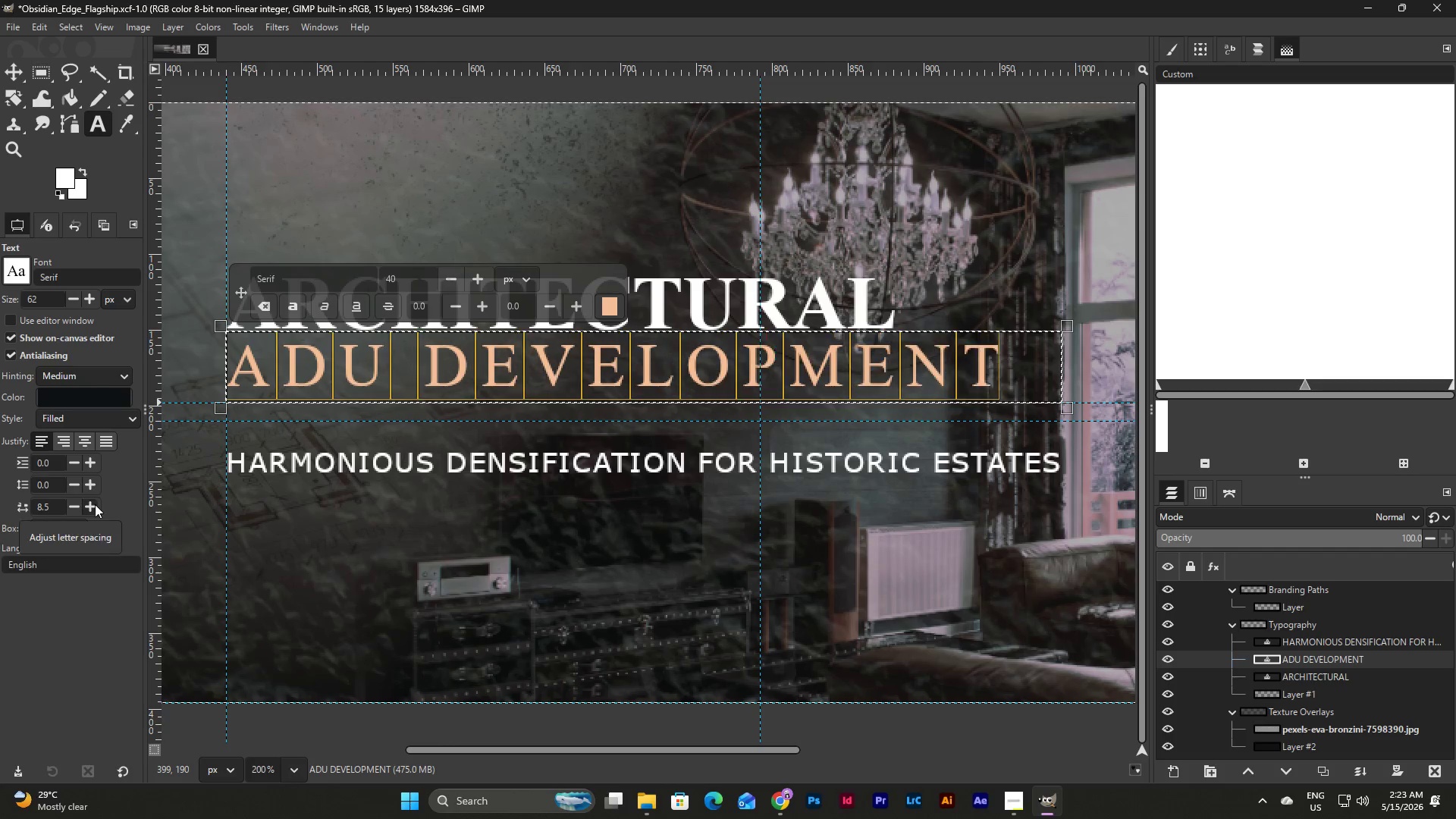 
double_click([95, 504])
 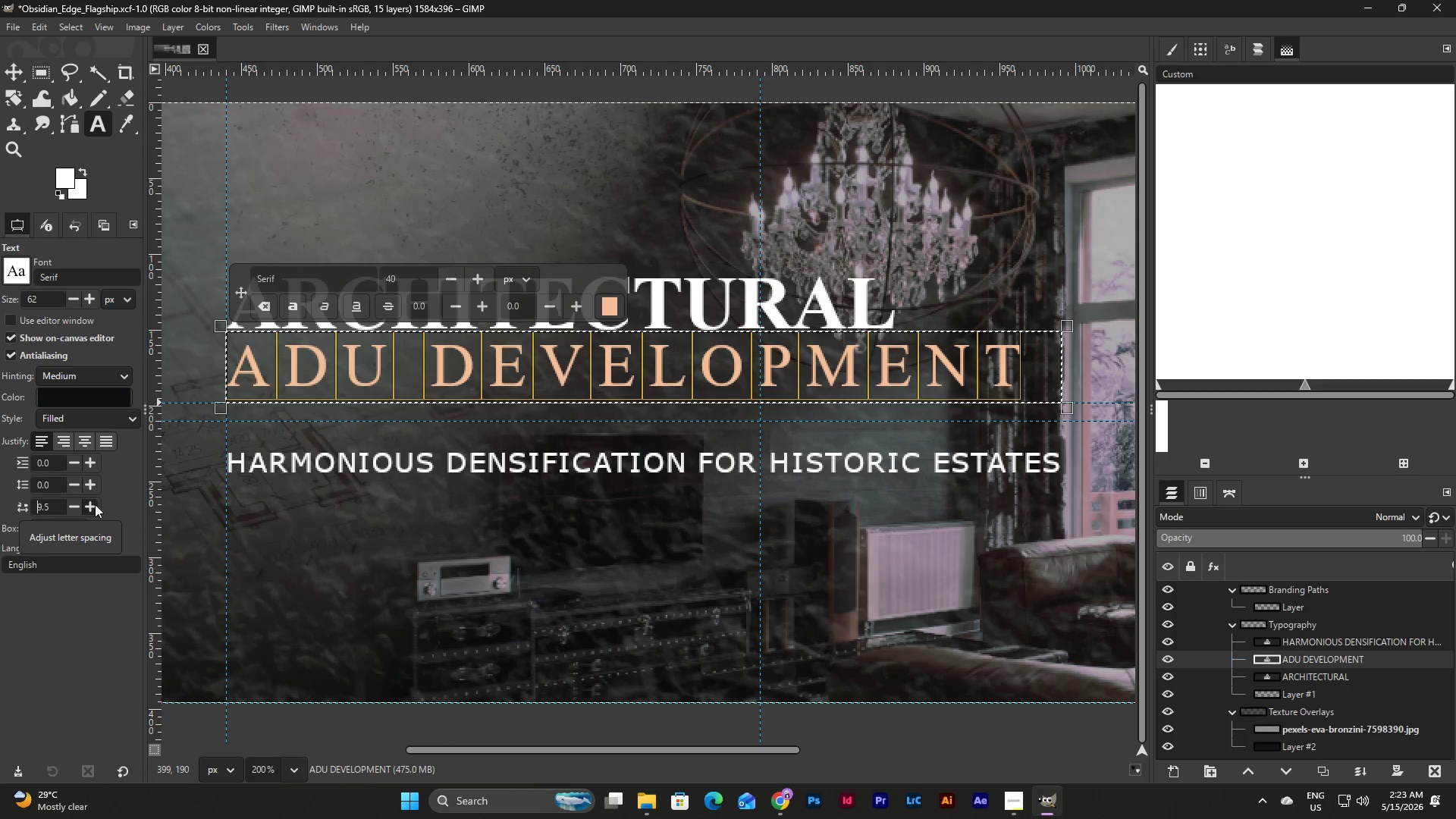 
triple_click([95, 504])
 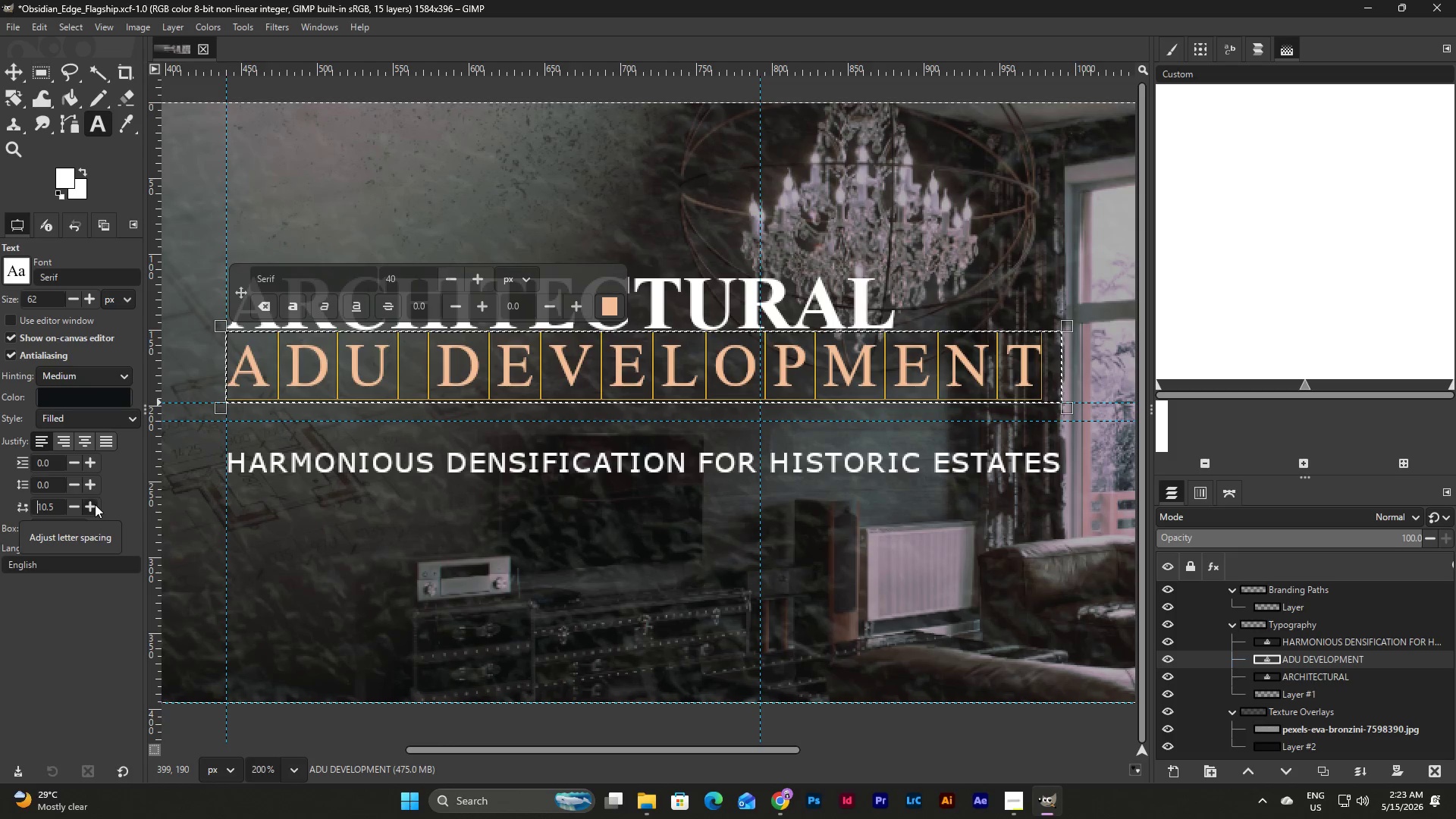 
triple_click([95, 504])
 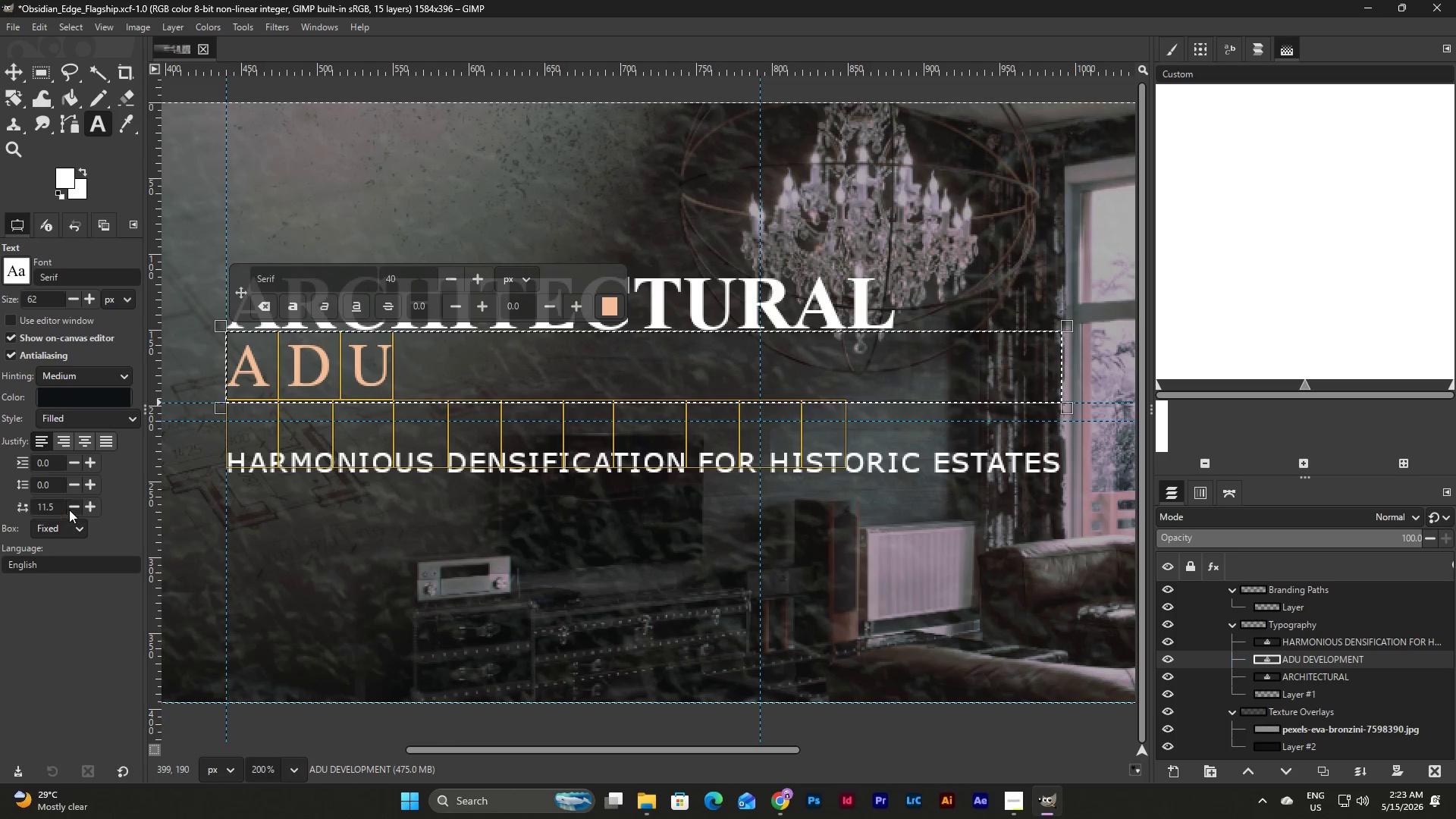 
double_click([71, 507])
 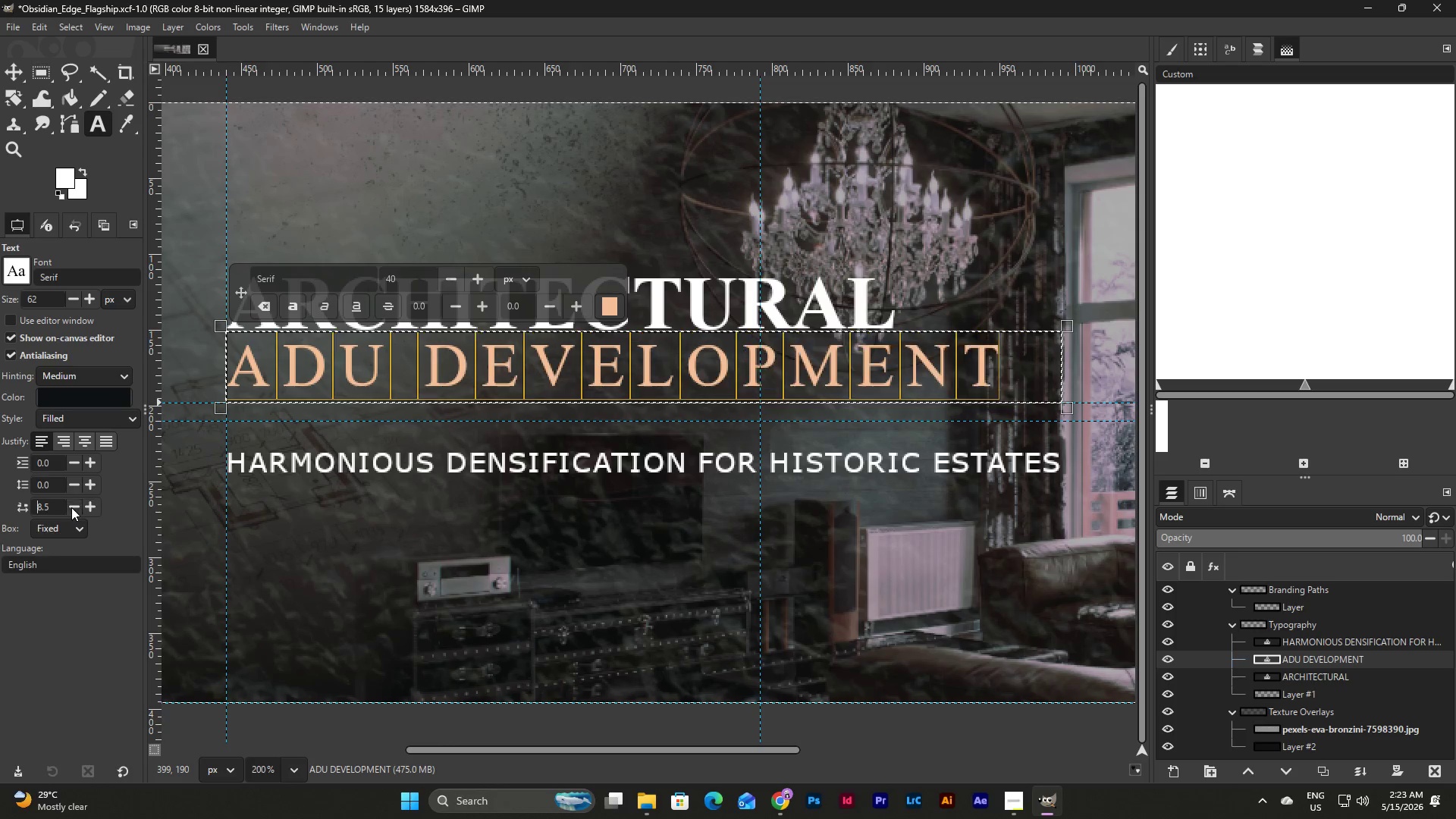 
double_click([71, 507])
 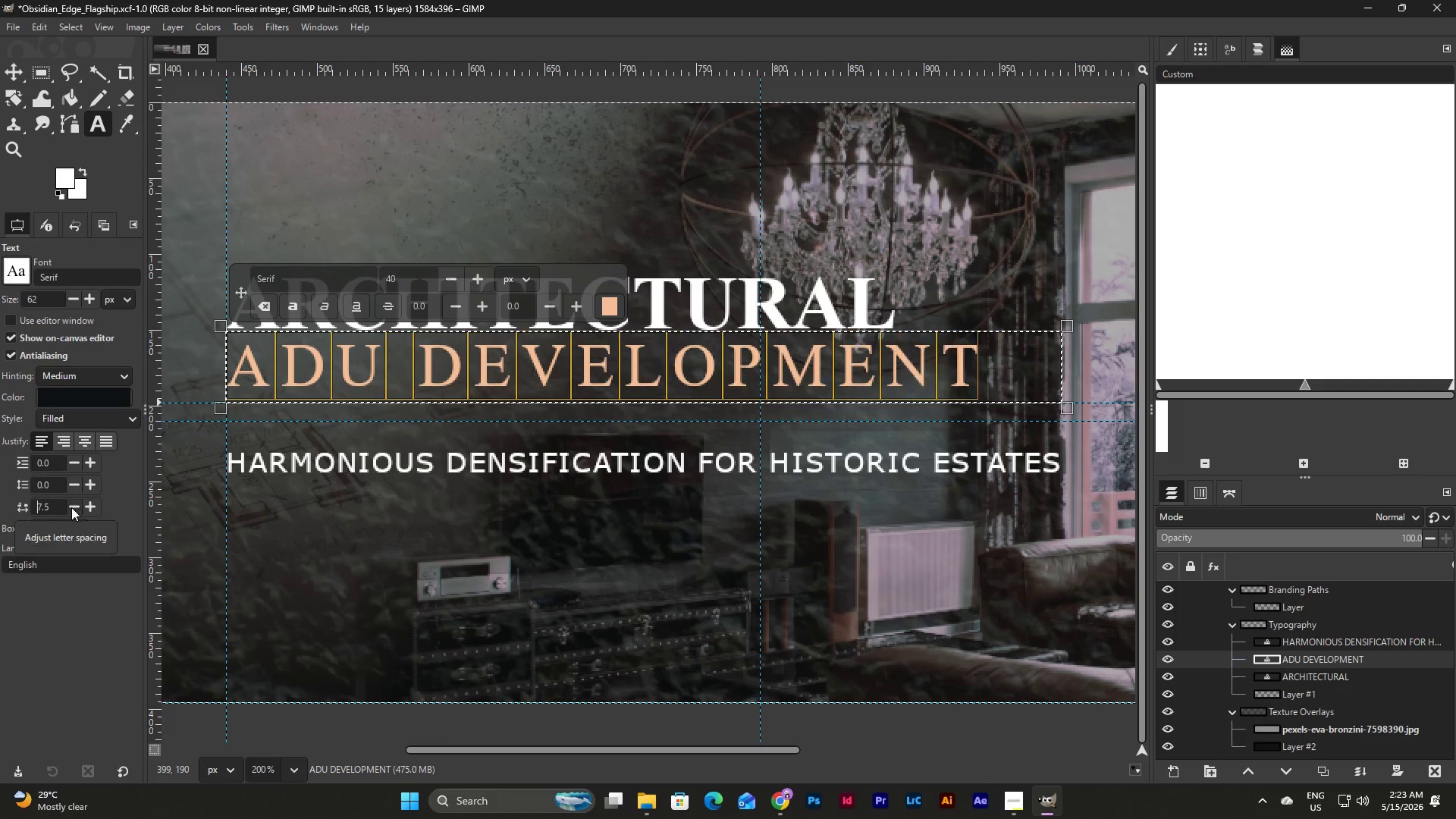 
triple_click([71, 507])
 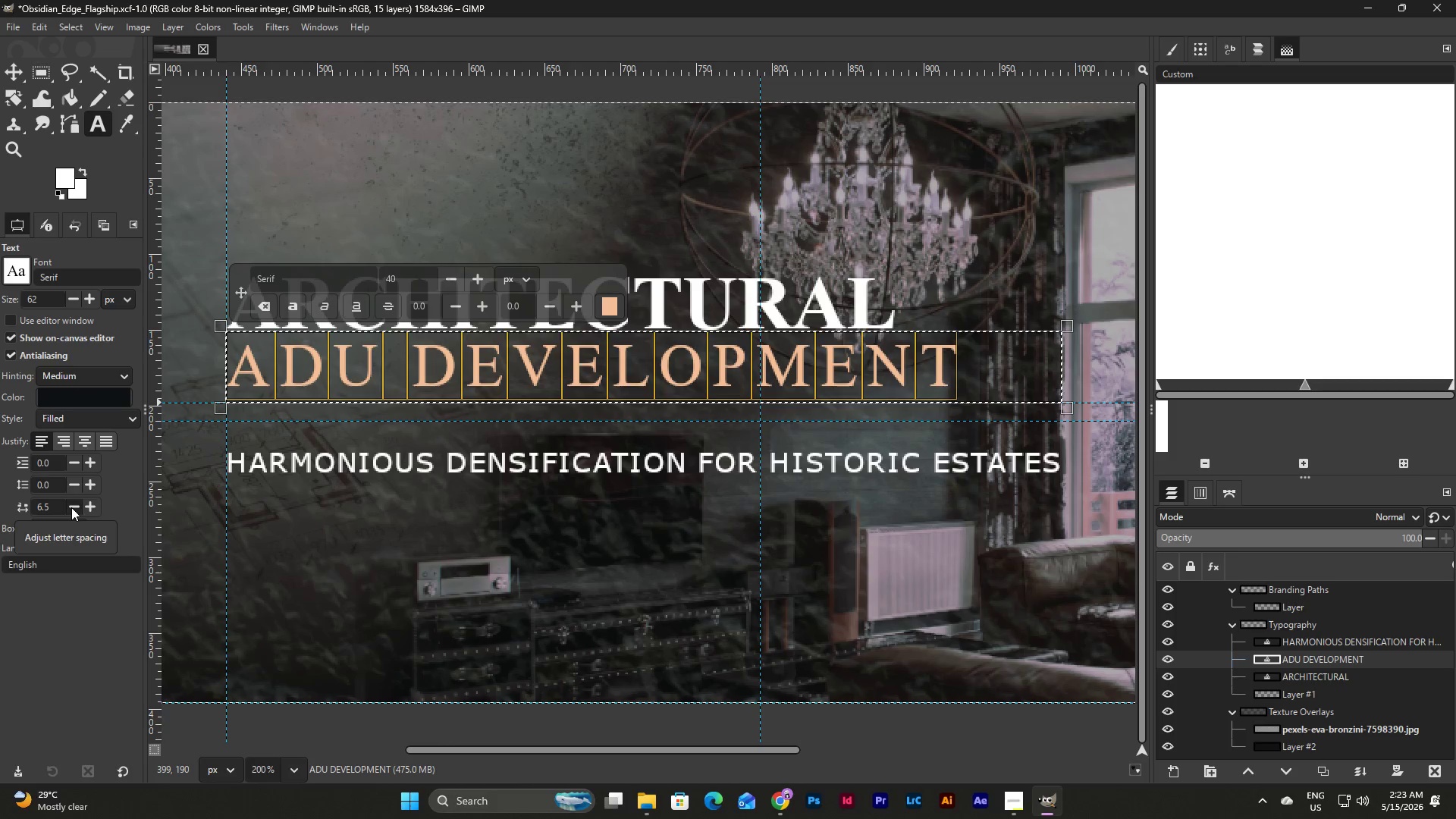 
triple_click([71, 507])
 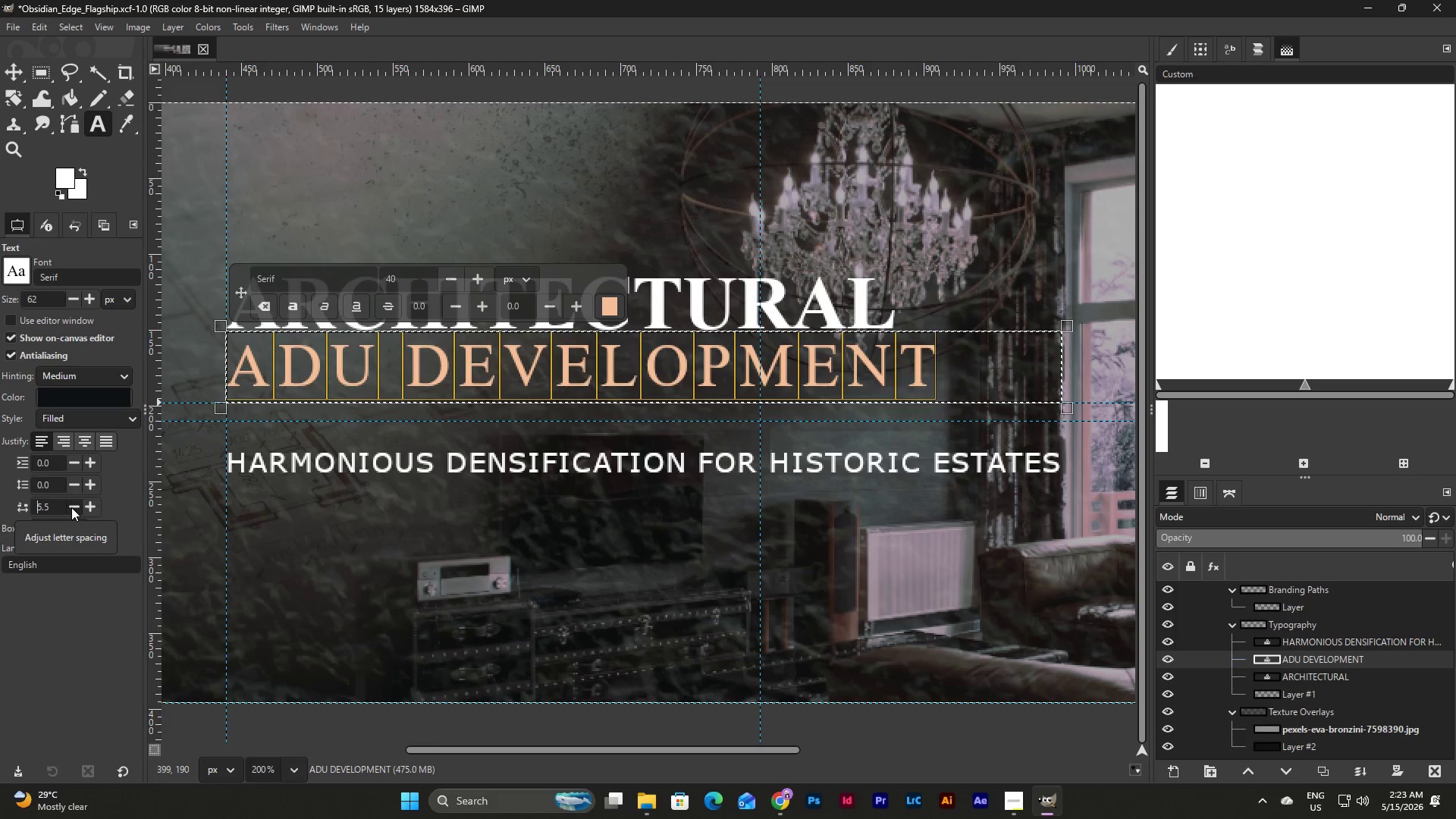 
triple_click([71, 507])
 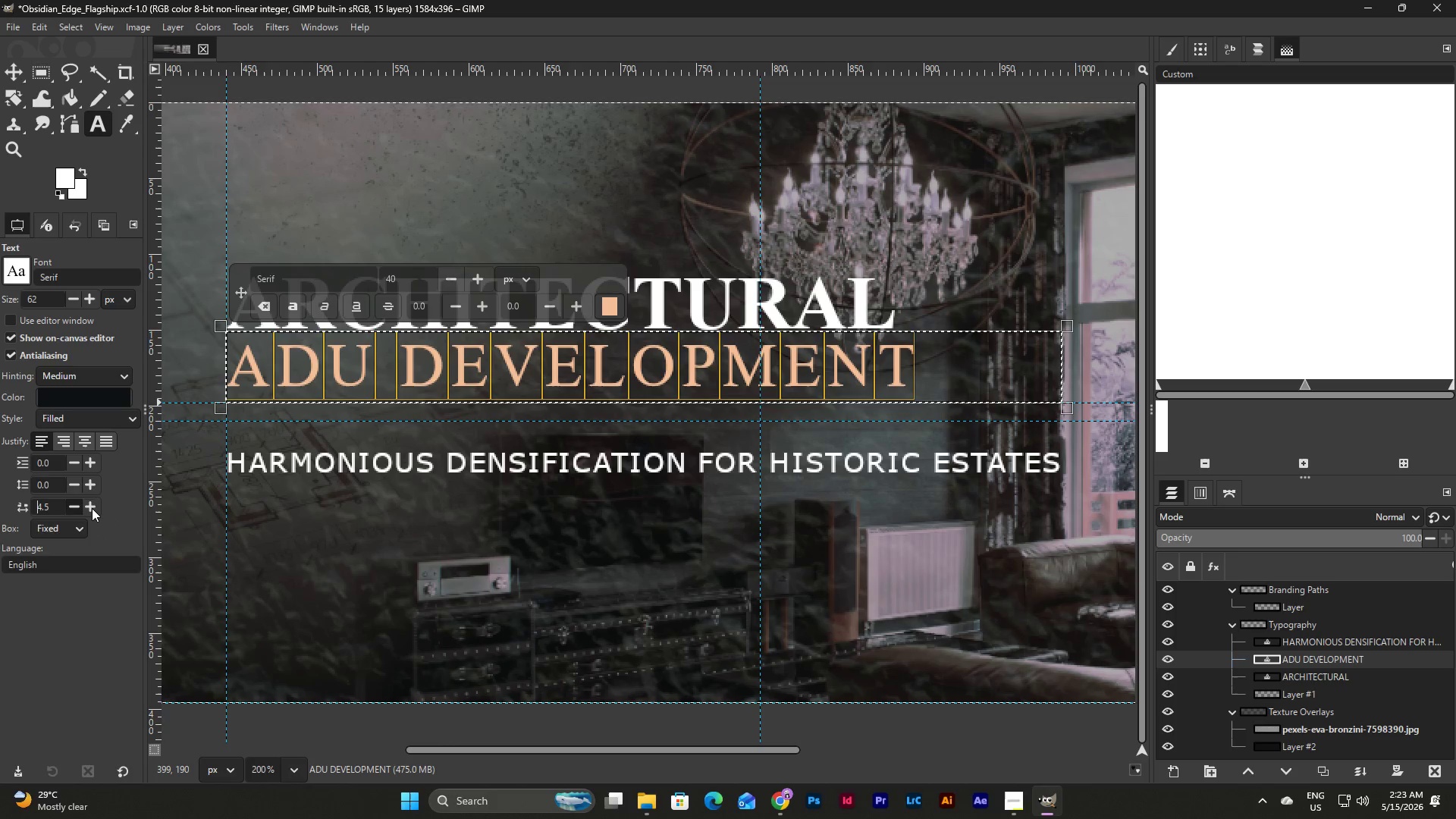 
left_click([92, 508])
 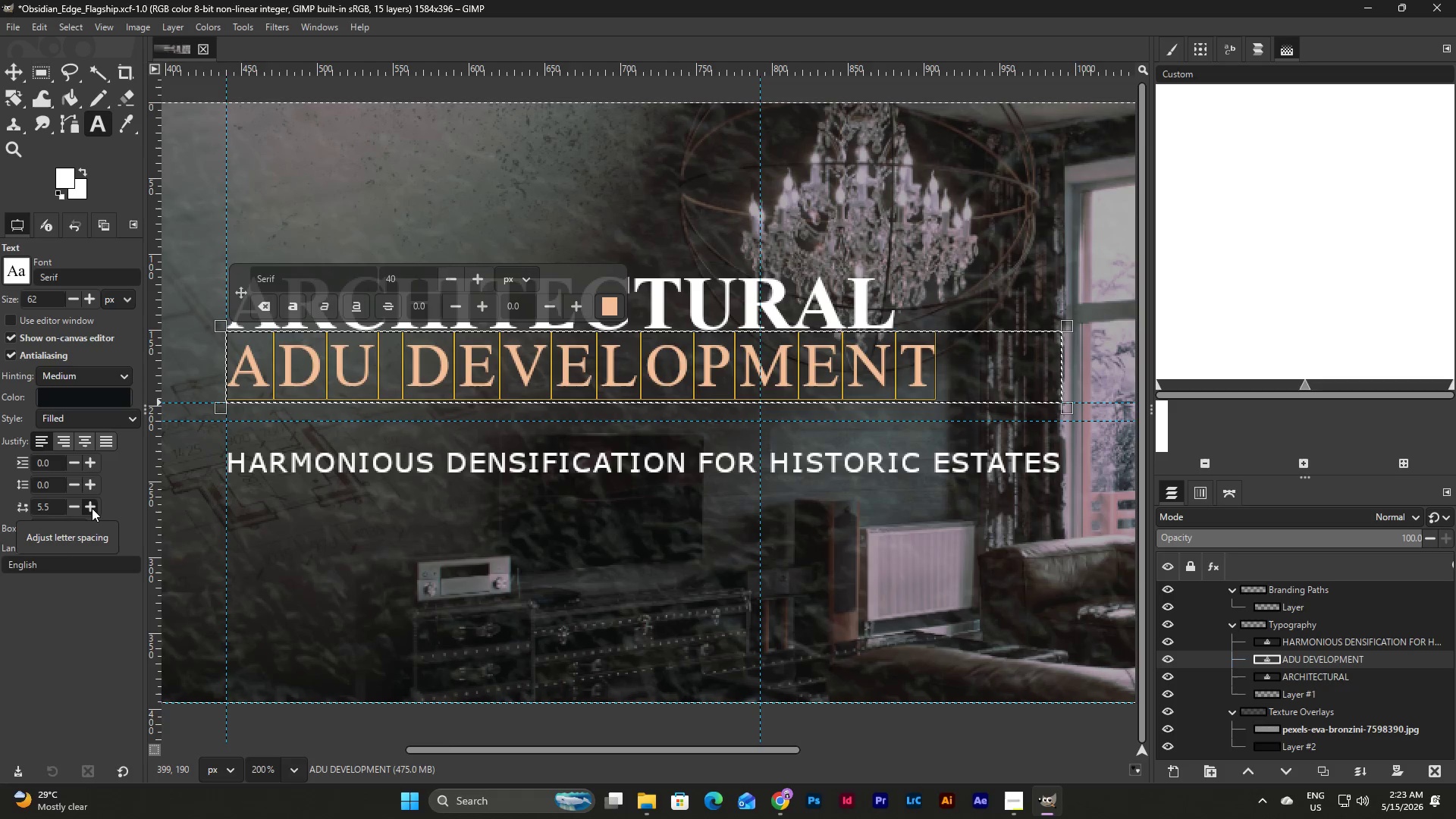 
left_click([92, 508])
 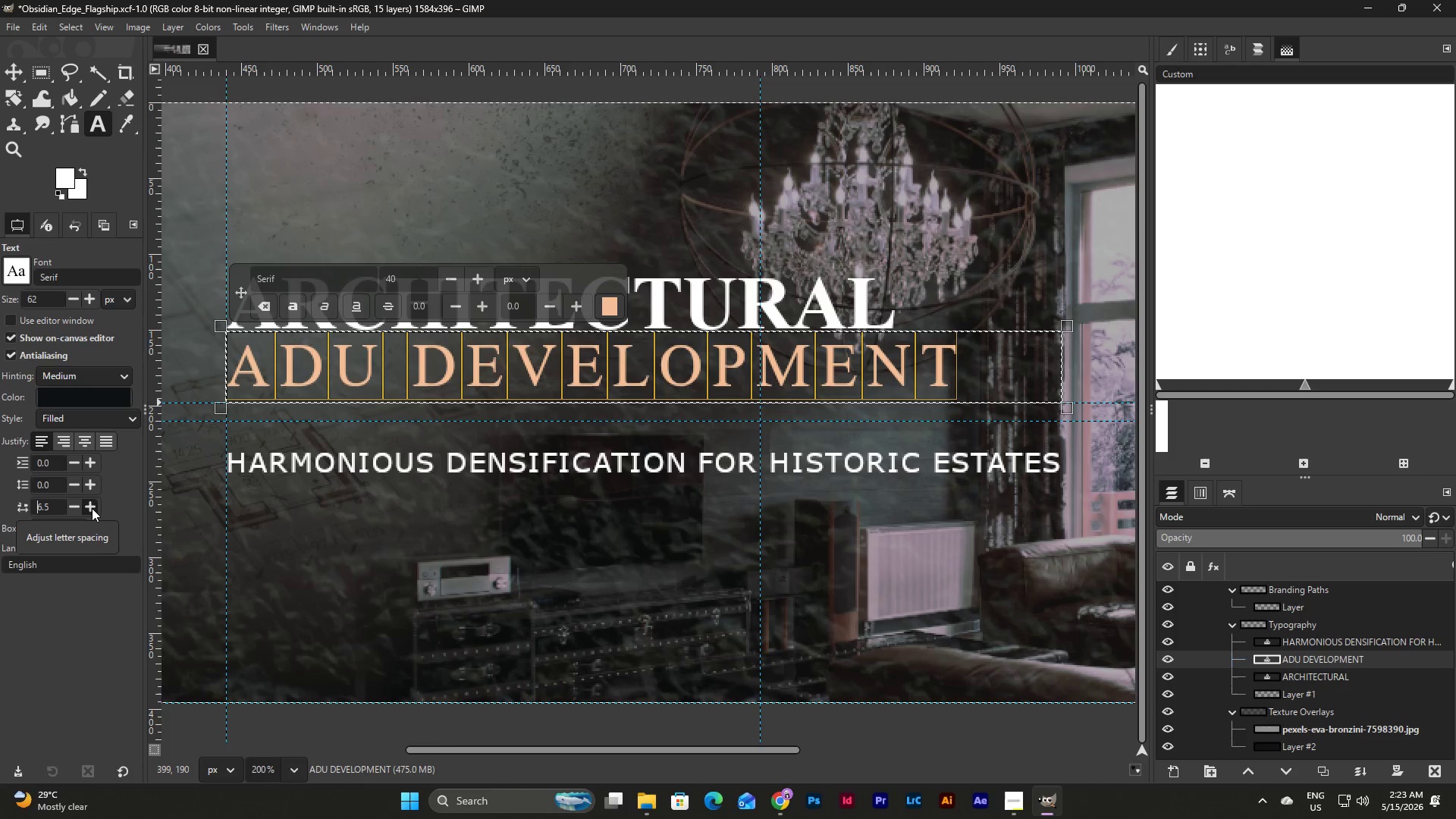 
left_click([92, 508])
 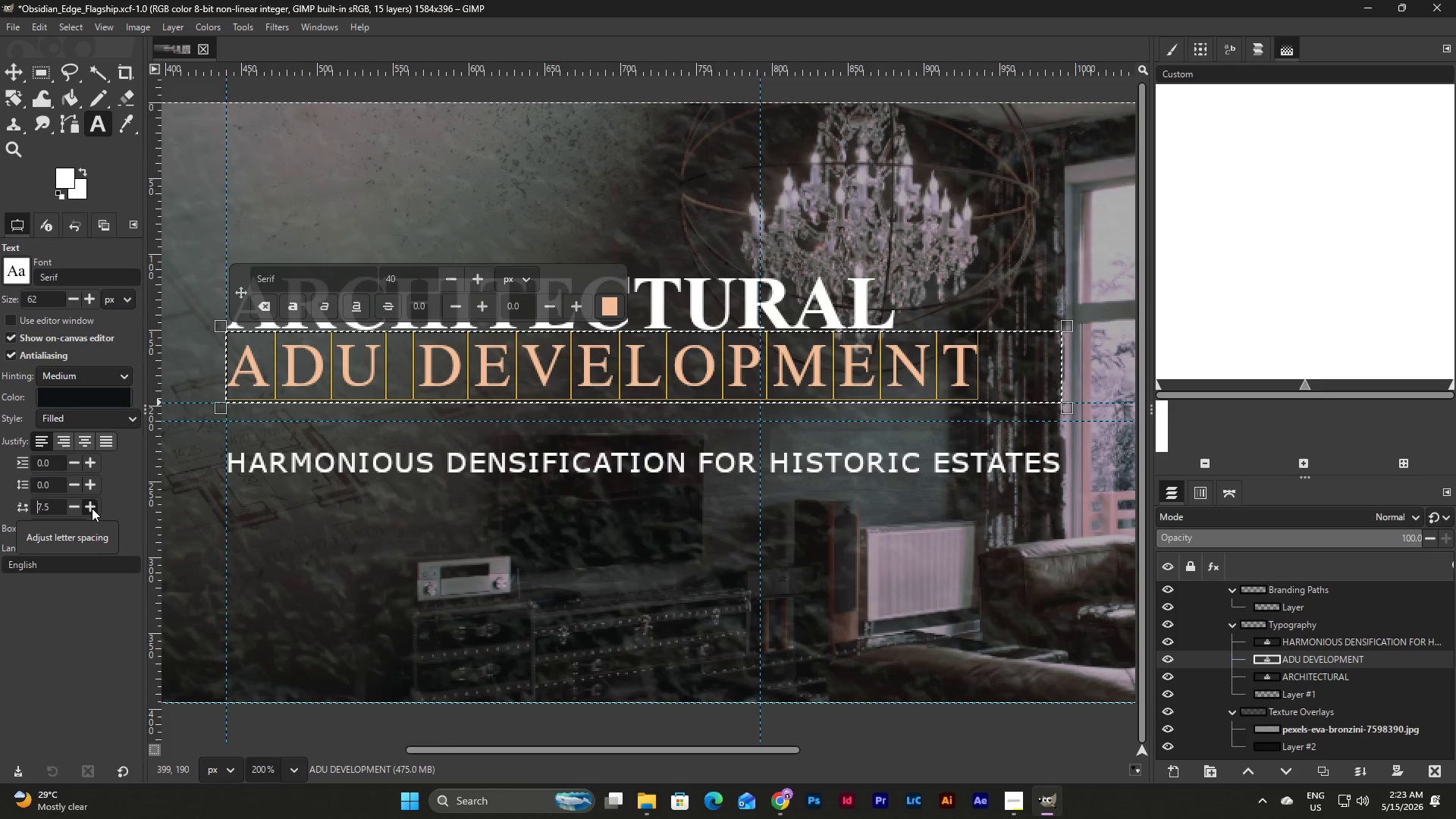 
left_click([56, 507])
 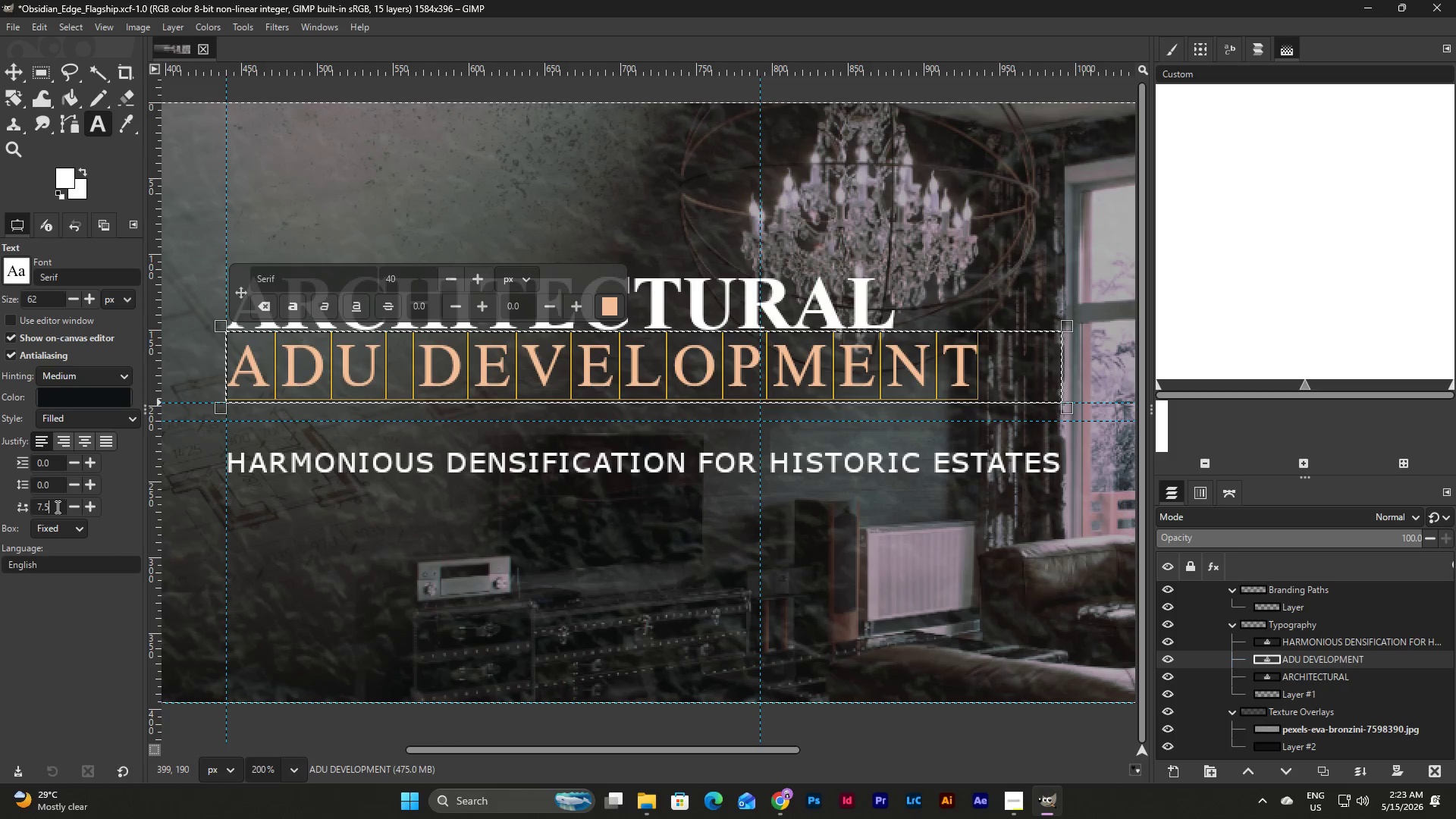 
left_click_drag(start_coordinate=[56, 507], to_coordinate=[30, 507])
 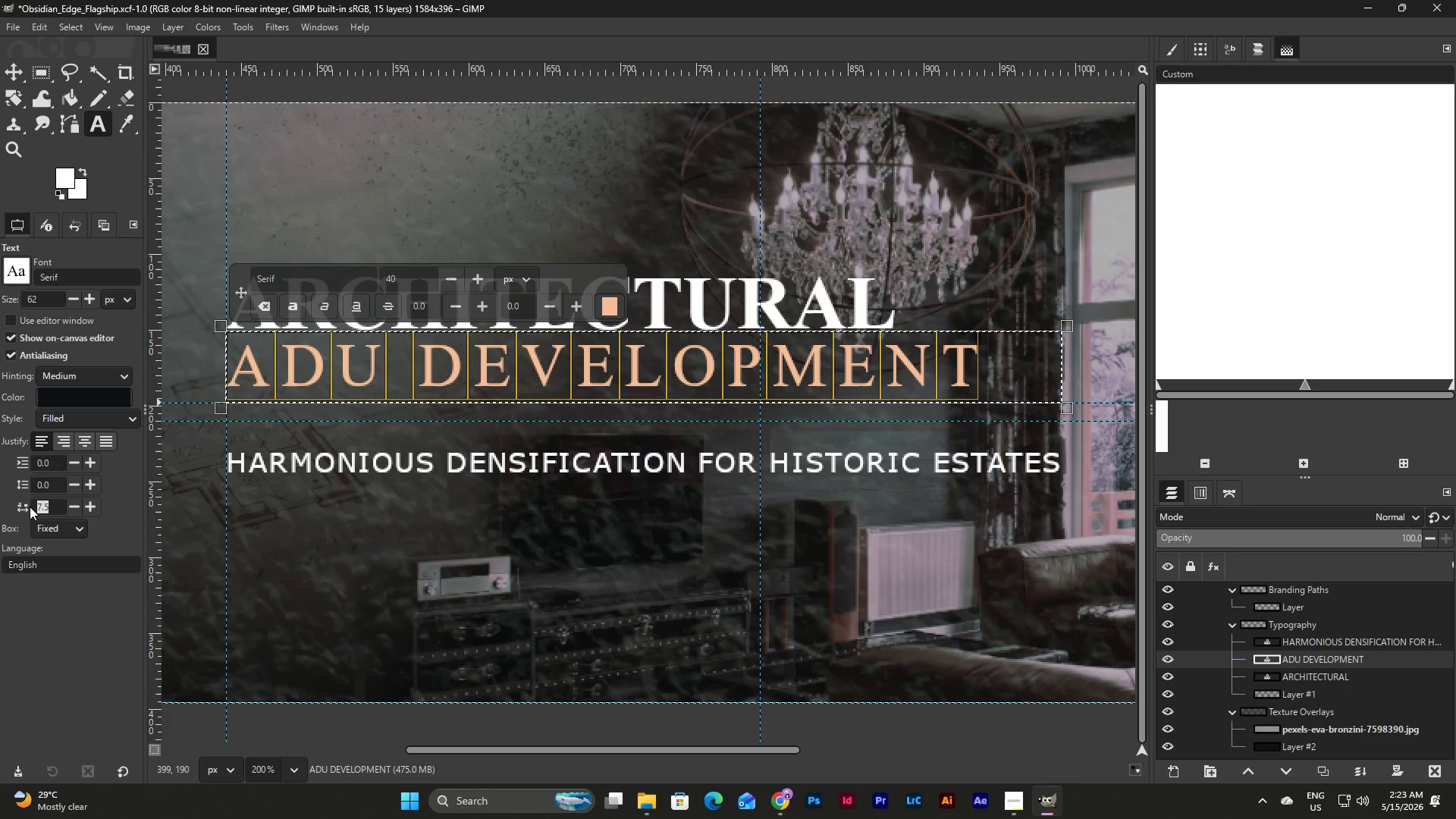 
key(Numpad8)
 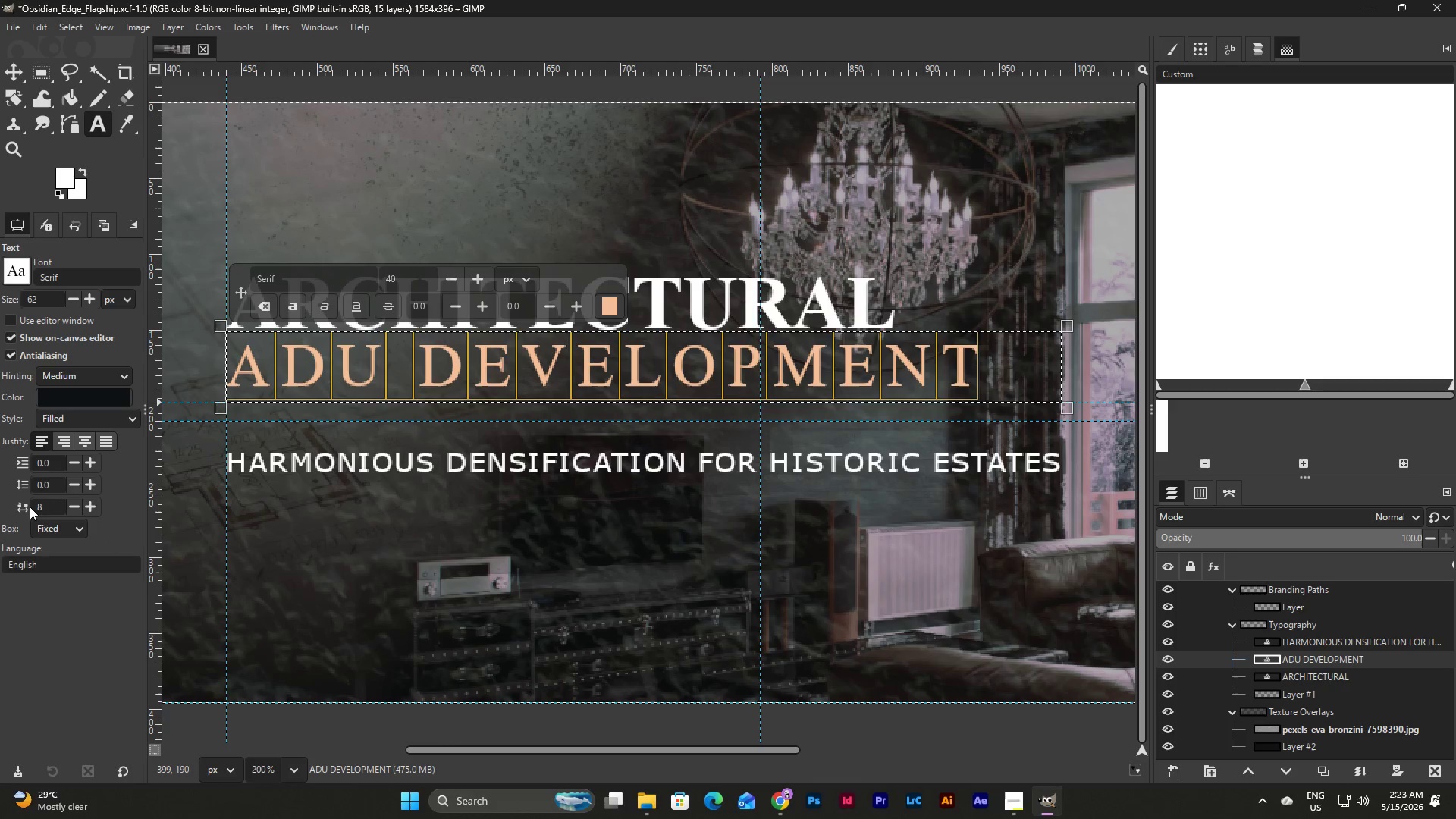 
key(NumpadEnter)
 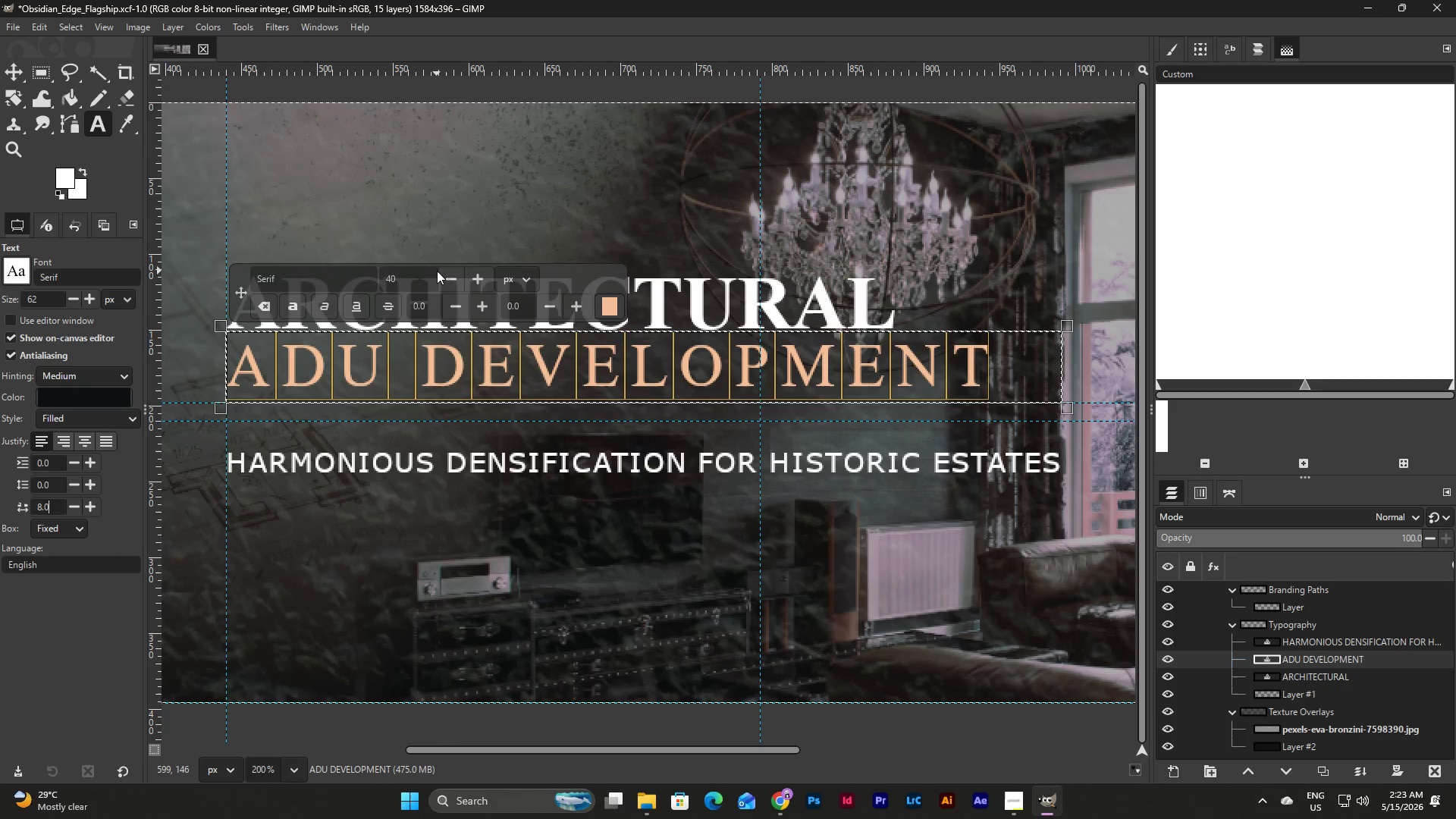 
left_click([473, 275])
 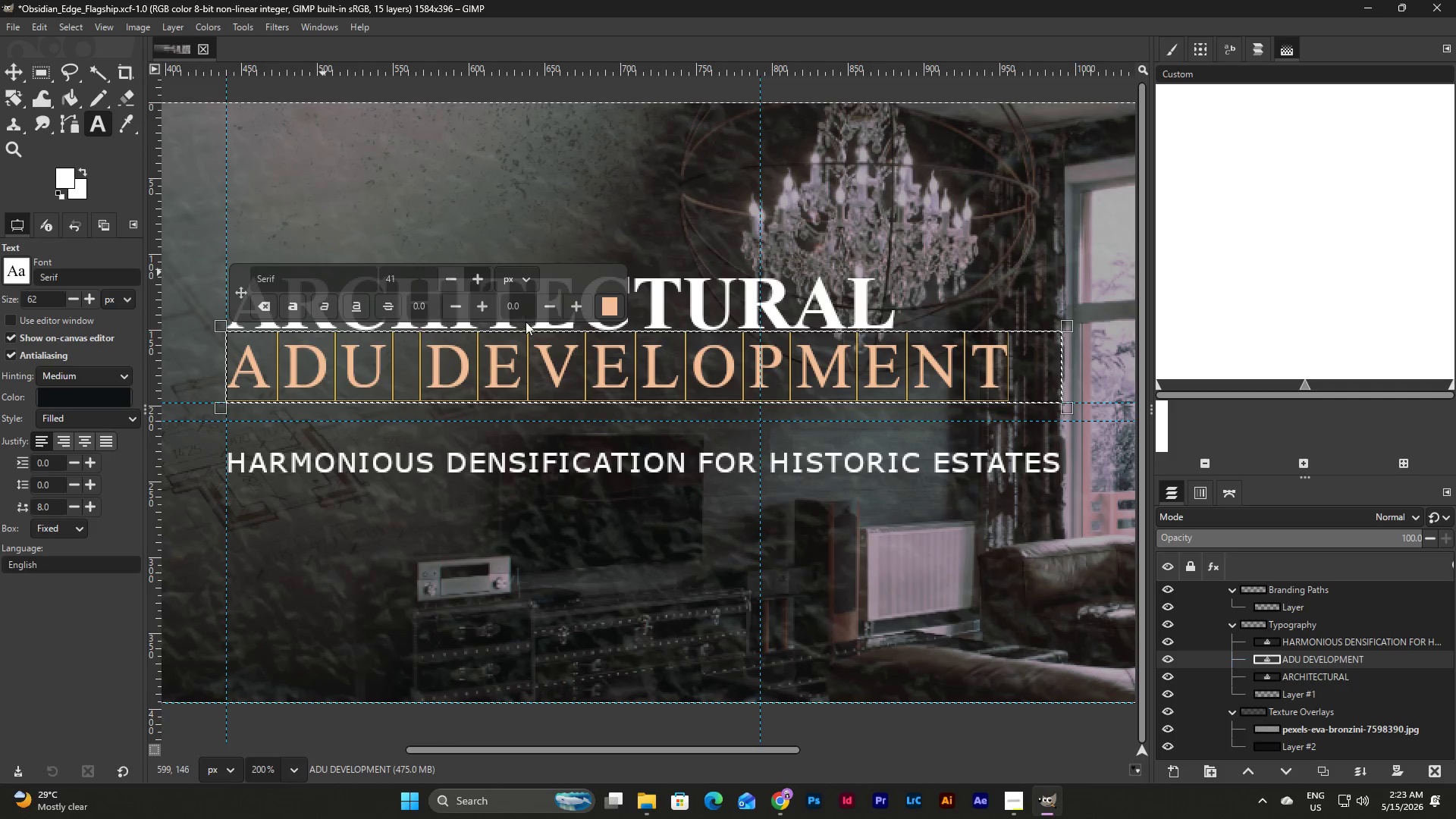 
left_click_drag(start_coordinate=[648, 410], to_coordinate=[651, 406])
 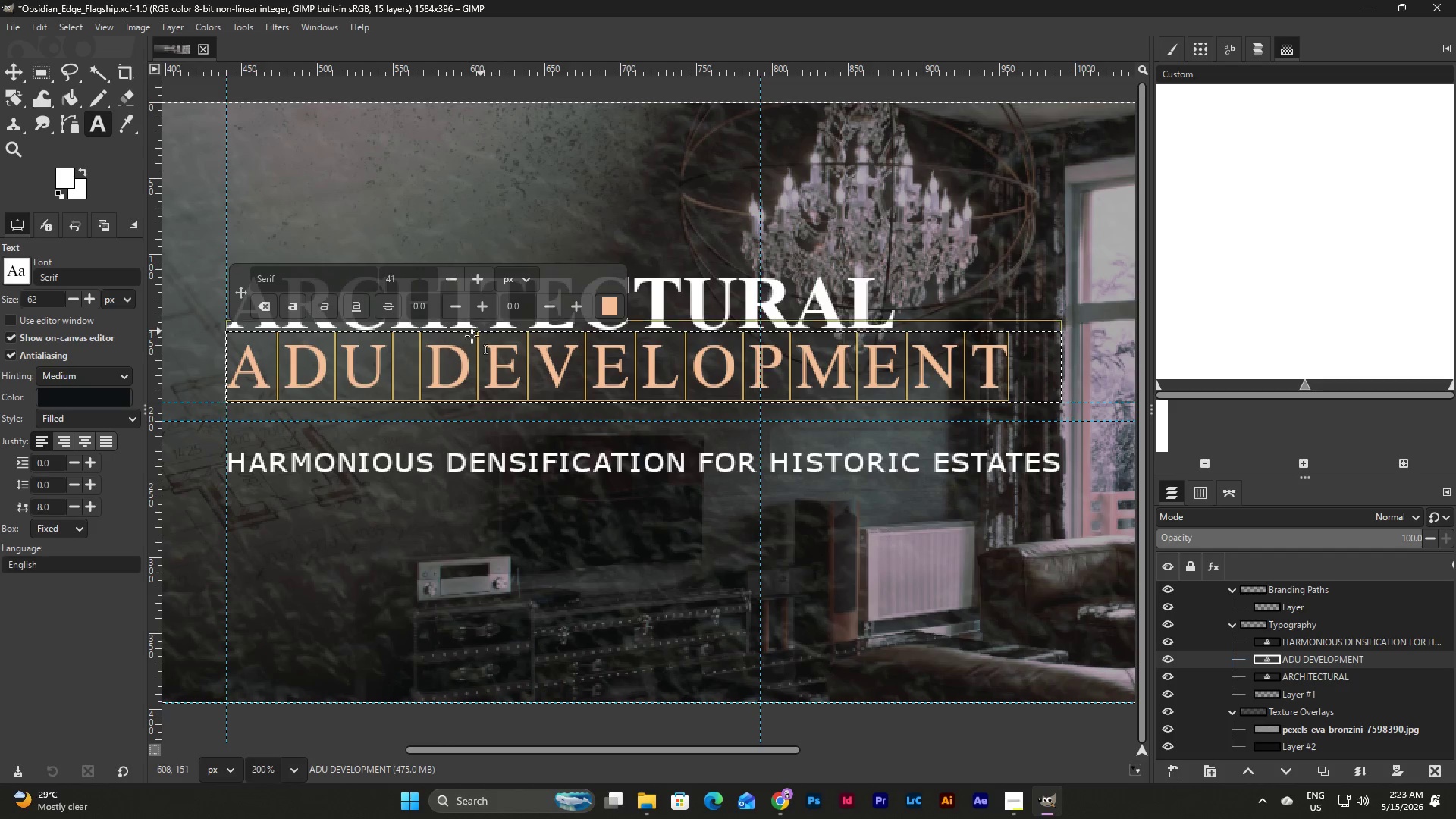 
left_click([828, 296])
 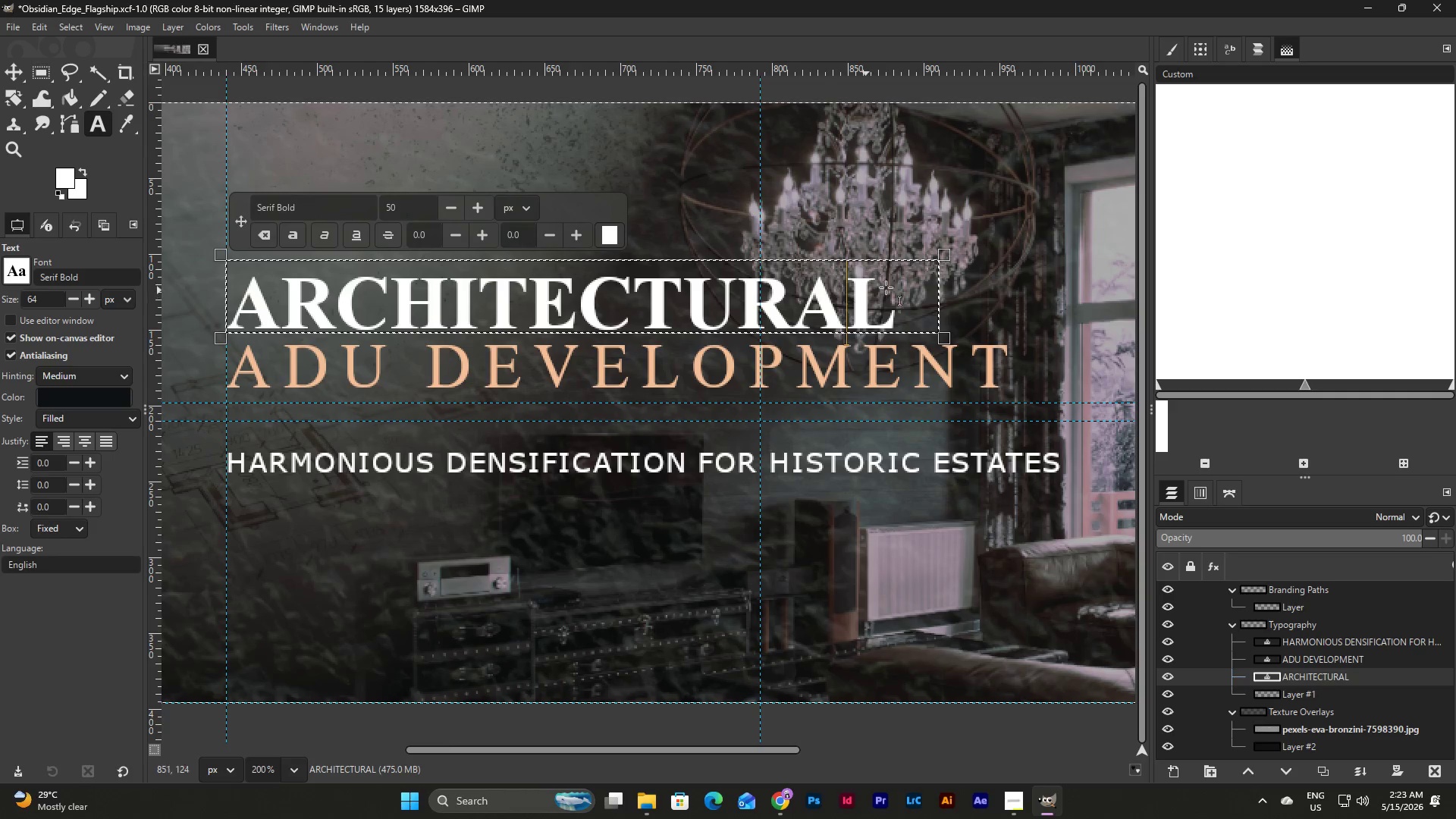 
left_click_drag(start_coordinate=[927, 290], to_coordinate=[703, 289])
 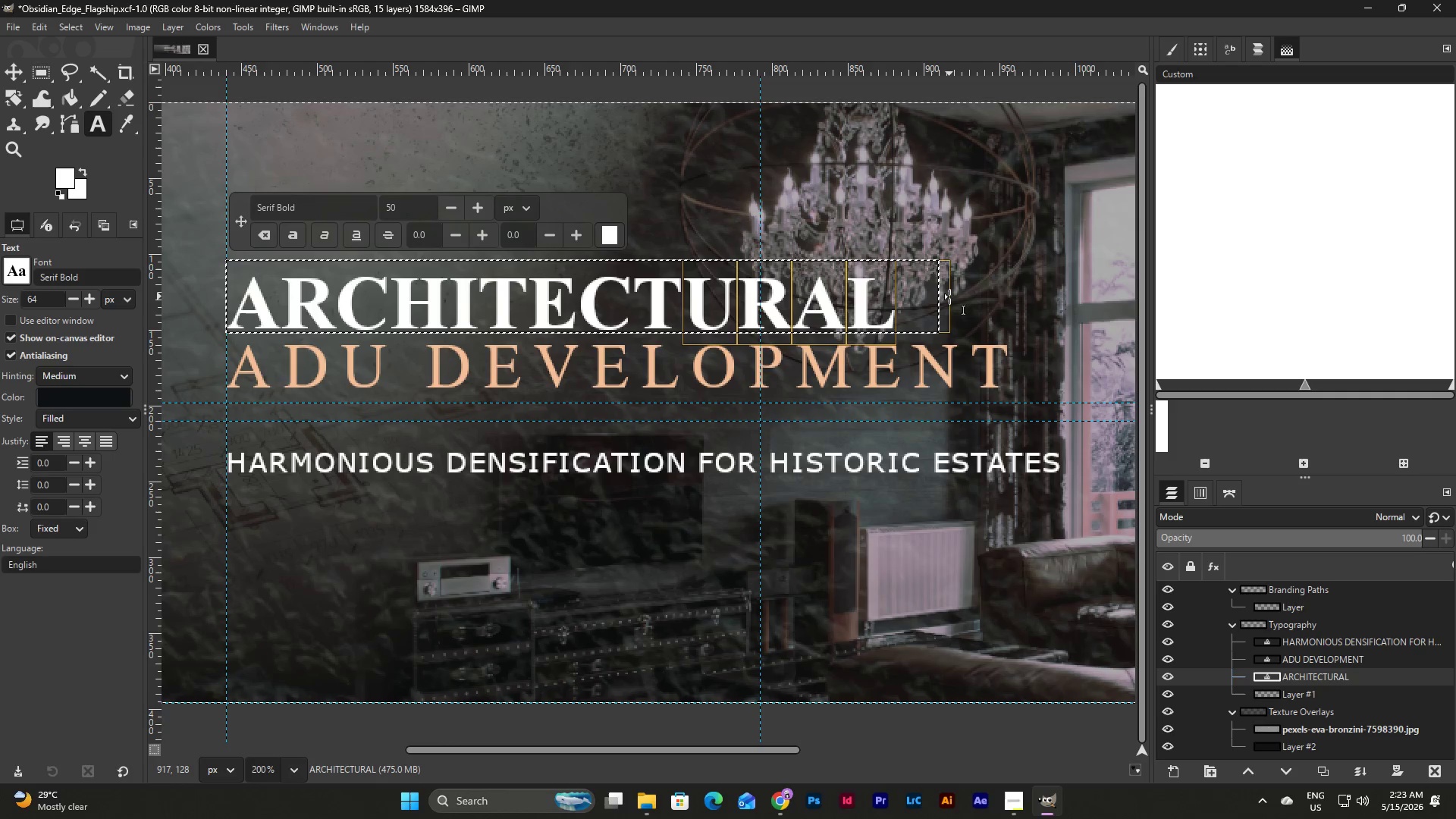 
left_click_drag(start_coordinate=[949, 297], to_coordinate=[1076, 308])
 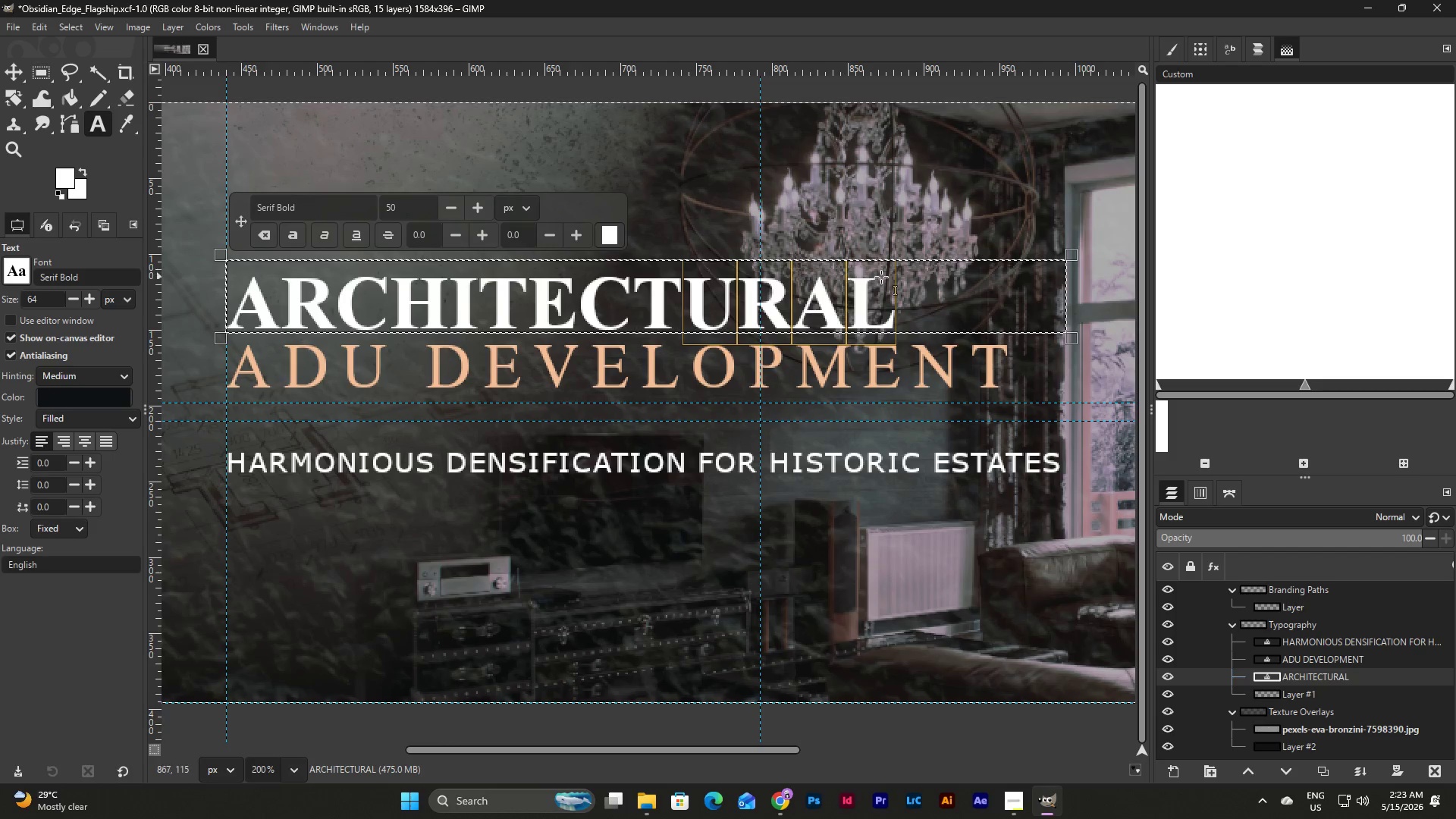 
left_click_drag(start_coordinate=[888, 278], to_coordinate=[209, 268])
 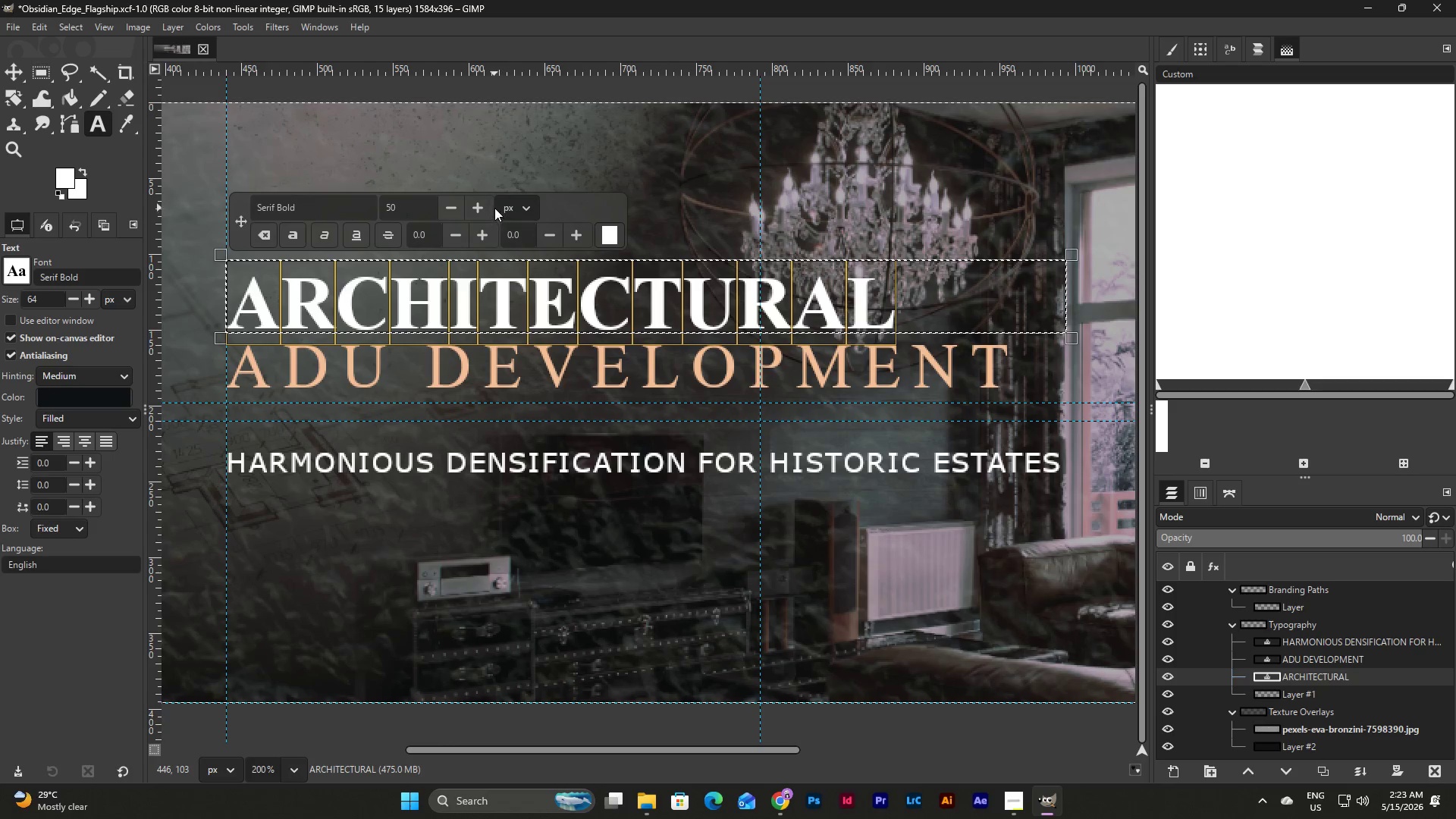 
double_click([477, 207])
 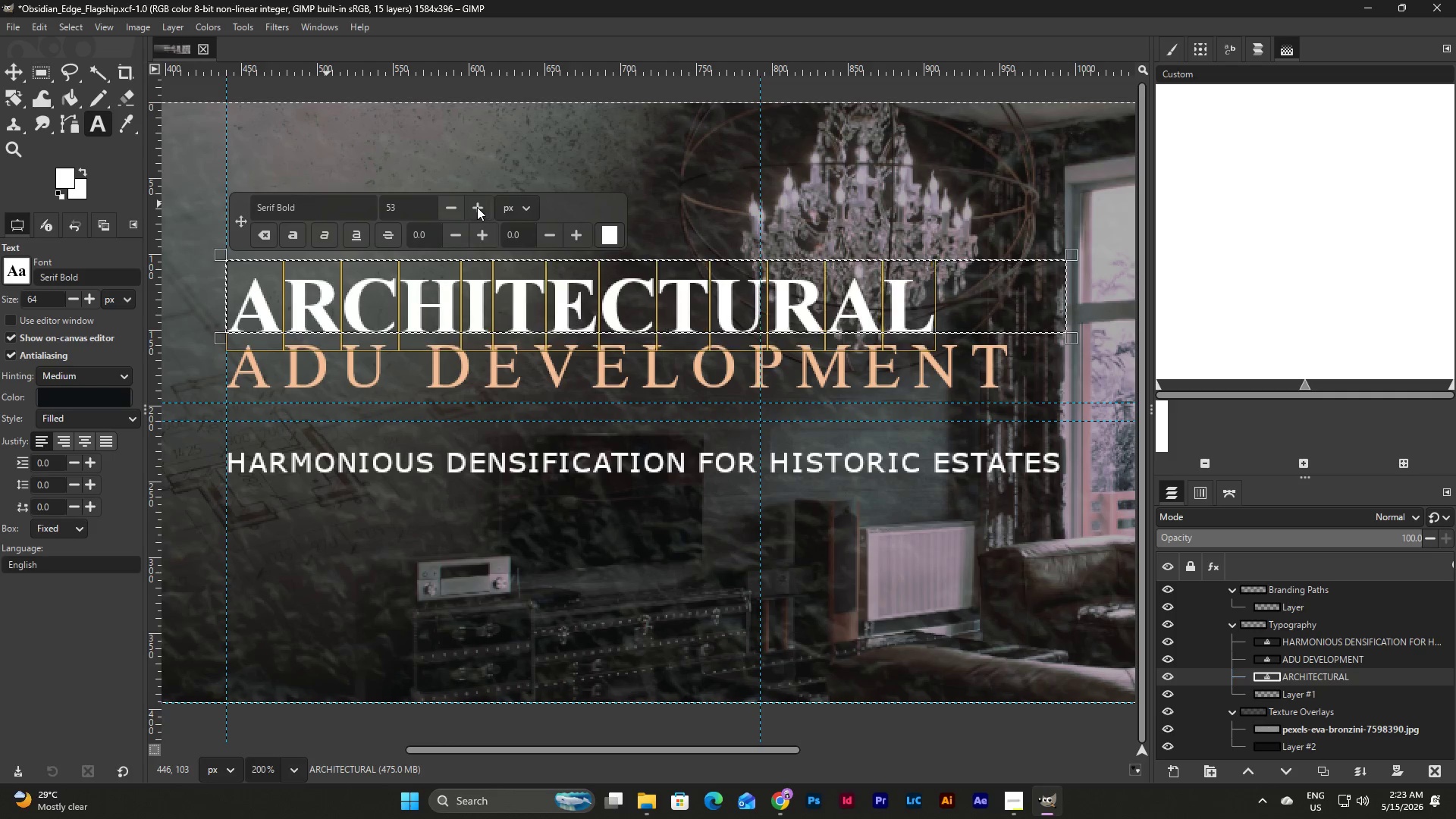 
double_click([477, 207])
 